 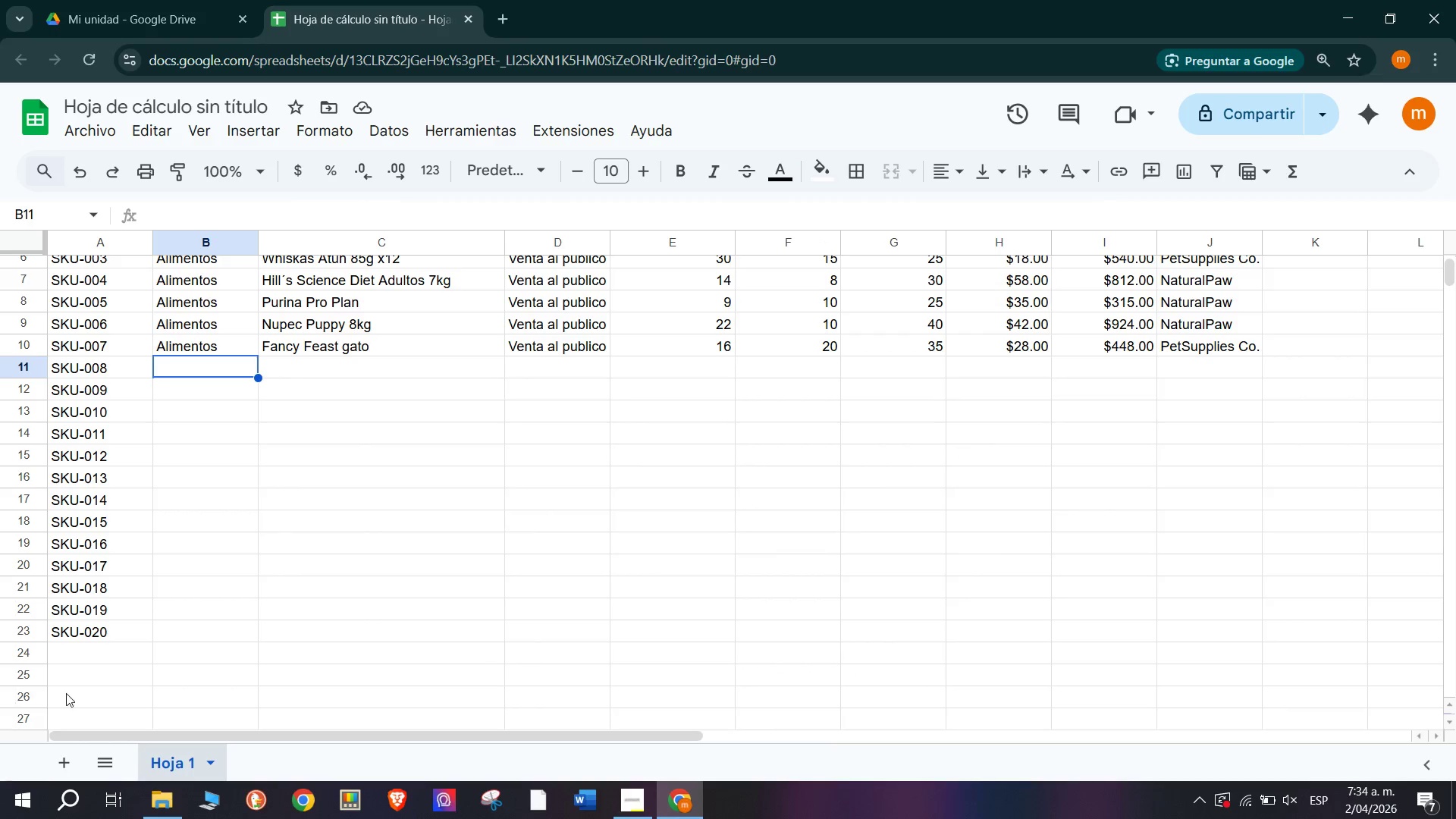 
double_click([222, 341])
 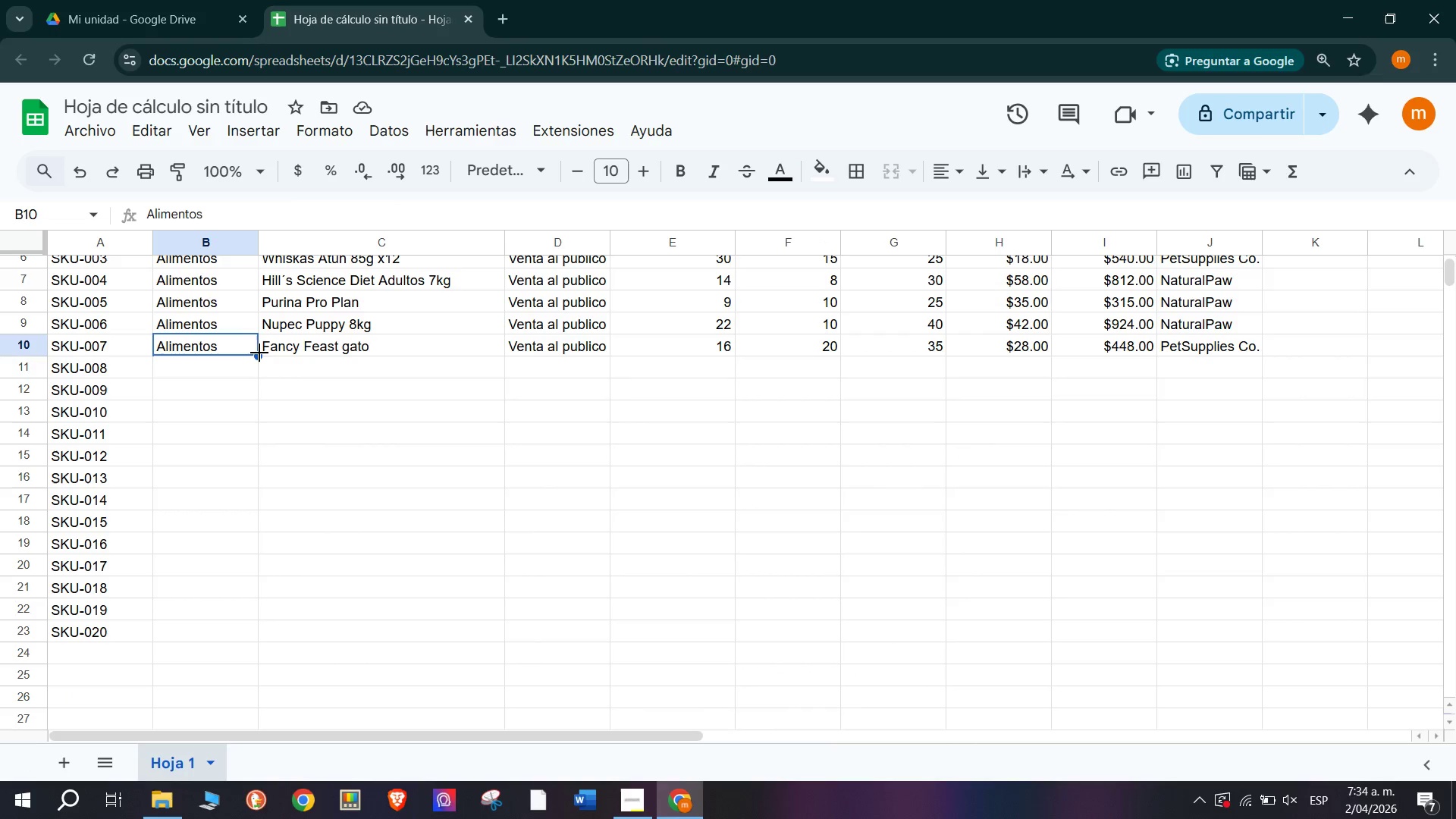 
left_click_drag(start_coordinate=[259, 353], to_coordinate=[257, 373])
 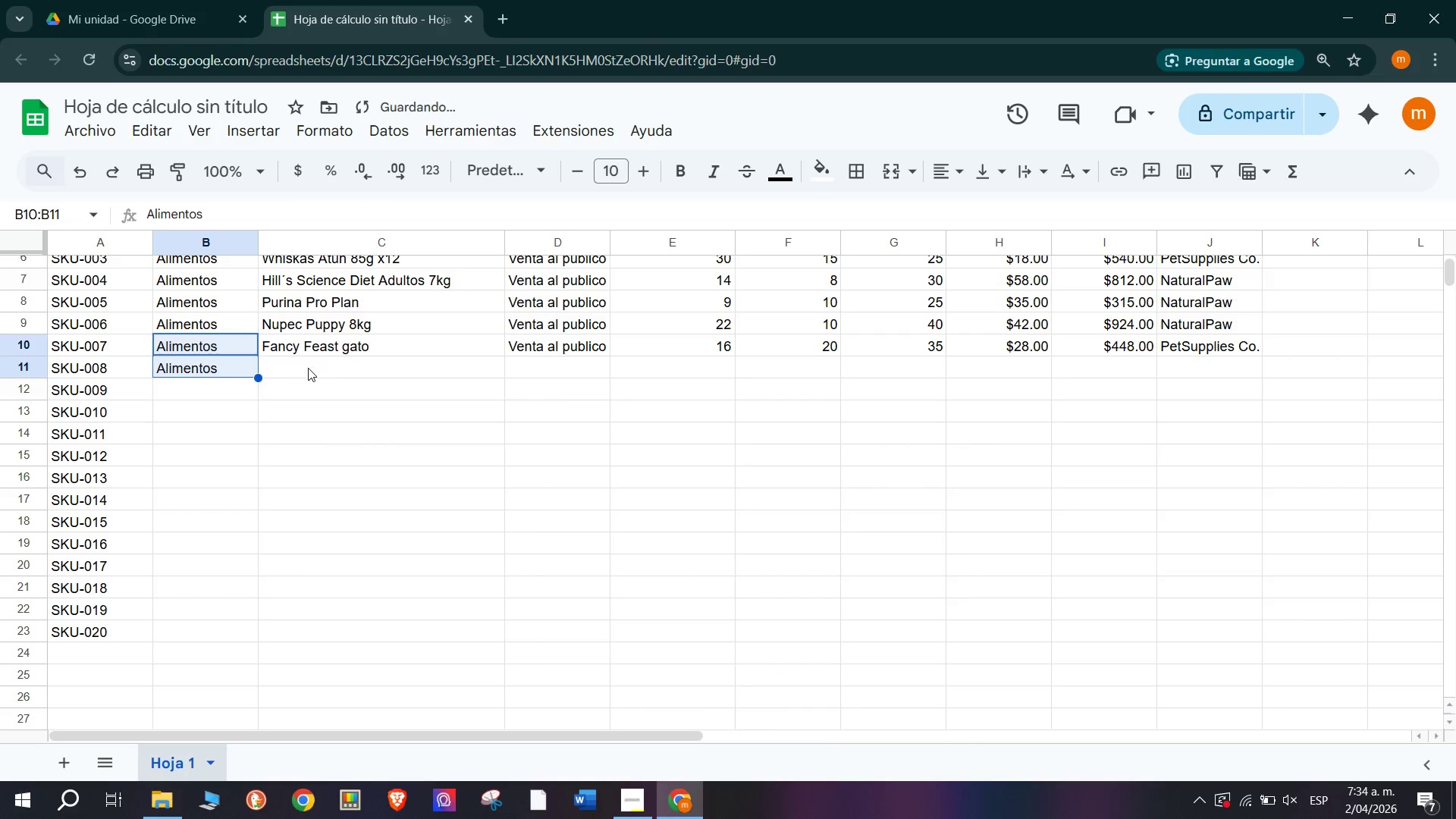 
left_click([323, 368])
 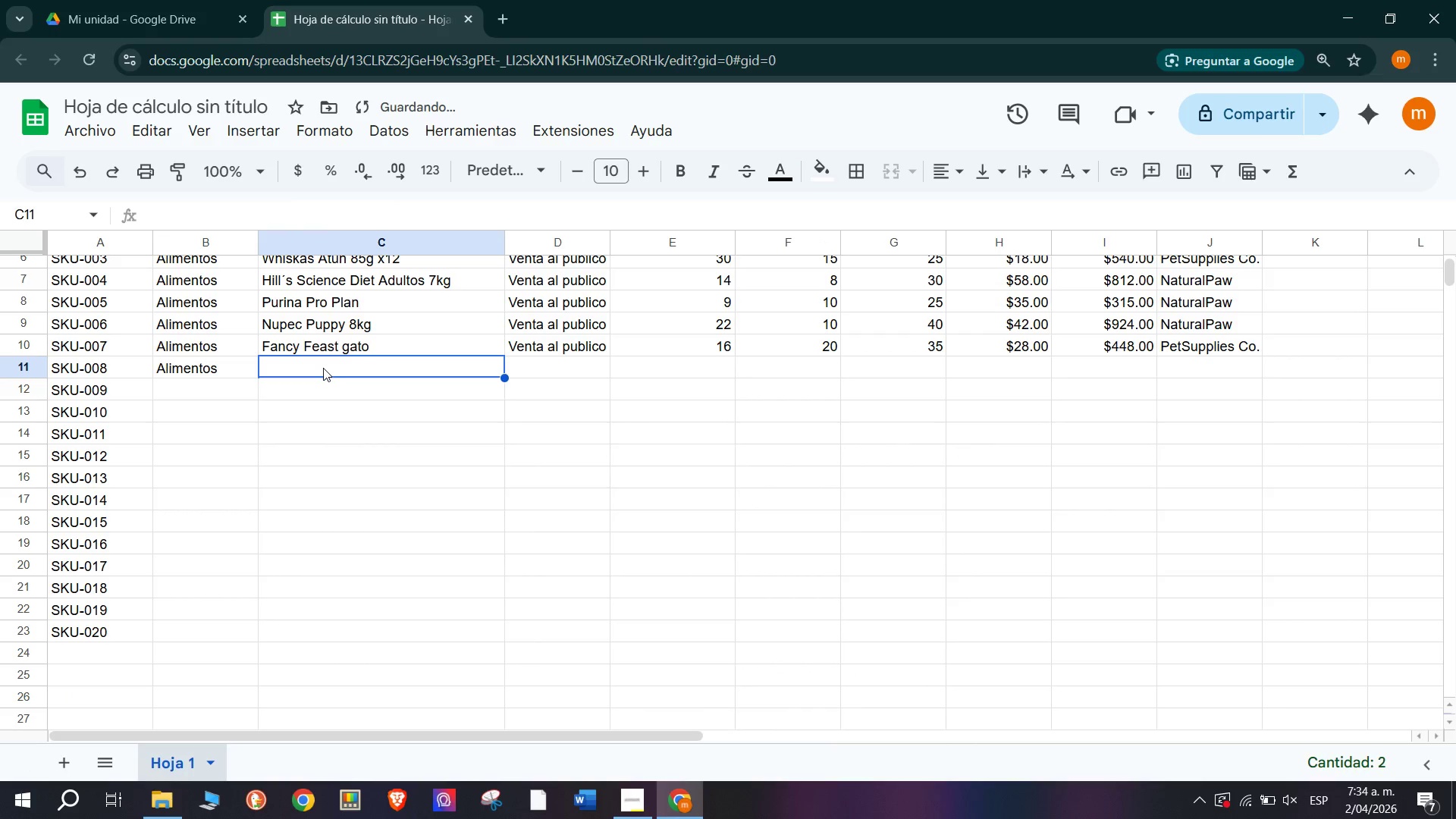 
type(Snack)
 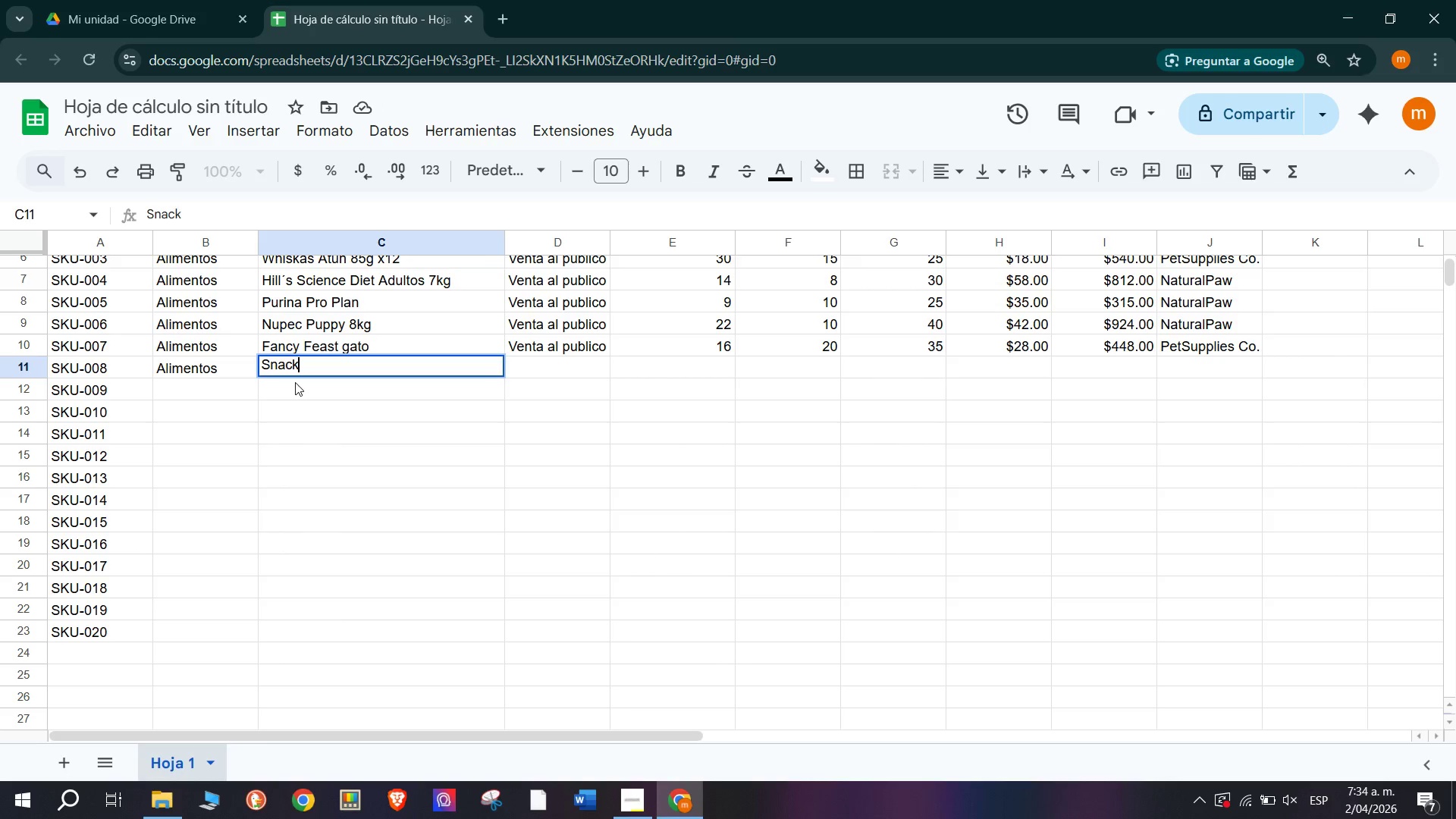 
type( Premium)
key(Tab)
 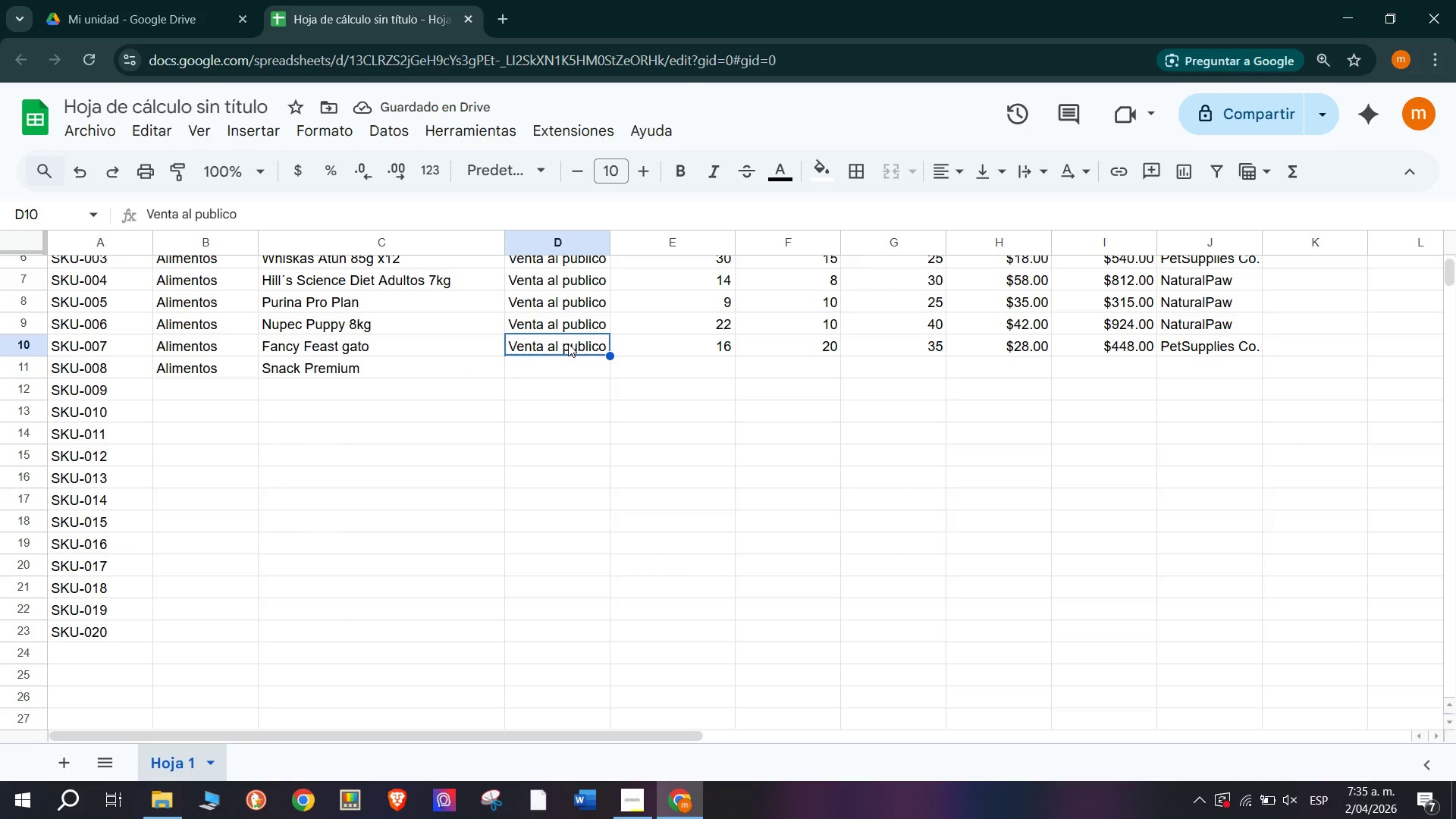 
left_click_drag(start_coordinate=[610, 356], to_coordinate=[608, 367])
 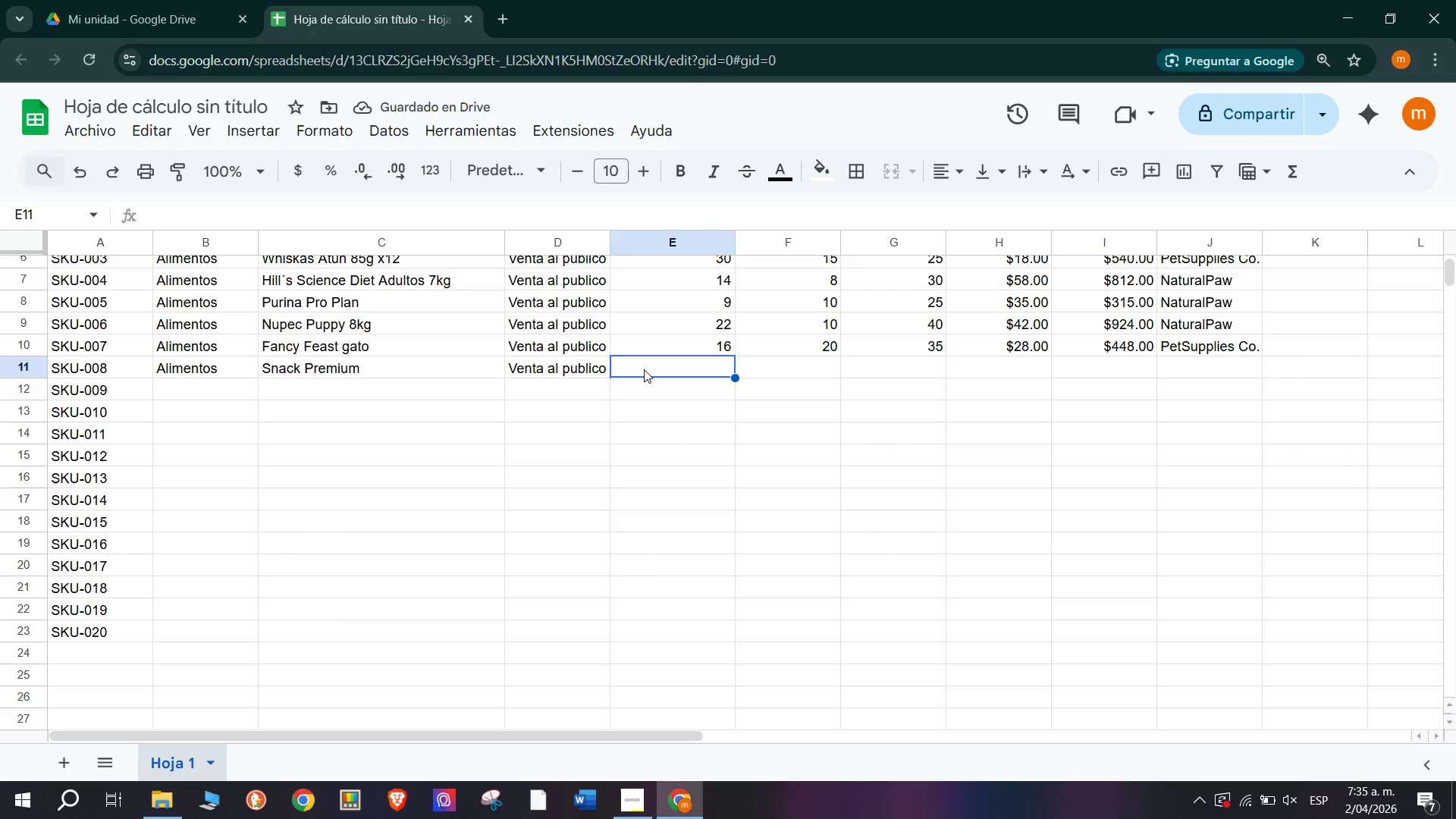 
wait(5.24)
 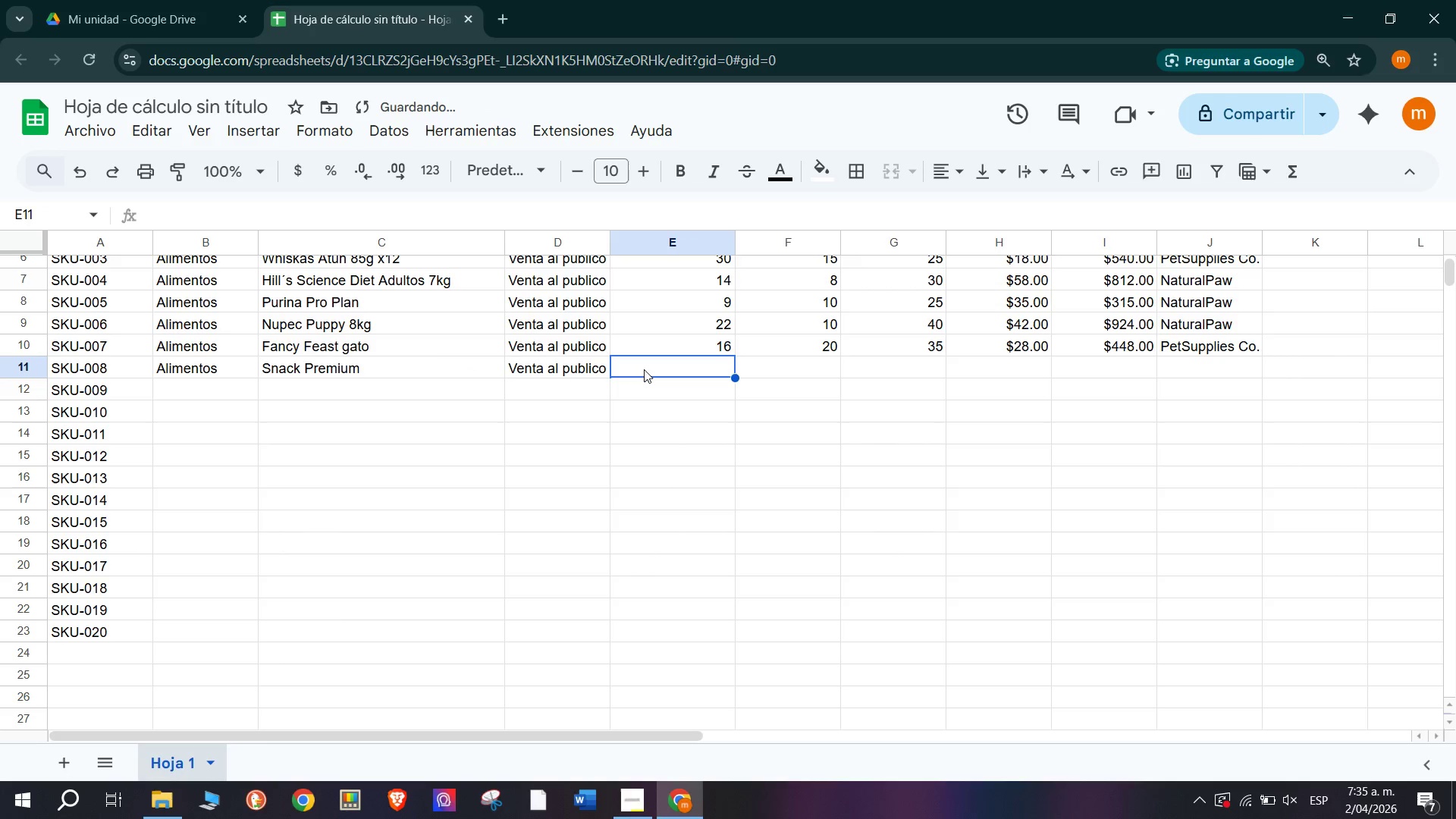 
type(40)
key(Tab)
type(15)
key(Tab)
type(80)
key(Tab)
 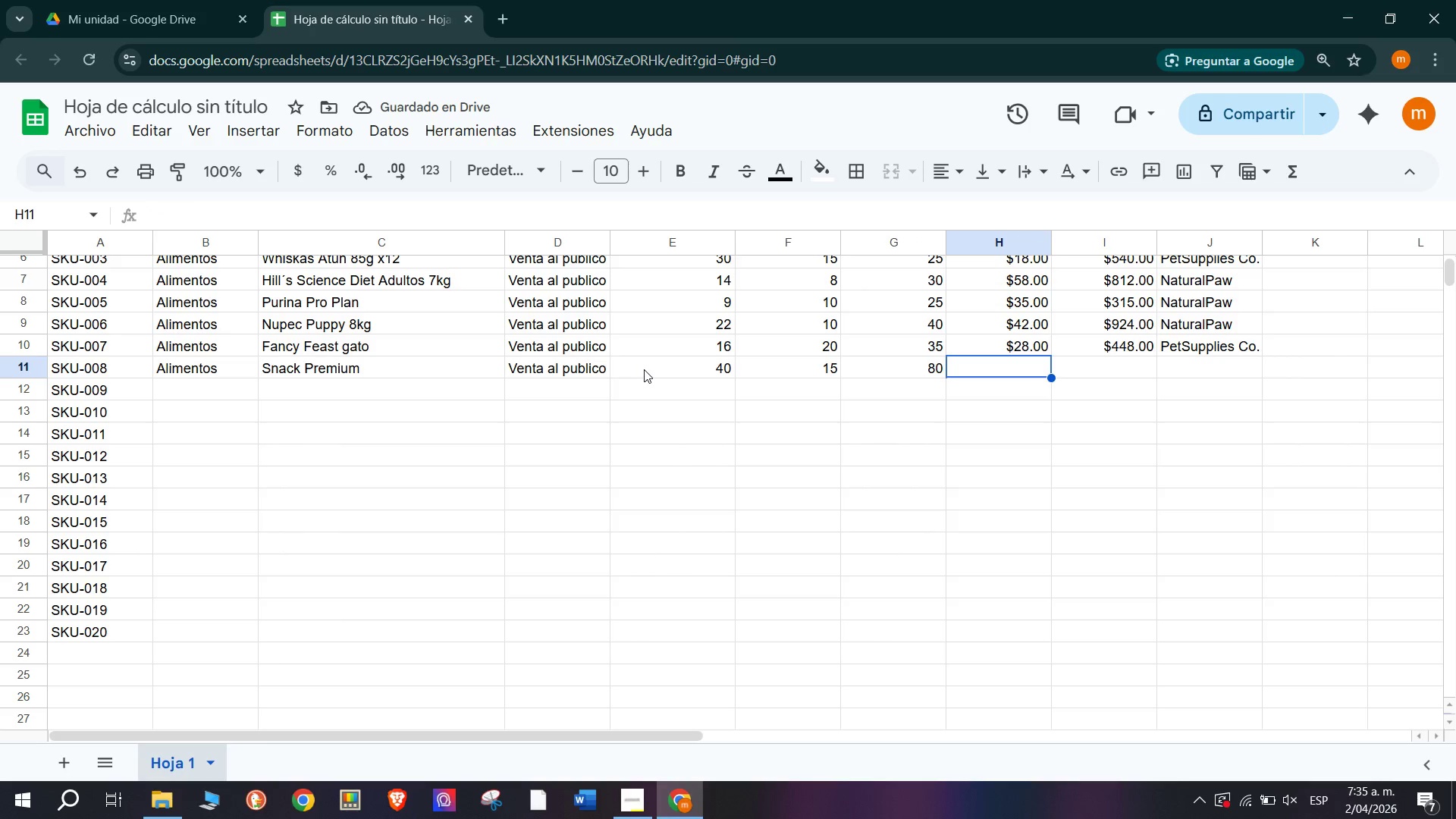 
type(12)
key(Tab)
 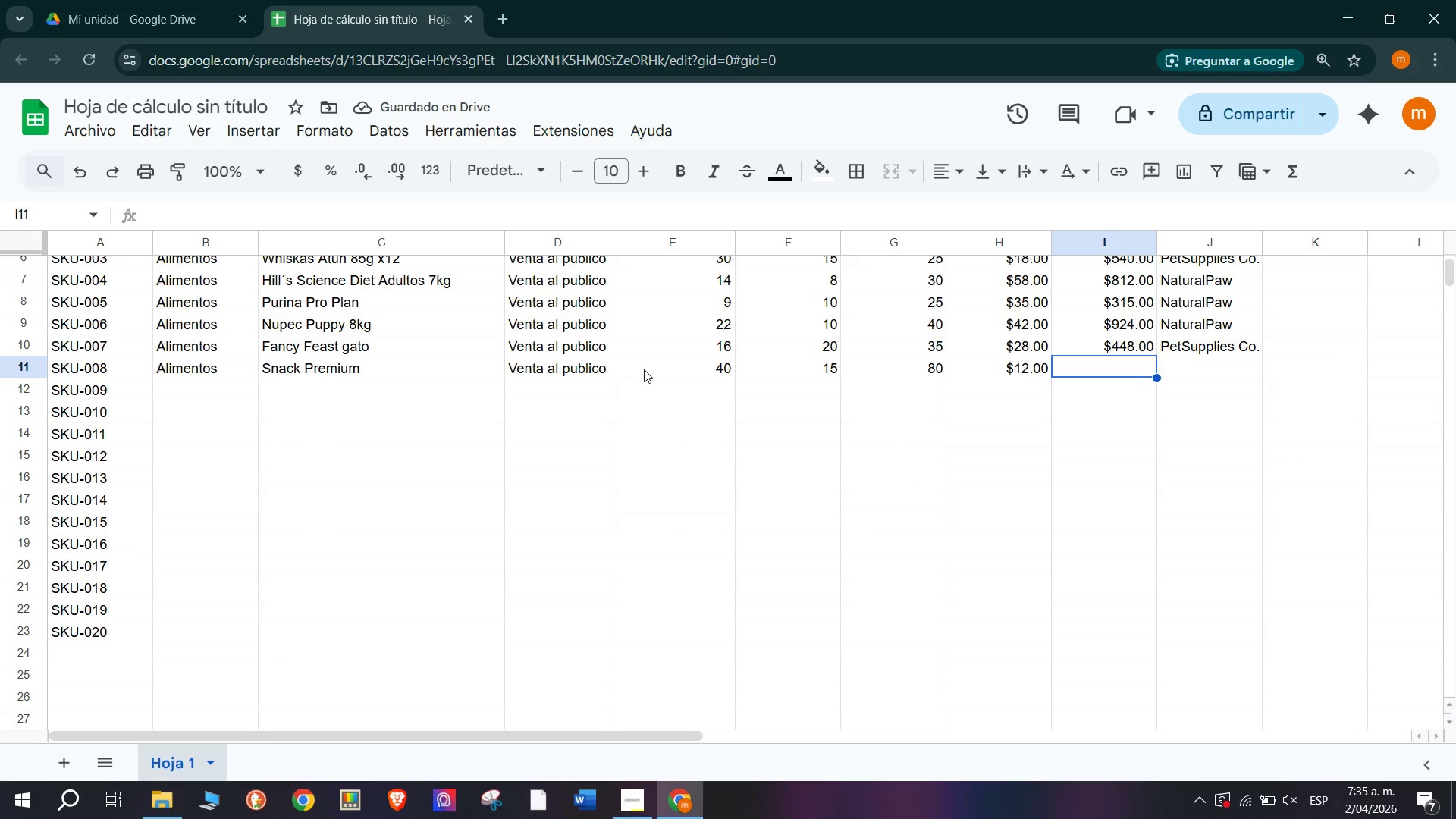 
left_click([1087, 345])
 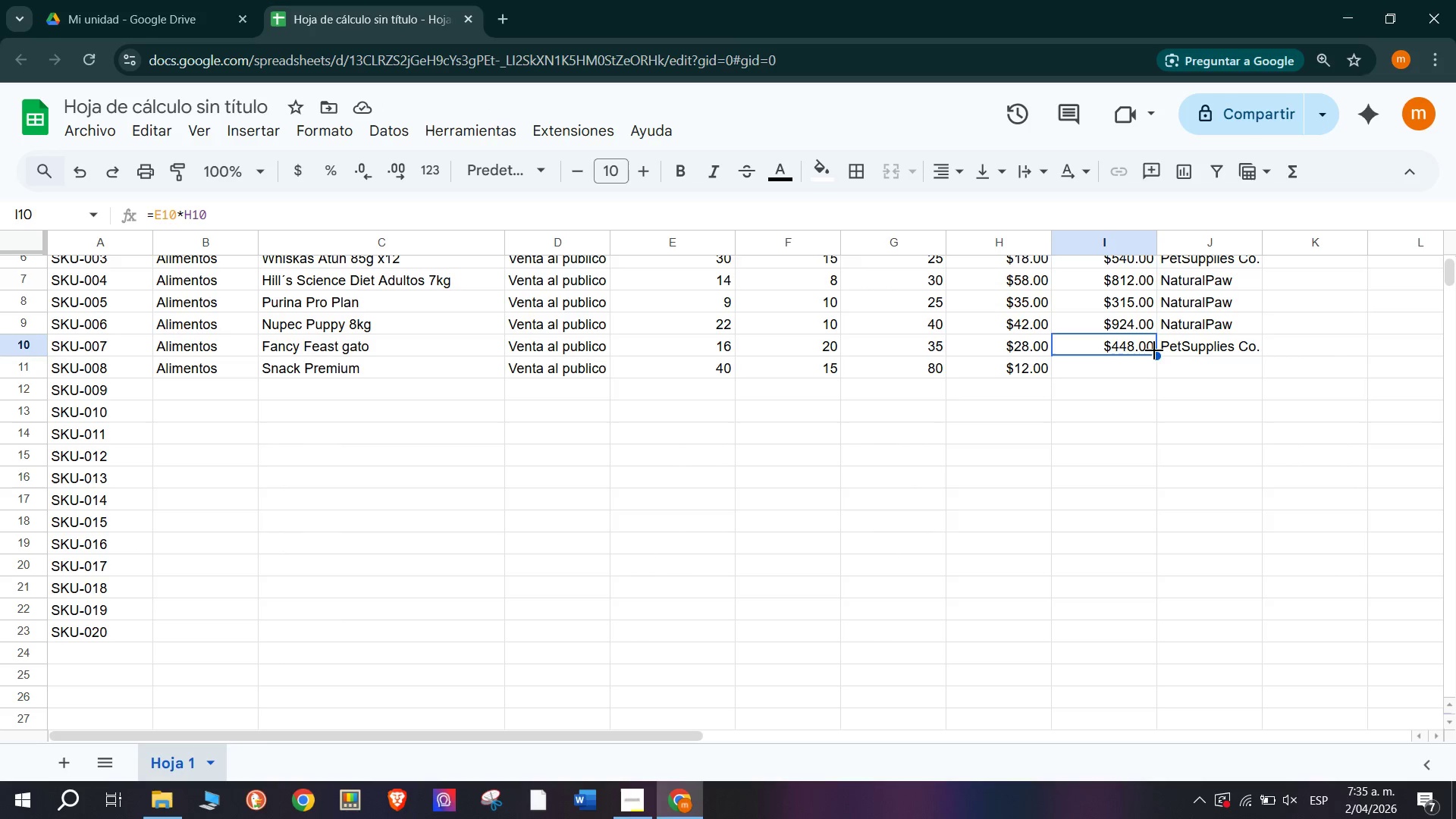 
left_click_drag(start_coordinate=[1153, 355], to_coordinate=[1150, 375])
 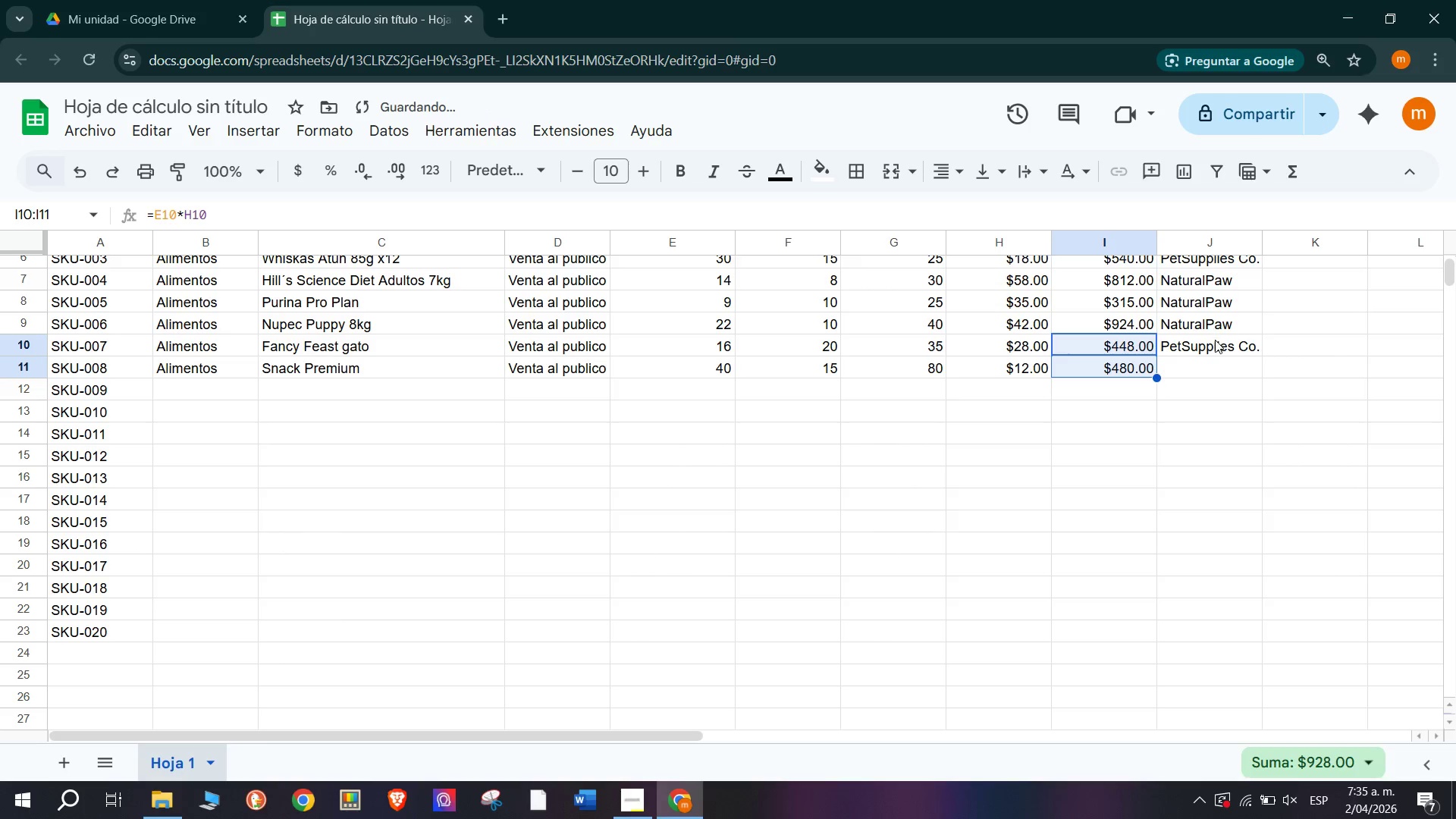 
left_click([1222, 320])
 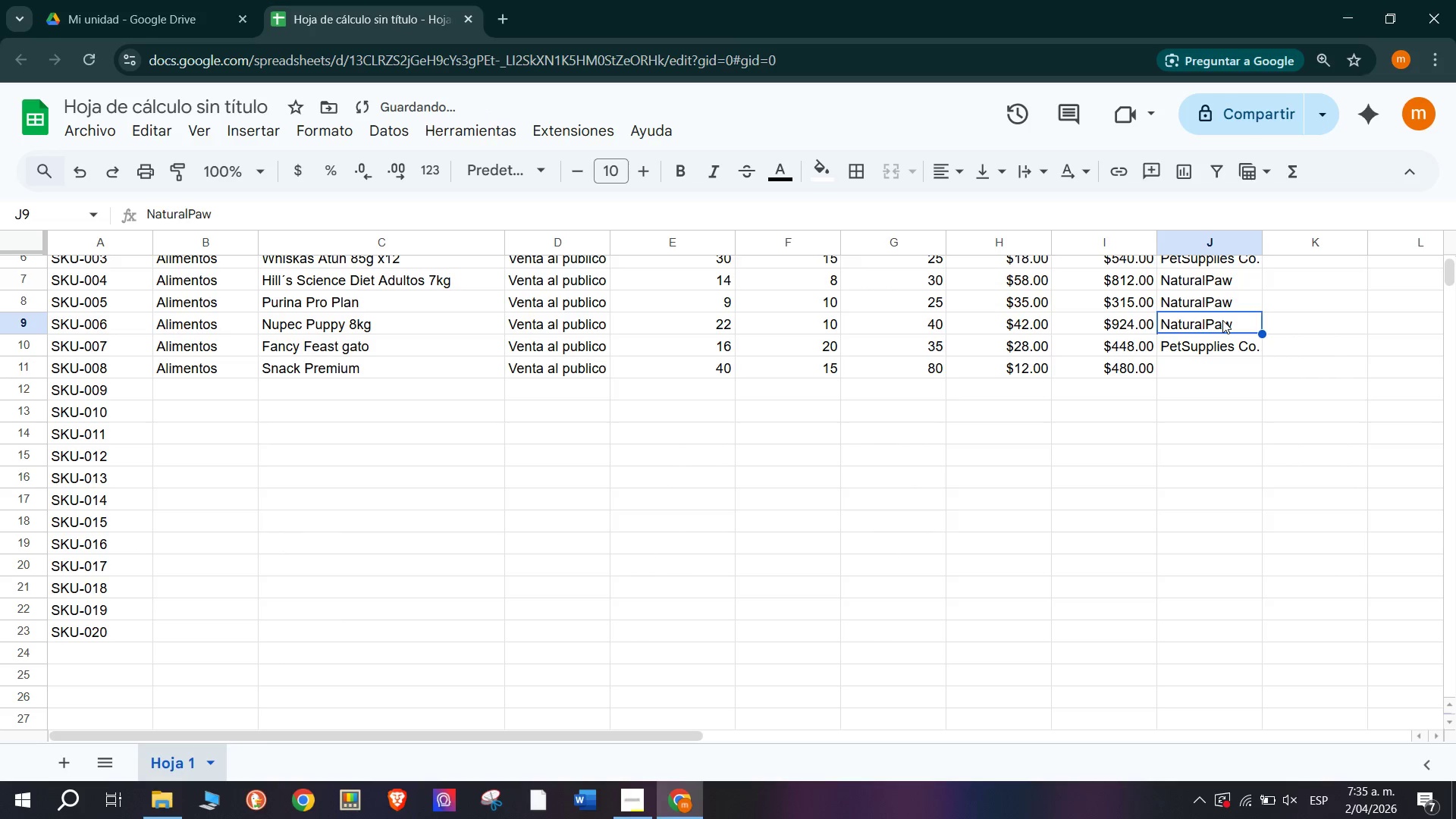 
key(Control+C)
 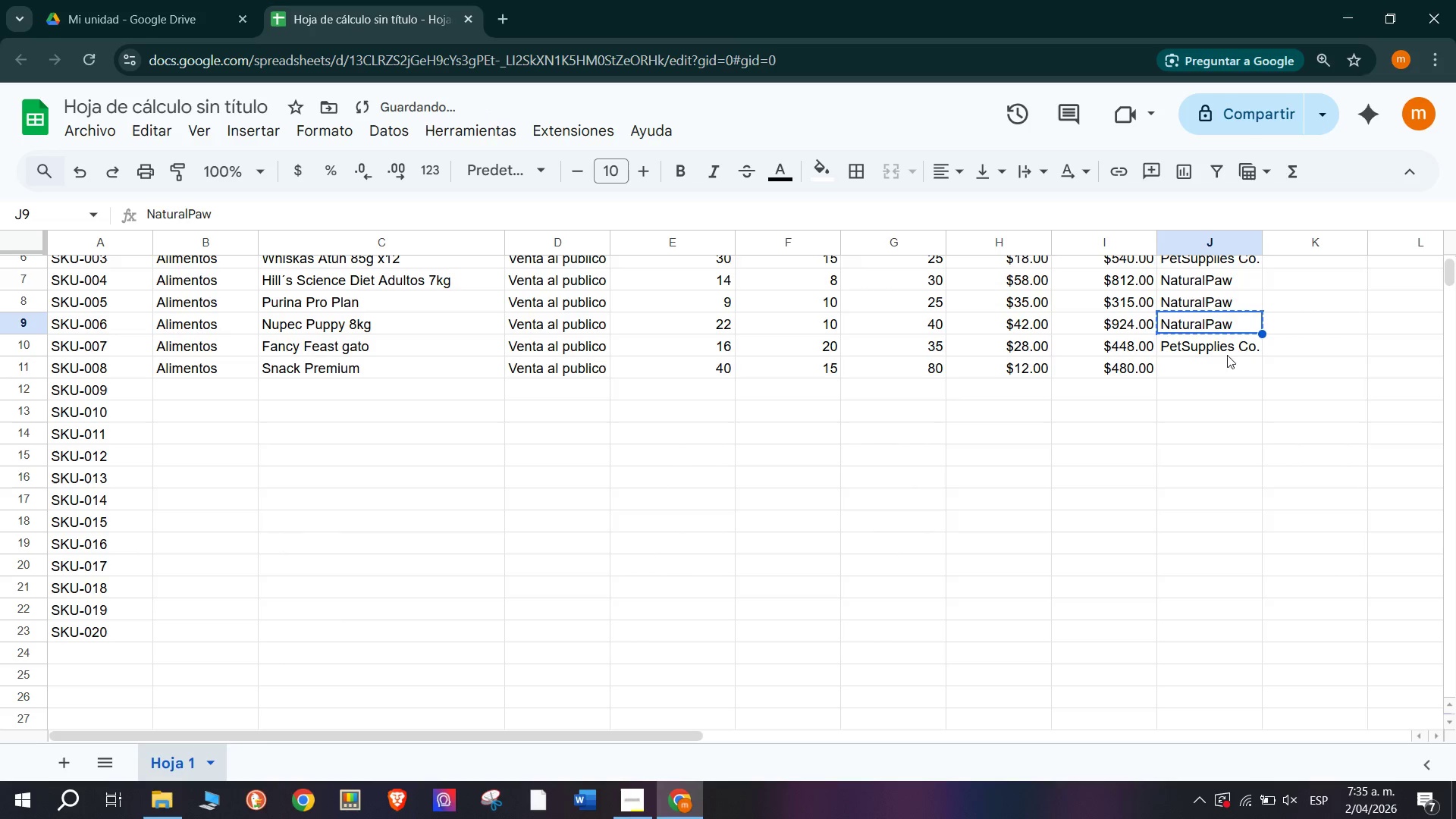 
left_click([1233, 367])
 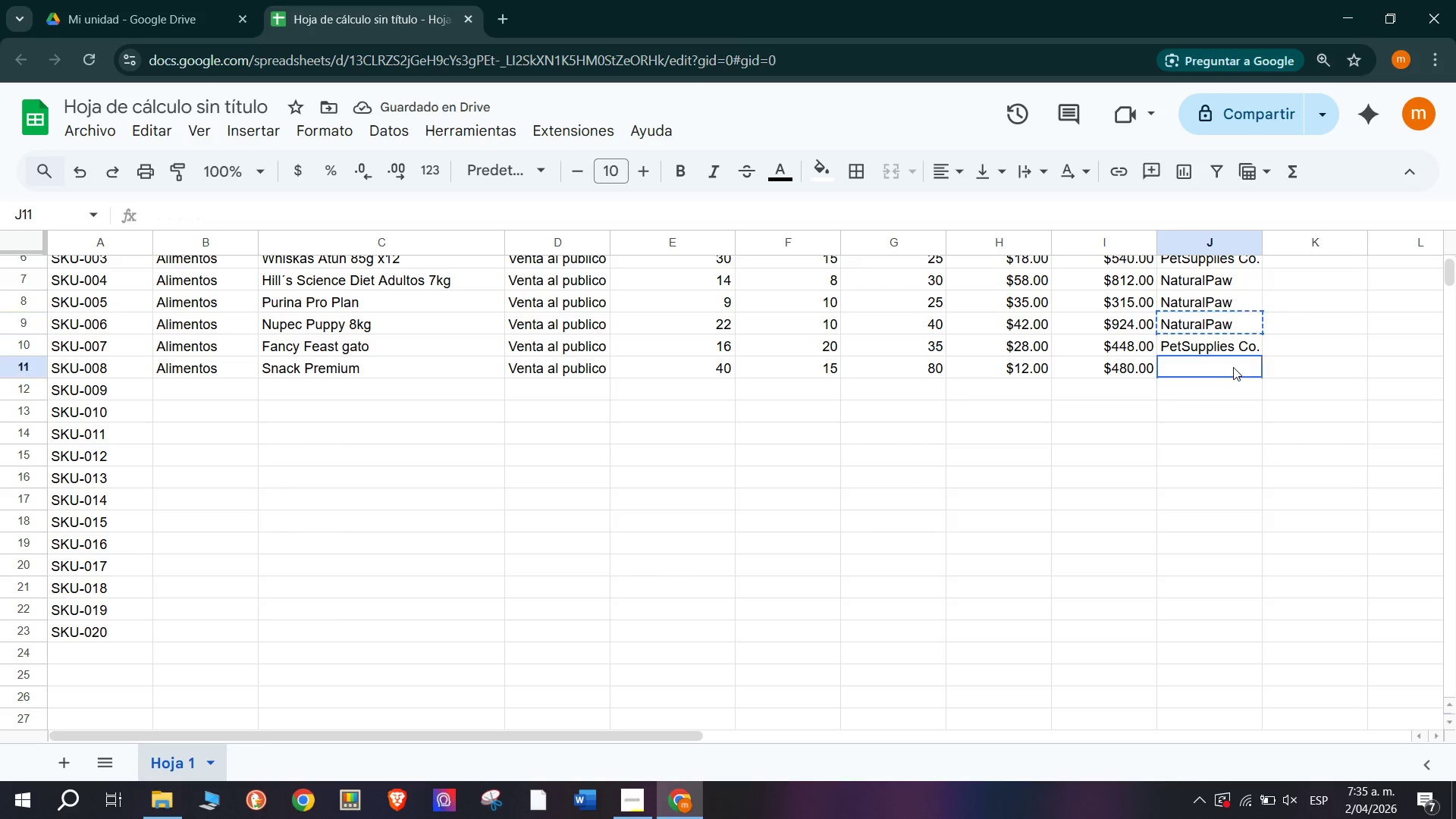 
key(Control+ControlLeft)
 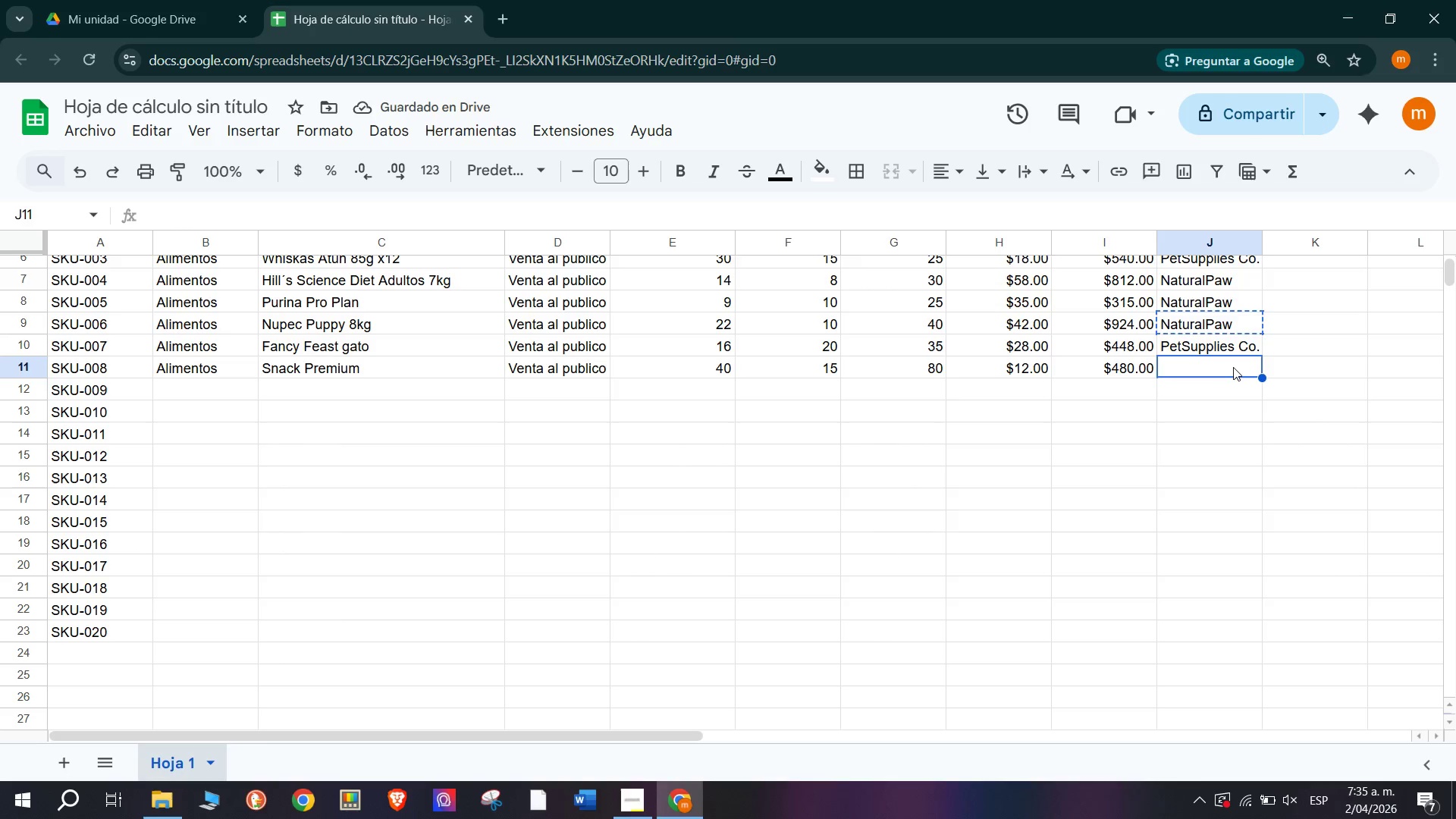 
key(Control+V)
 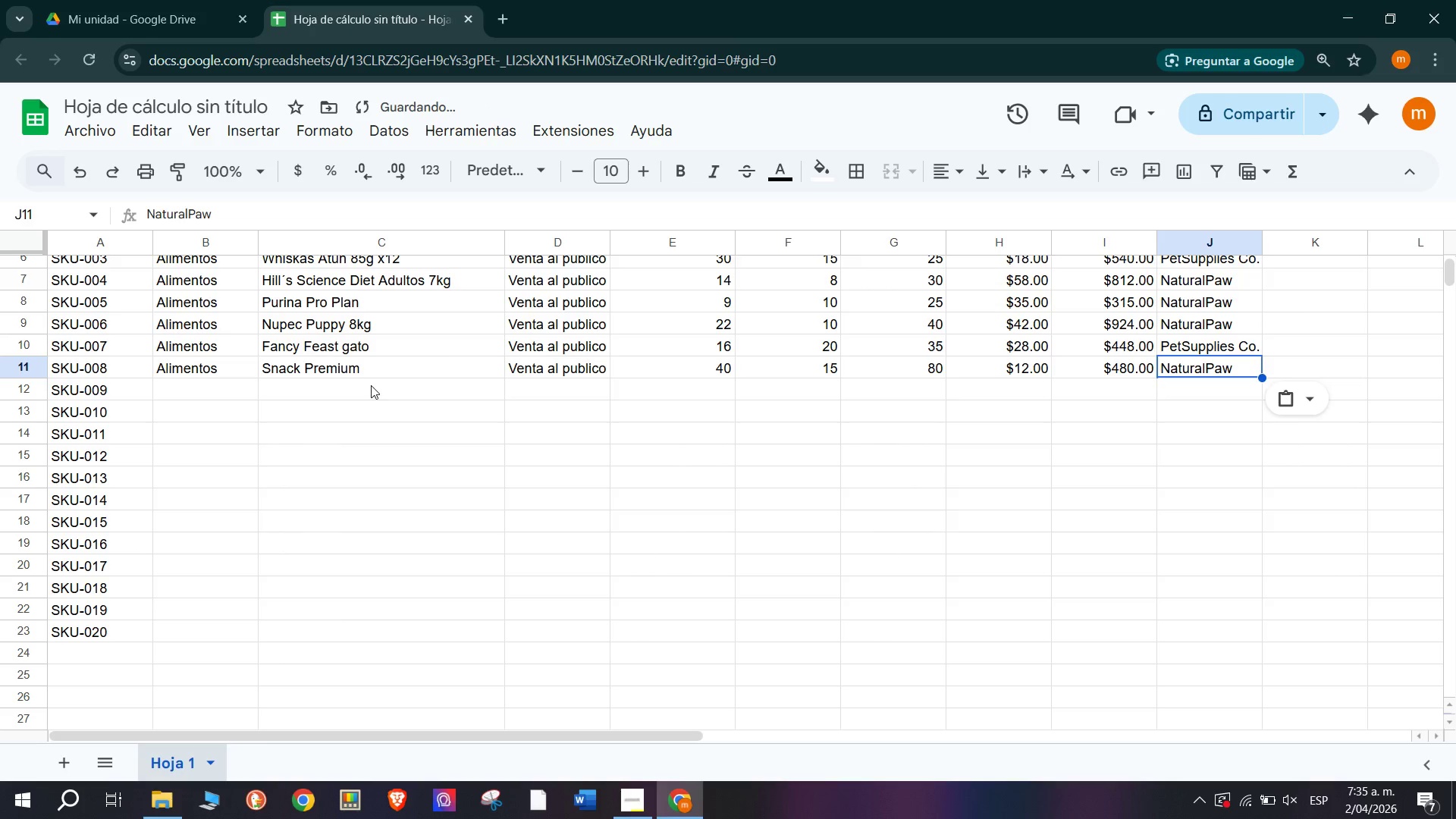 
left_click([233, 395])
 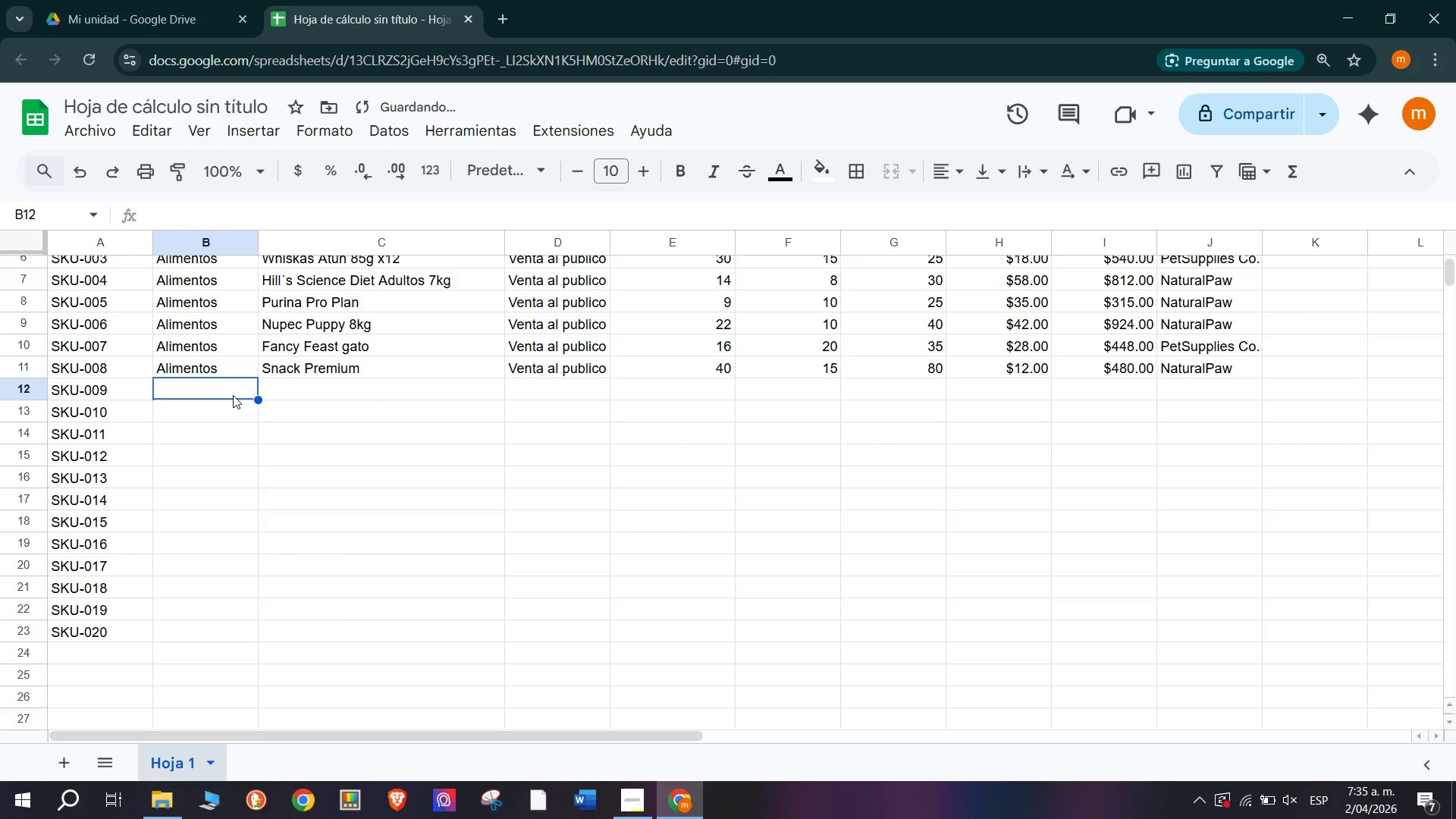 
scroll: coordinate [127, 410], scroll_direction: up, amount: 19.0
 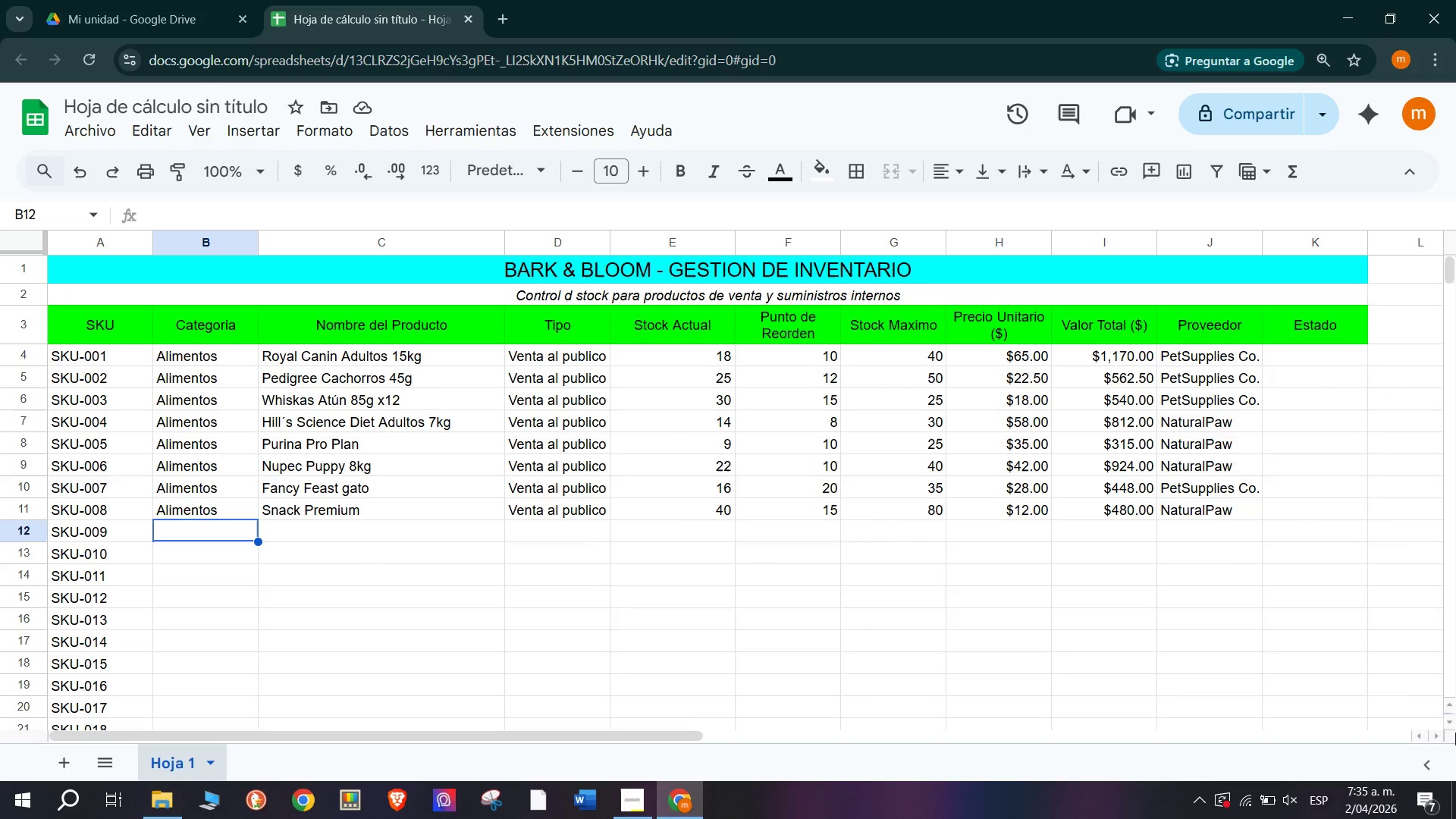 
double_click([1447, 728])
 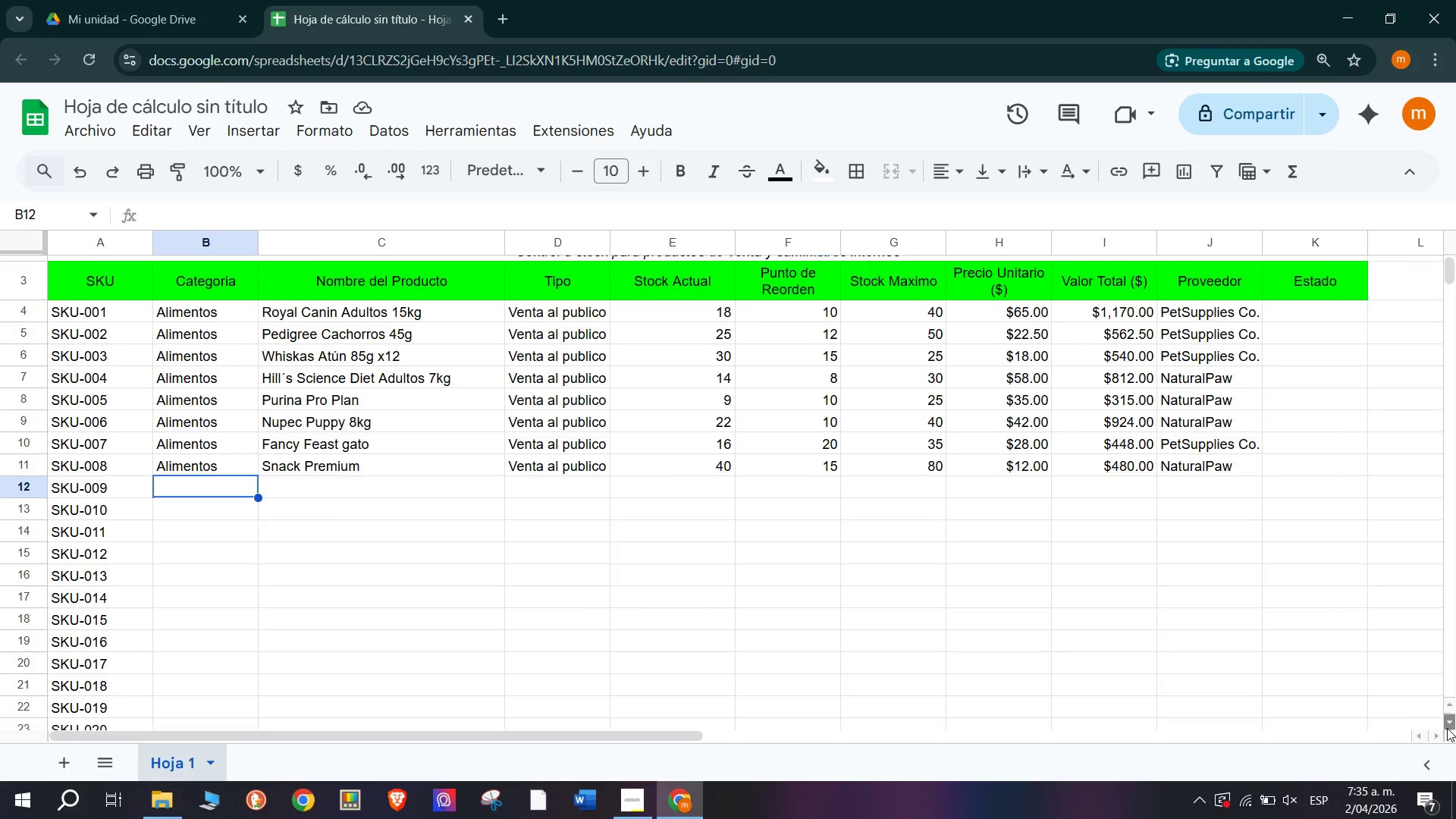 
triple_click([1447, 728])
 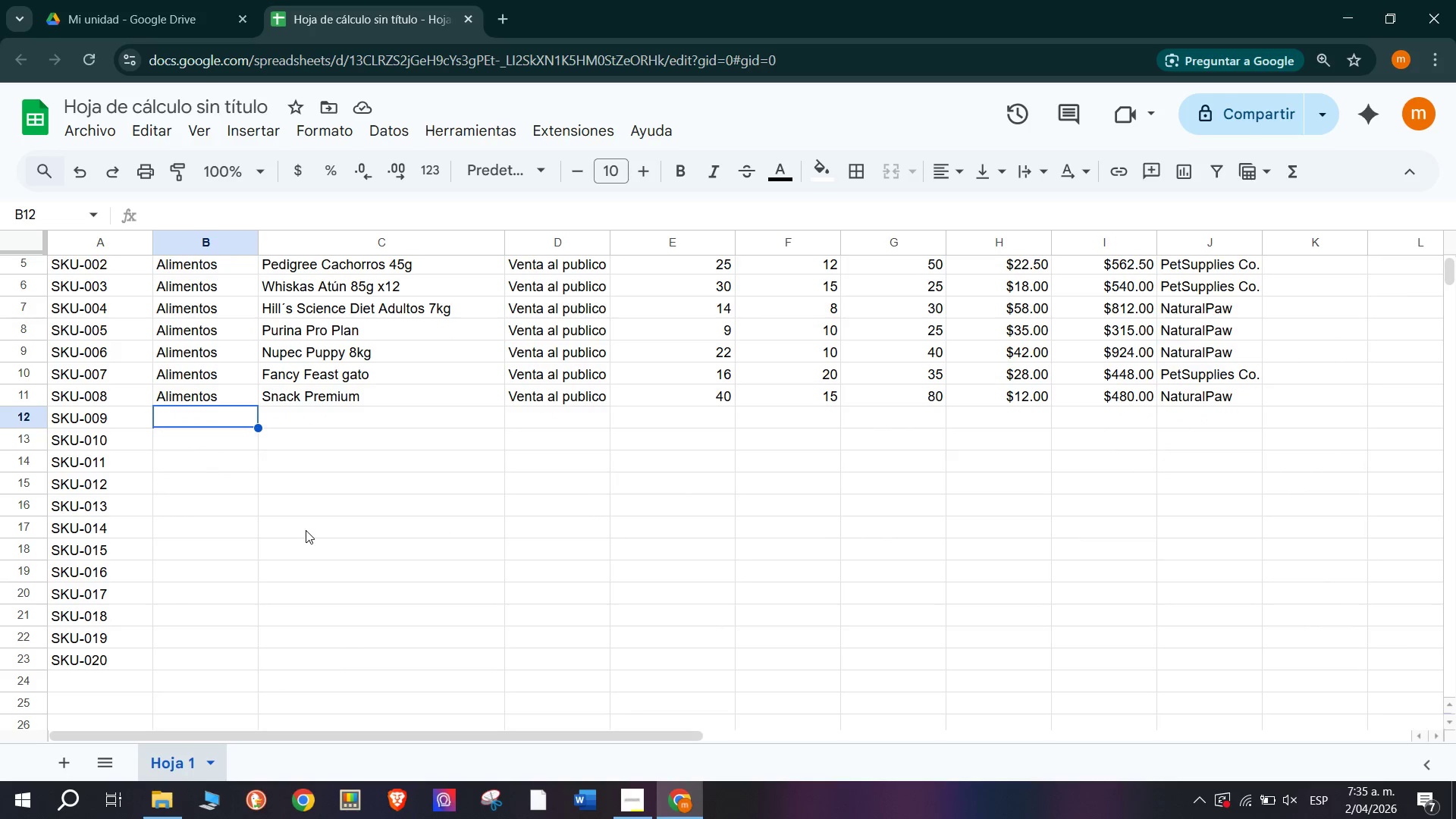 
type(Juguetes)
 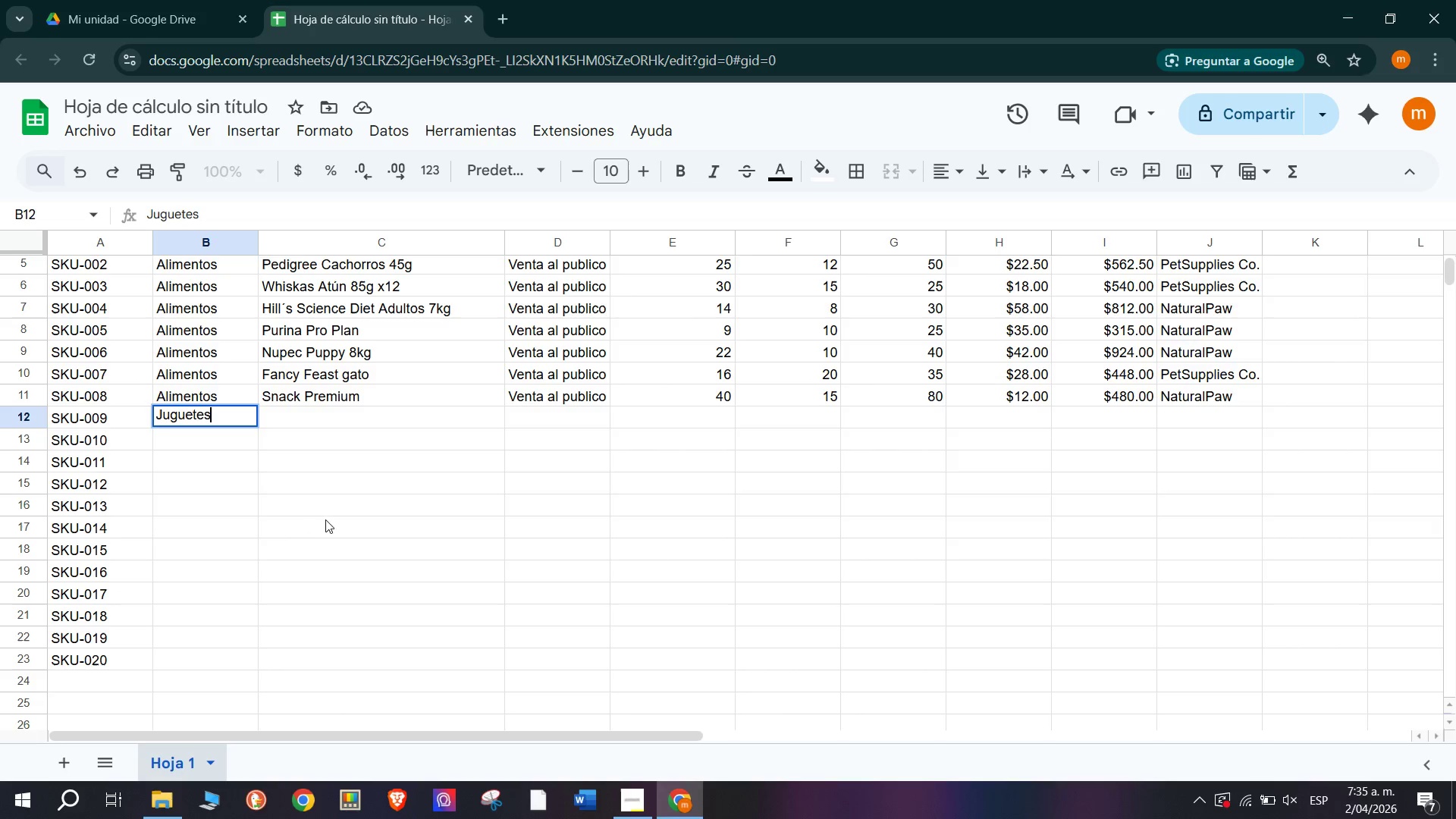 
left_click([337, 419])
 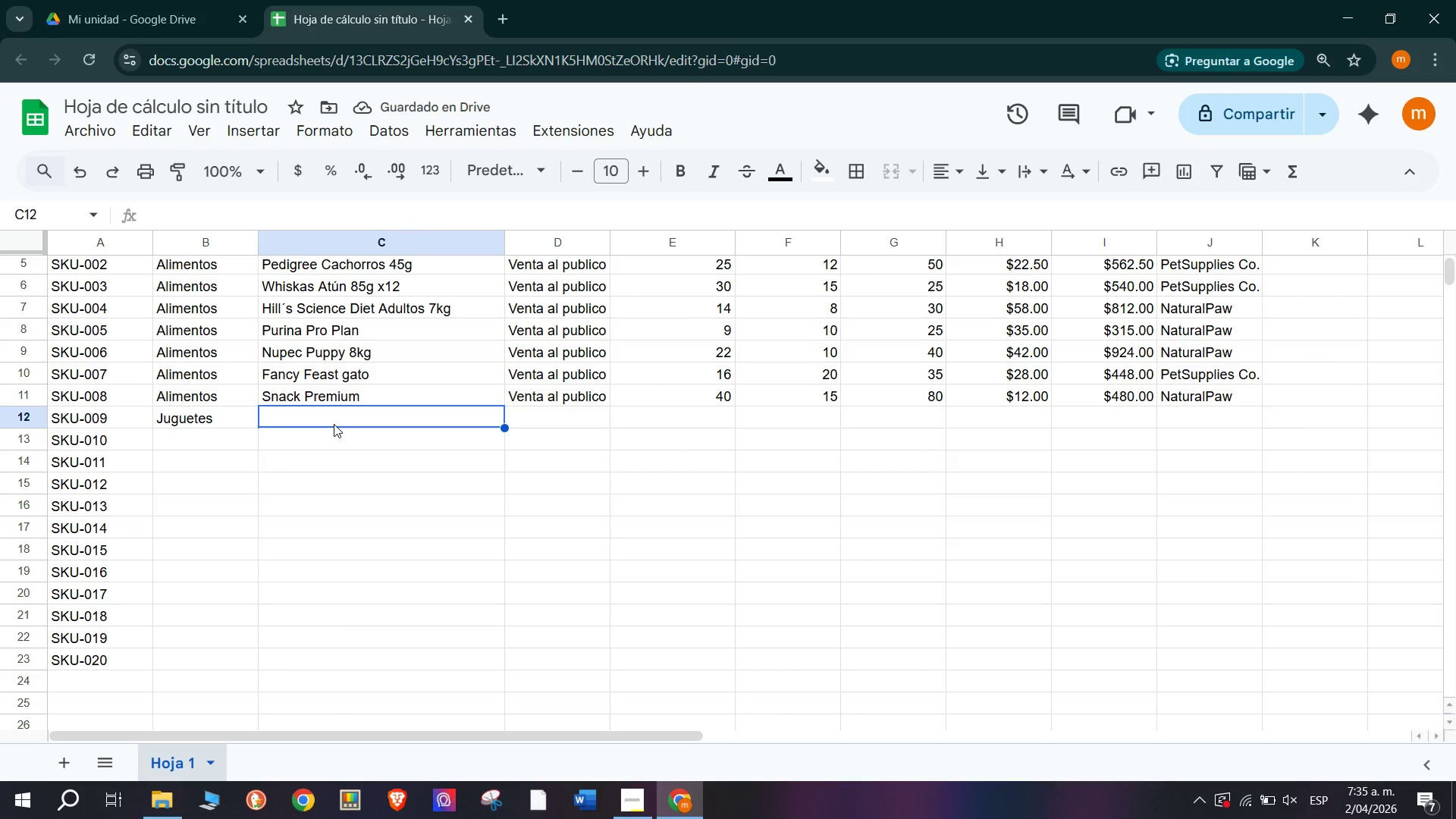 
type(Kong Classic )
 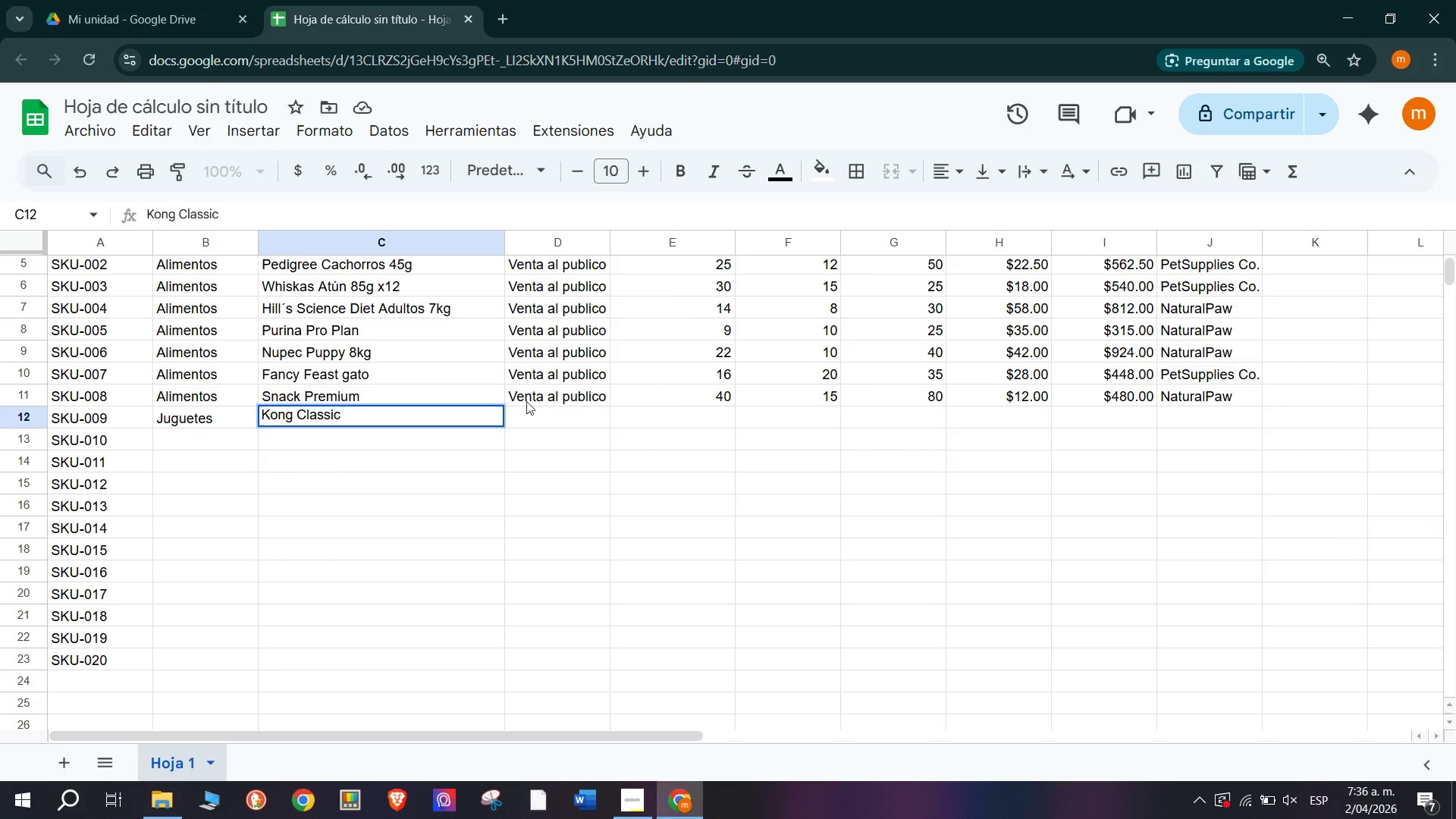 
left_click([593, 418])
 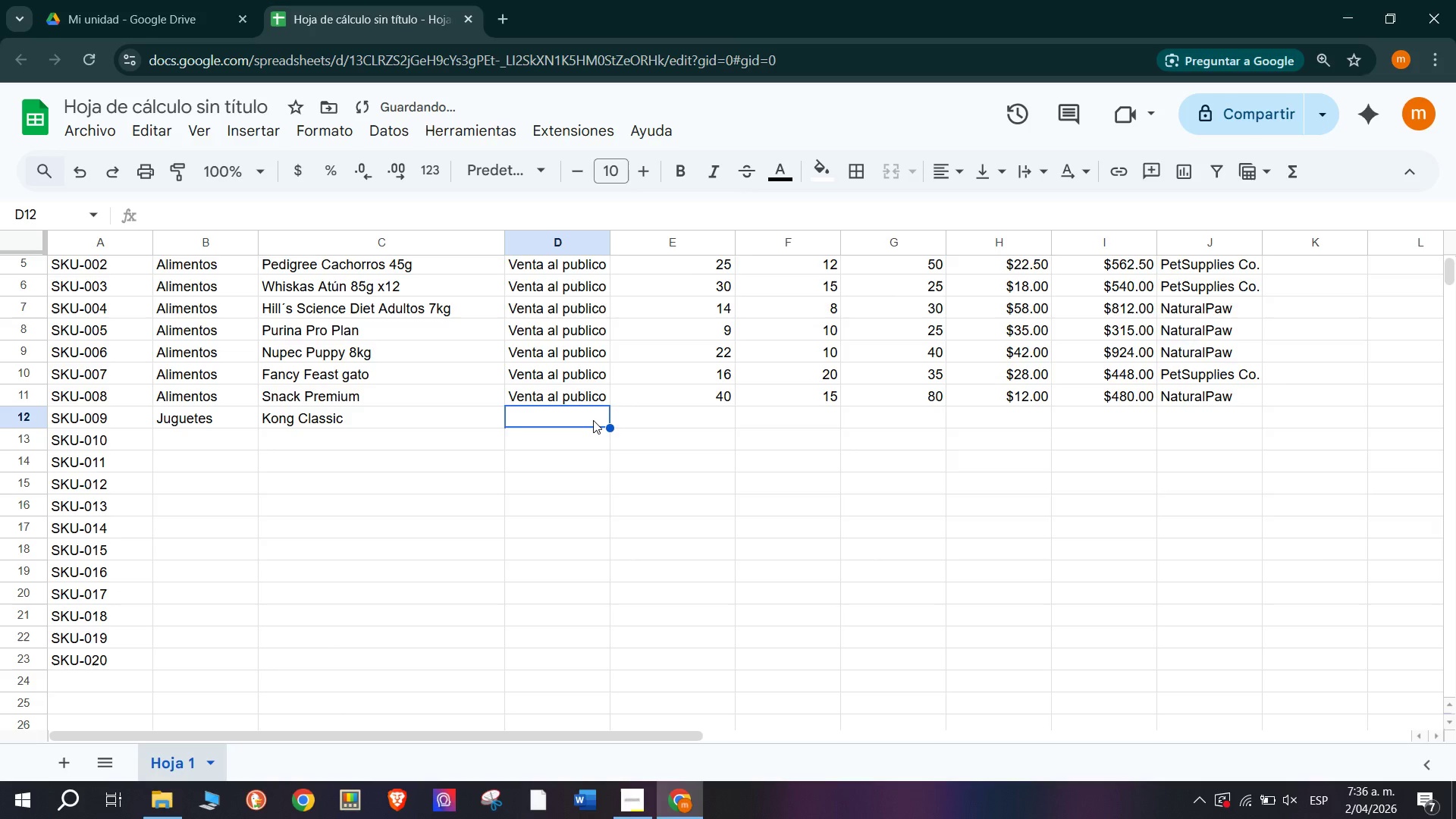 
left_click([583, 397])
 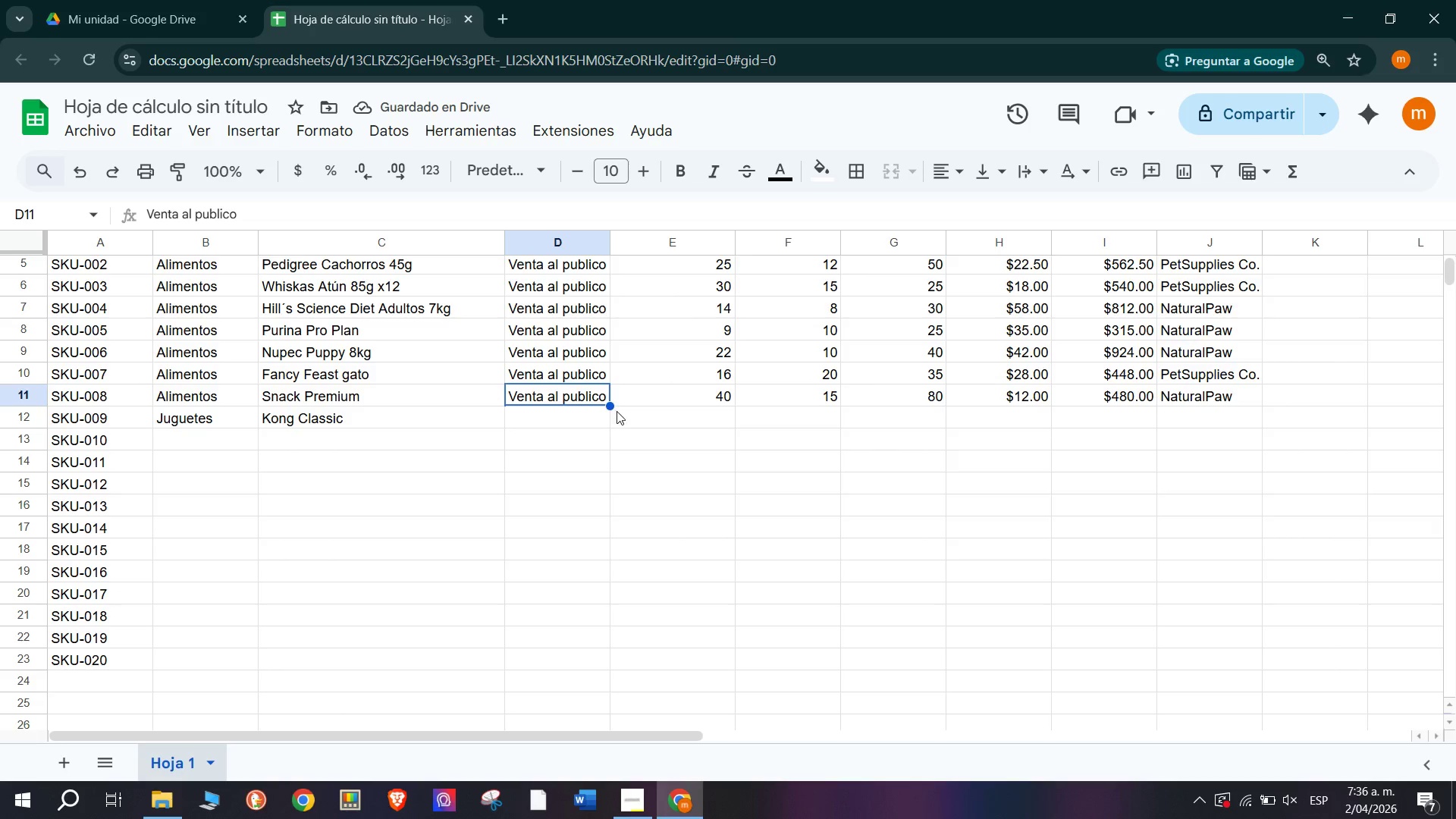 
left_click_drag(start_coordinate=[609, 401], to_coordinate=[610, 426])
 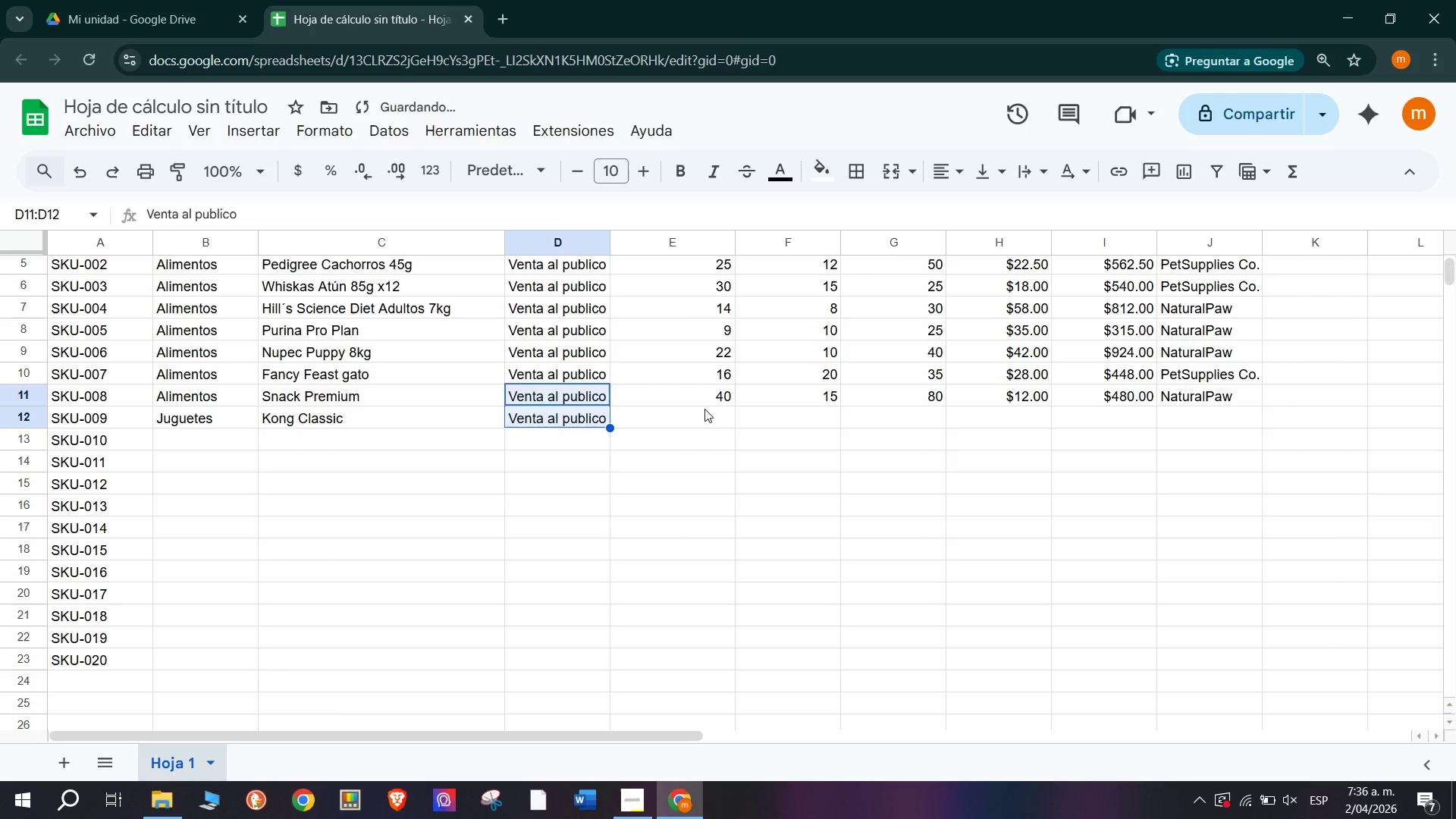 
left_click([704, 409])
 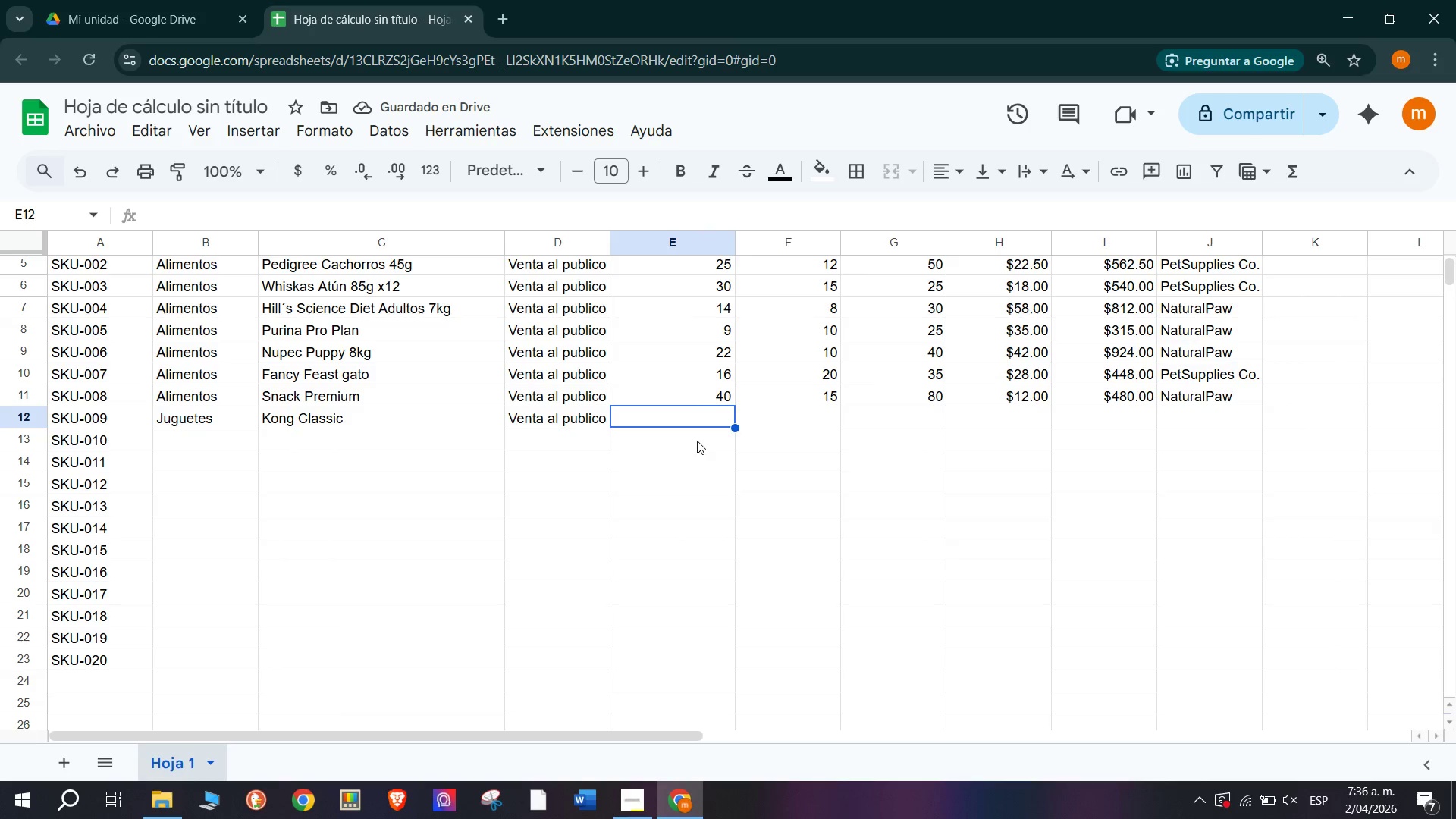 
type(12)
 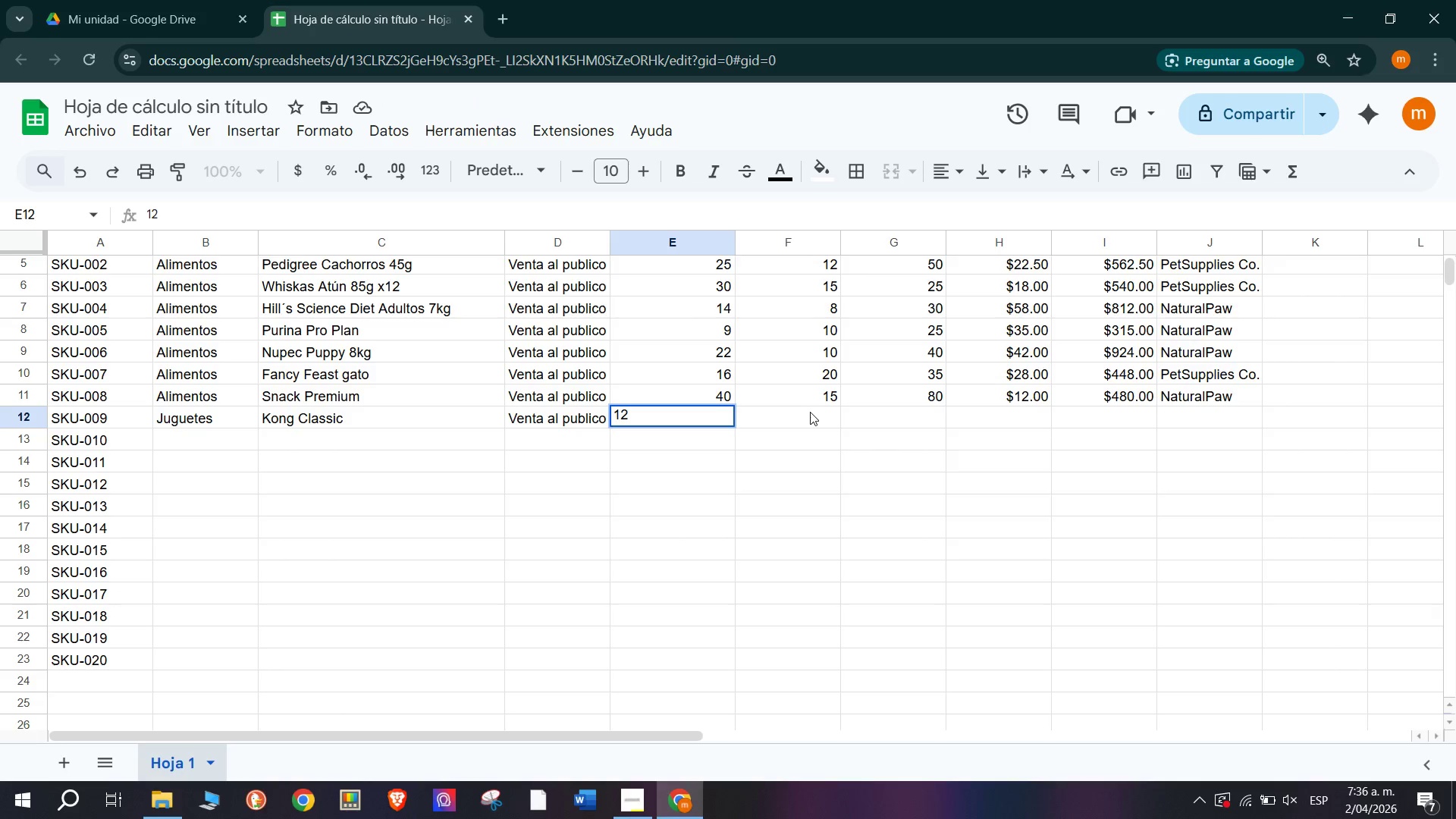 
left_click([809, 428])
 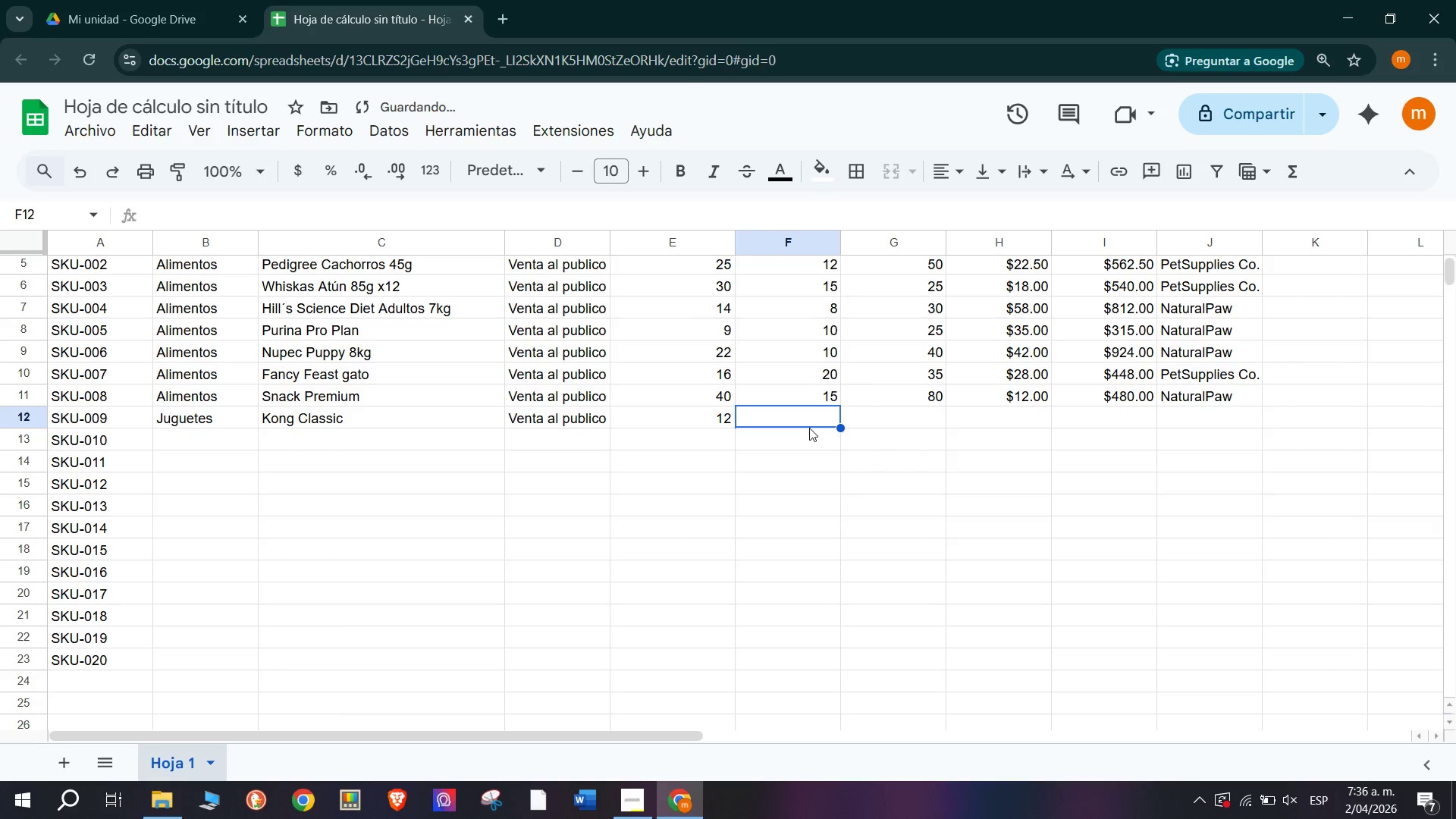 
key(8)
 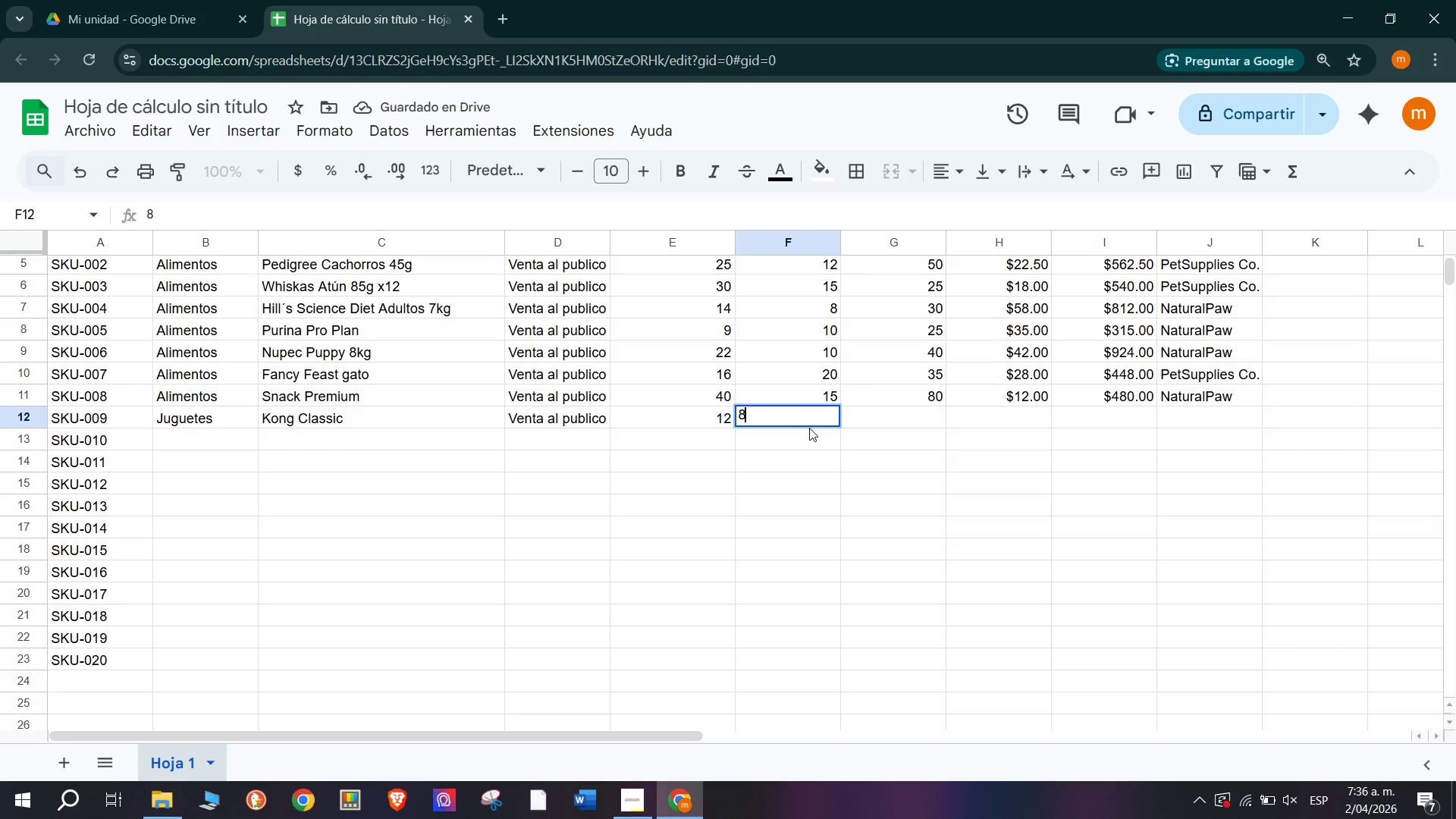 
left_click([890, 424])
 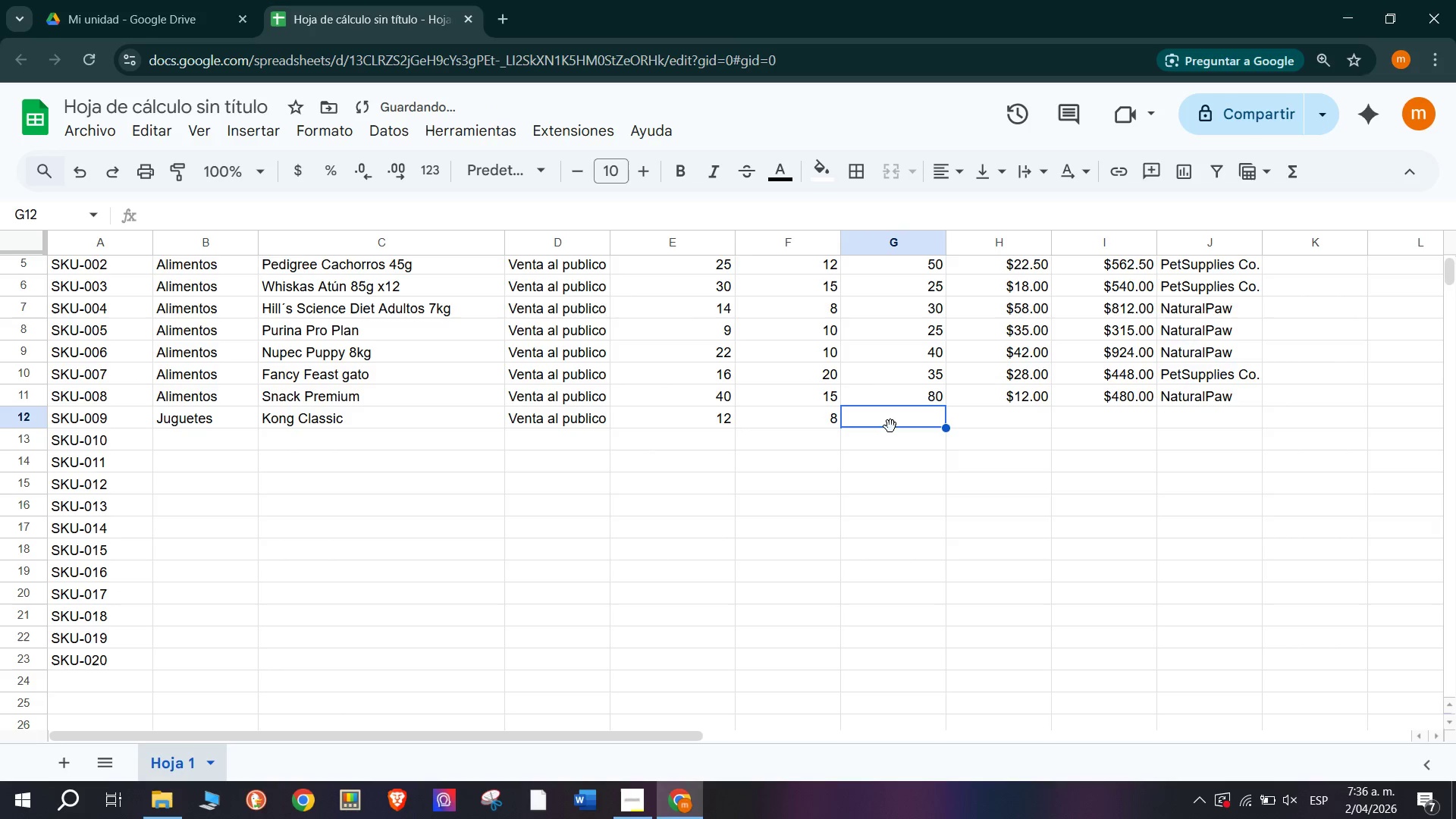 
type(25)
 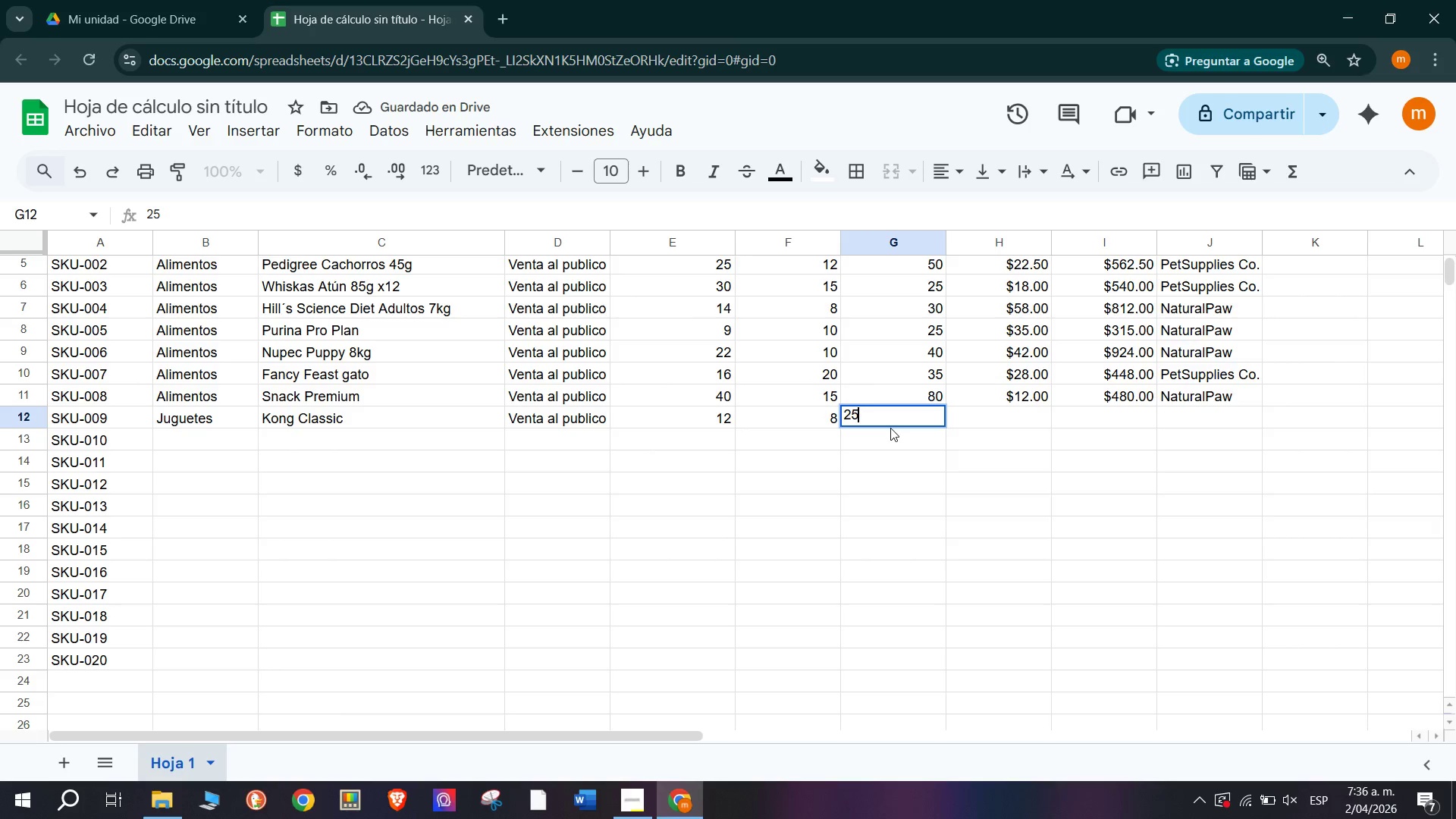 
left_click([989, 422])
 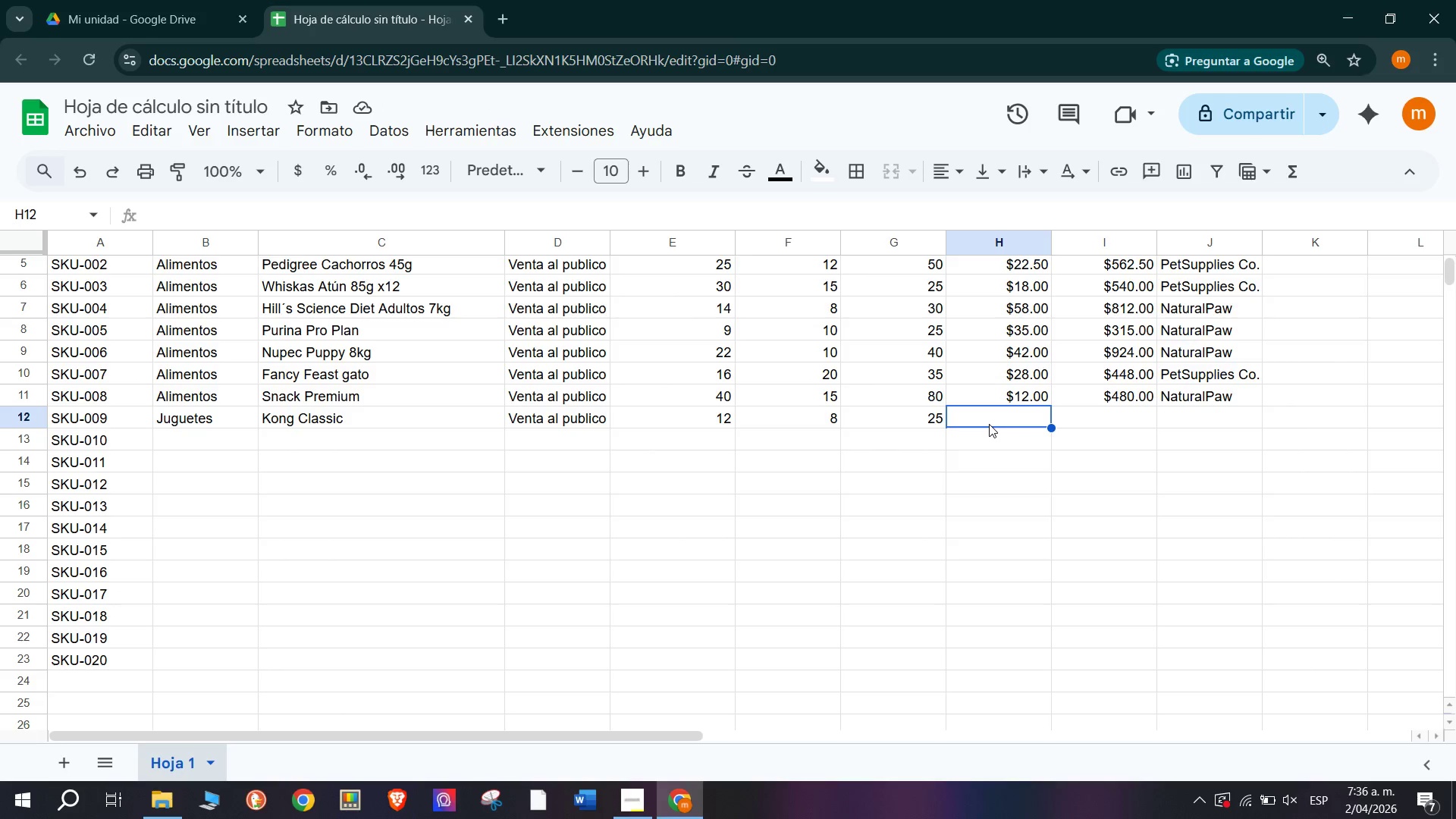 
wait(13.3)
 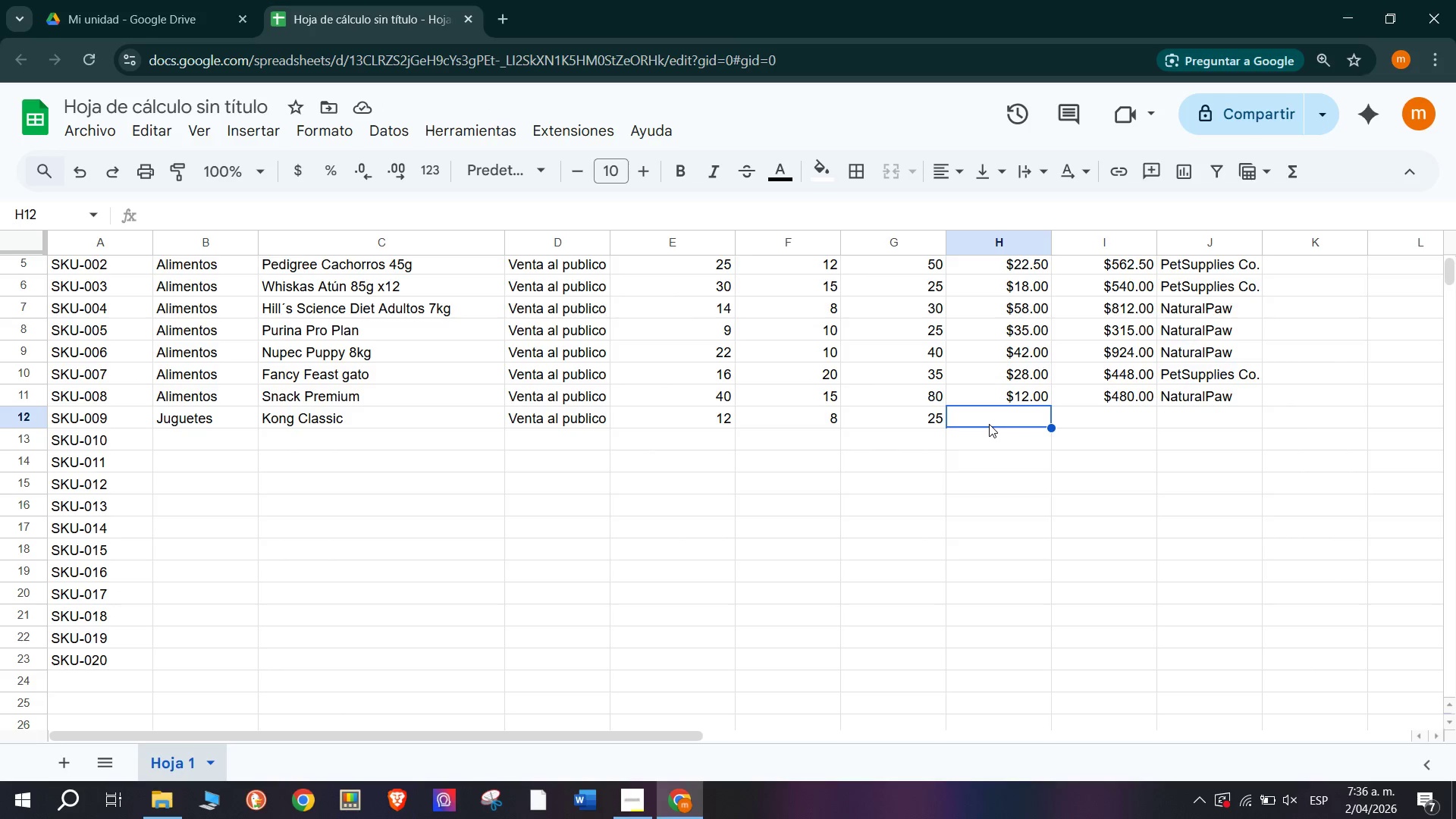 
type(15)
 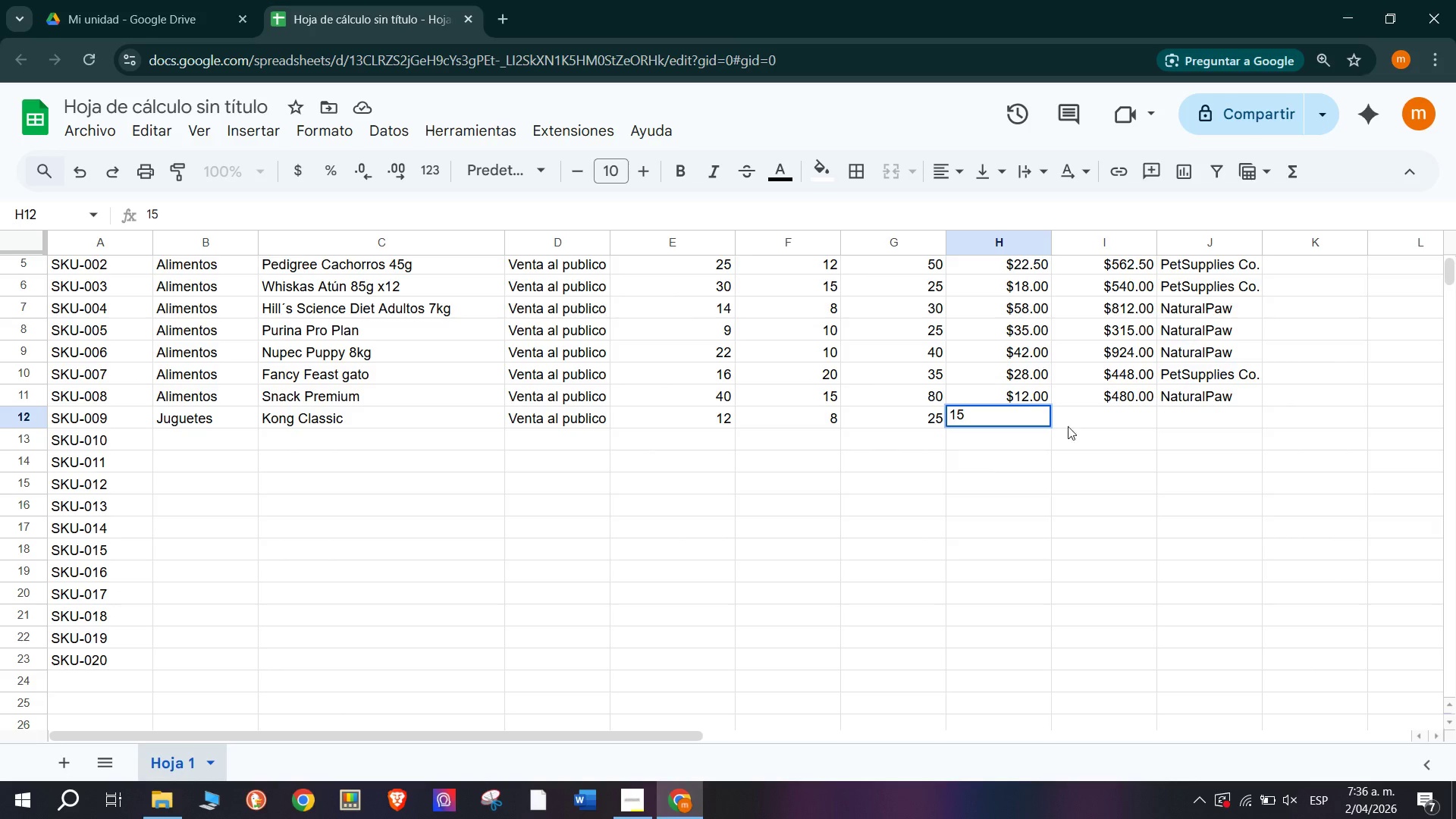 
left_click([1095, 425])
 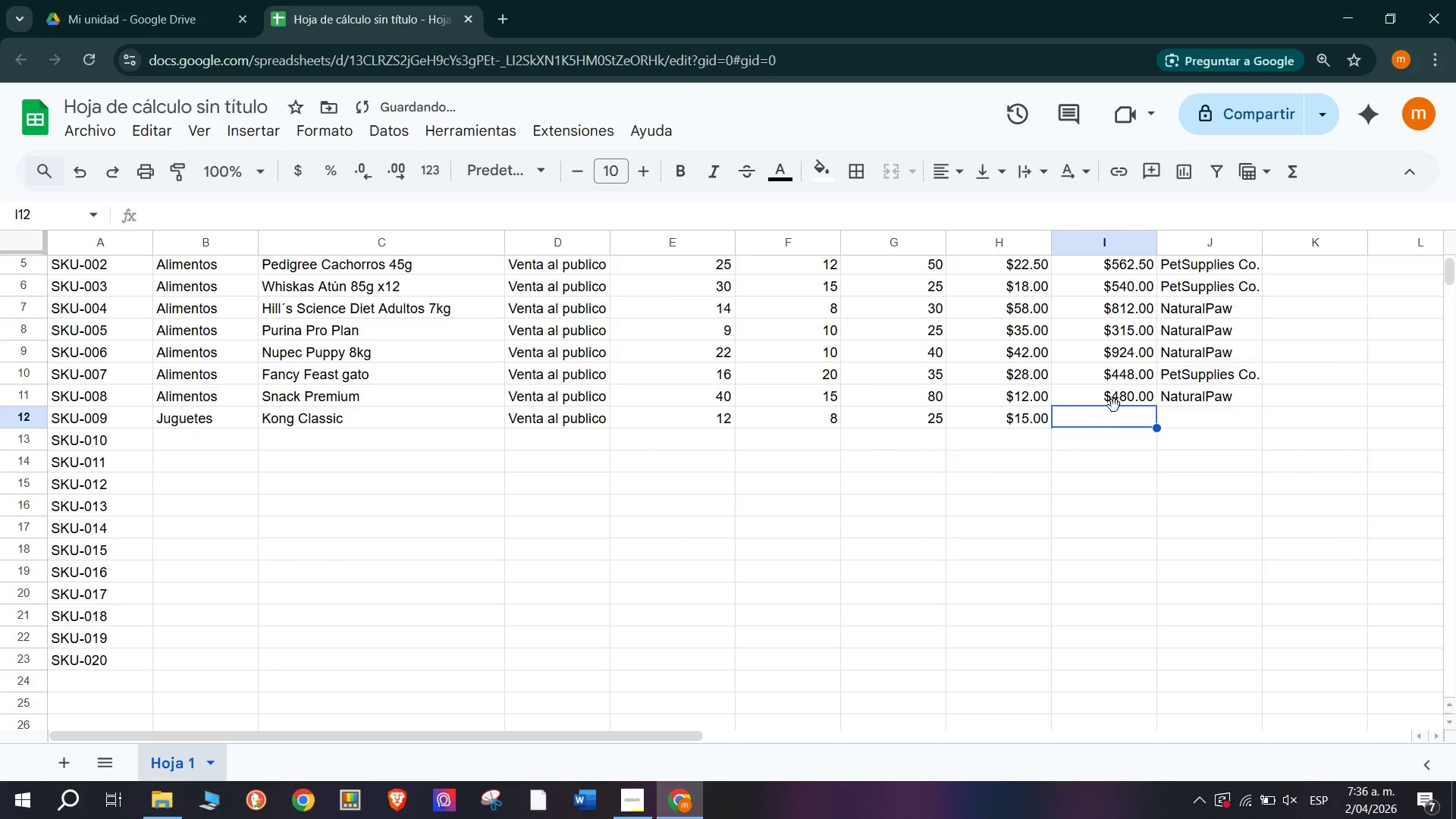 
left_click([1128, 389])
 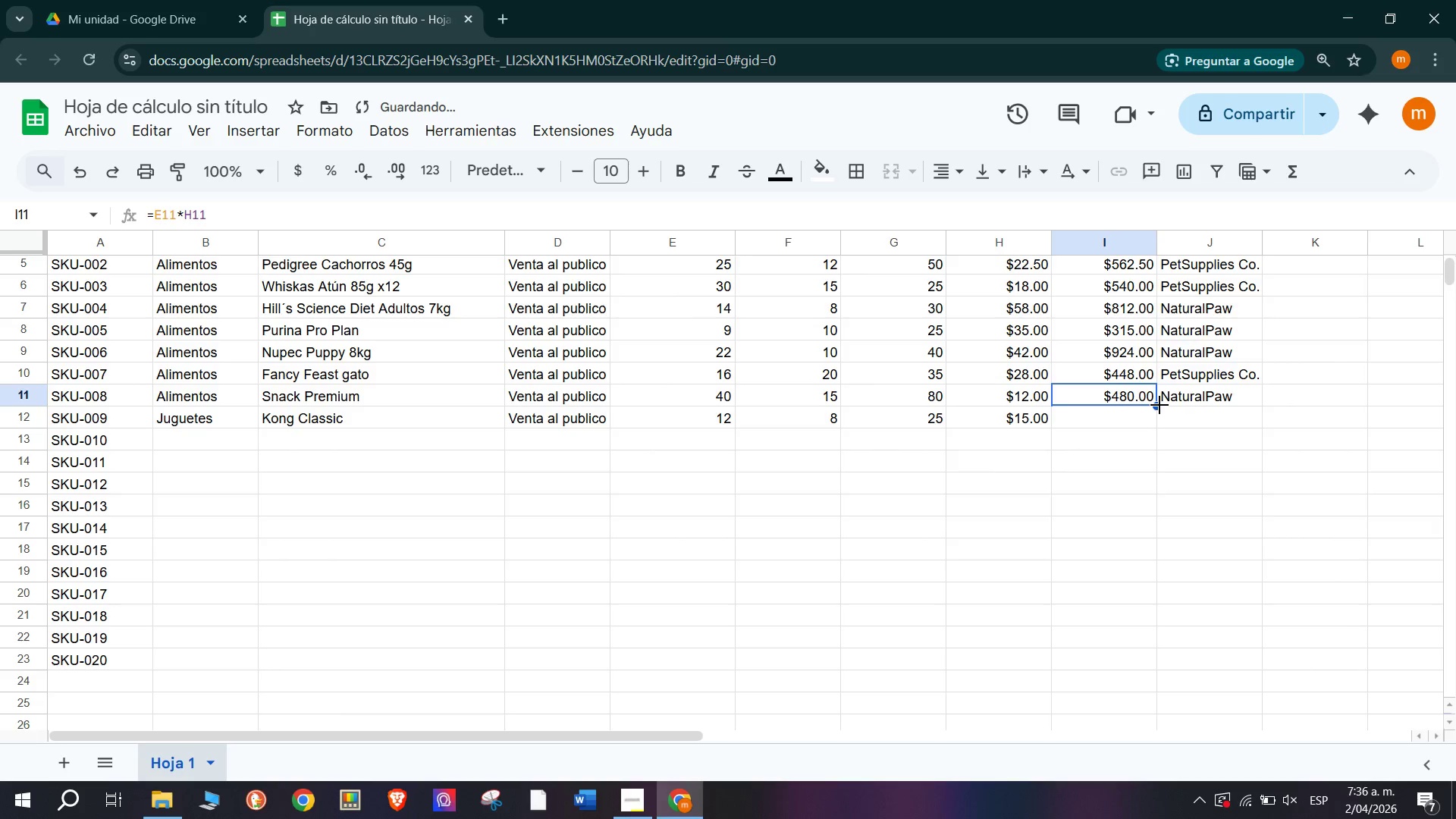 
left_click_drag(start_coordinate=[1159, 405], to_coordinate=[1157, 422])
 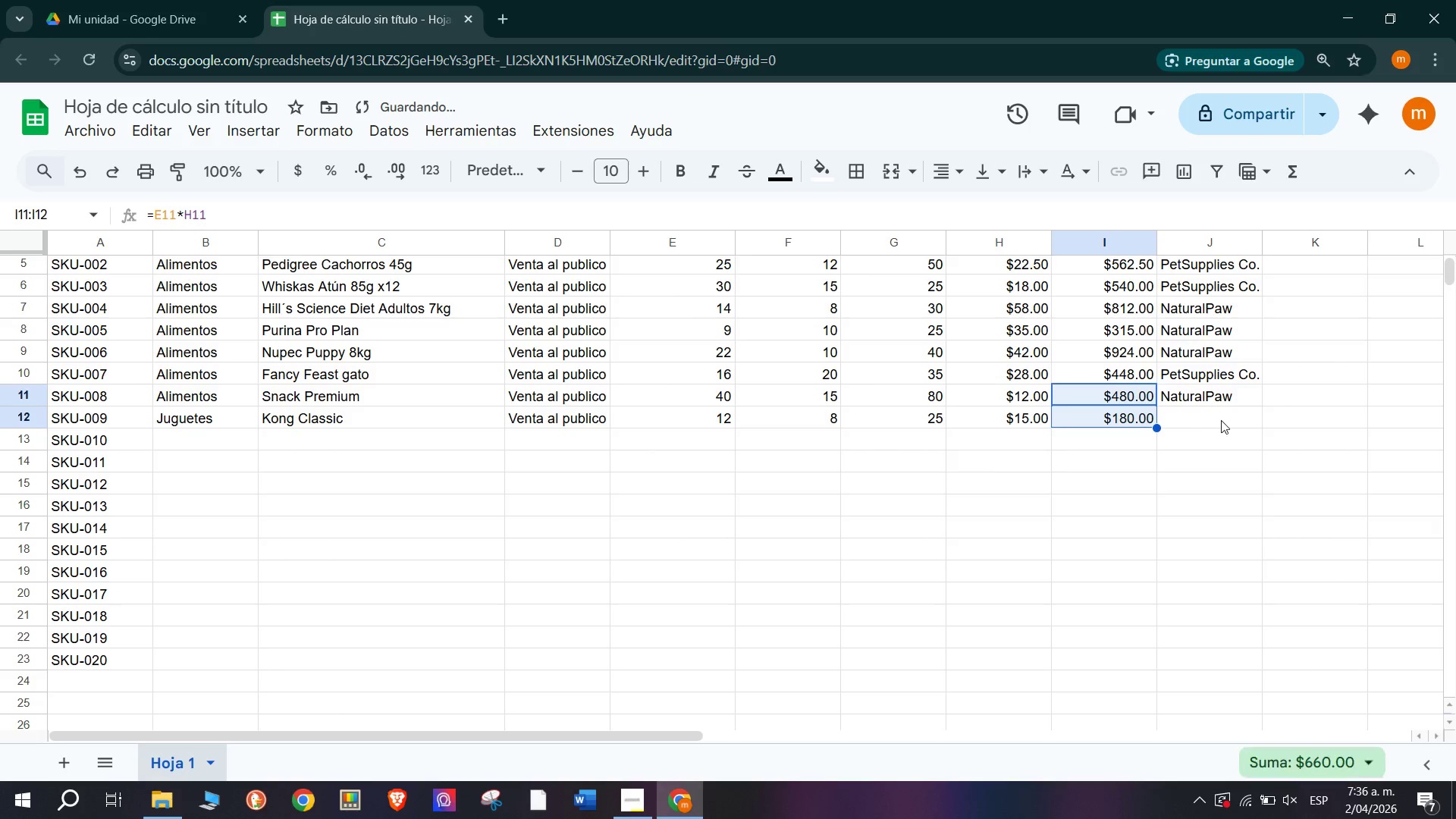 
left_click([1221, 420])
 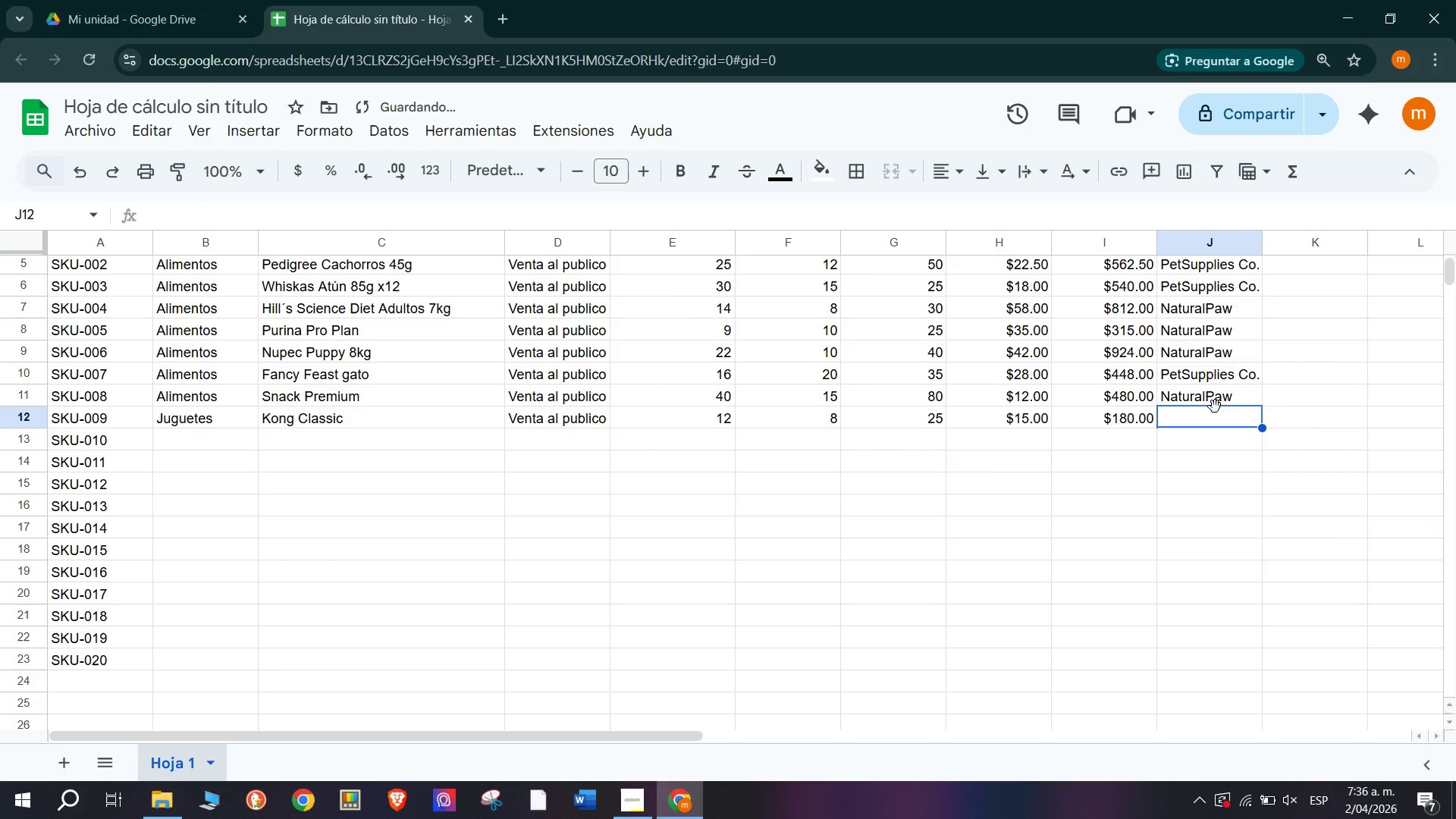 
left_click([1219, 394])
 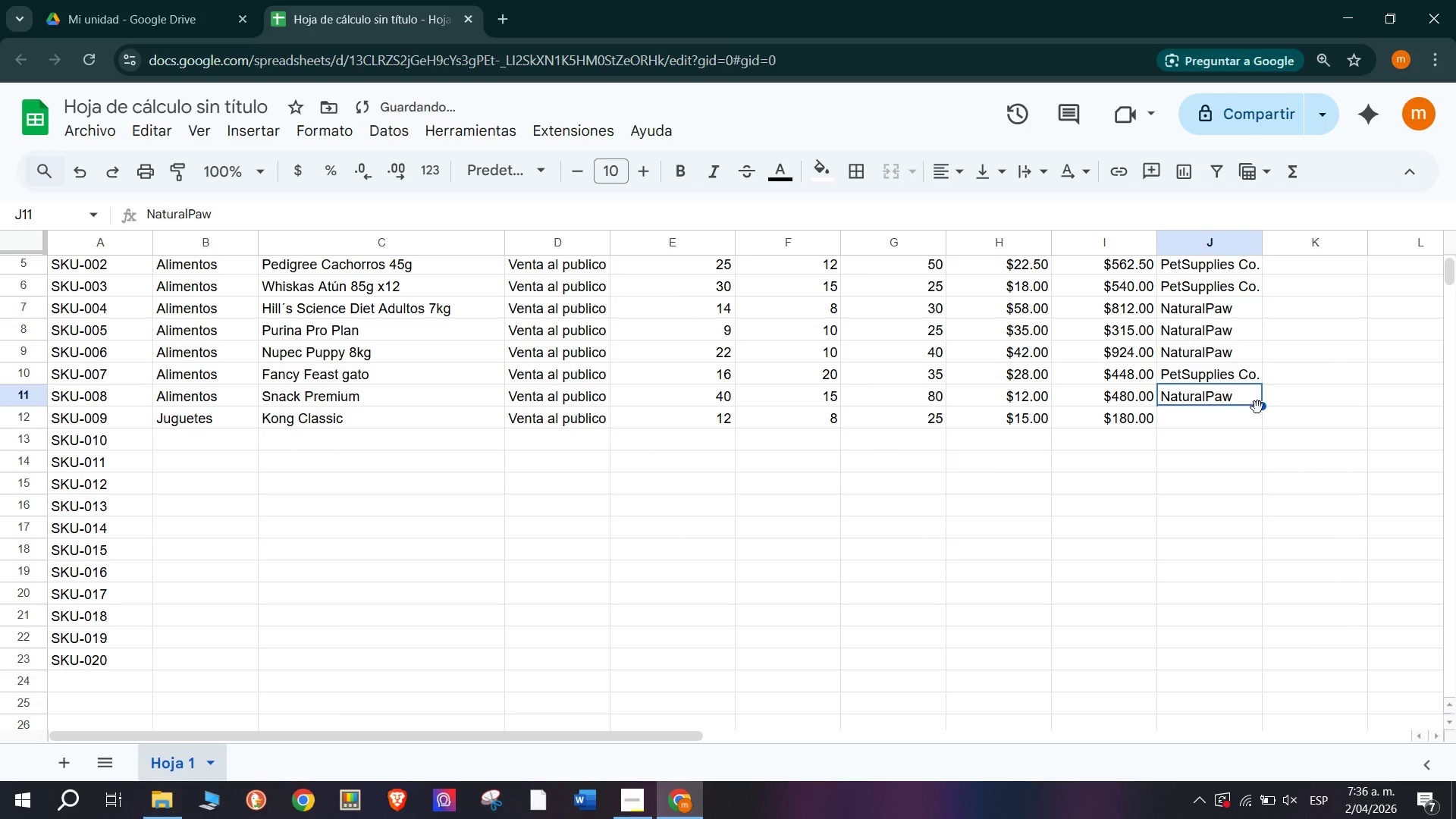 
left_click_drag(start_coordinate=[1259, 407], to_coordinate=[1255, 422])
 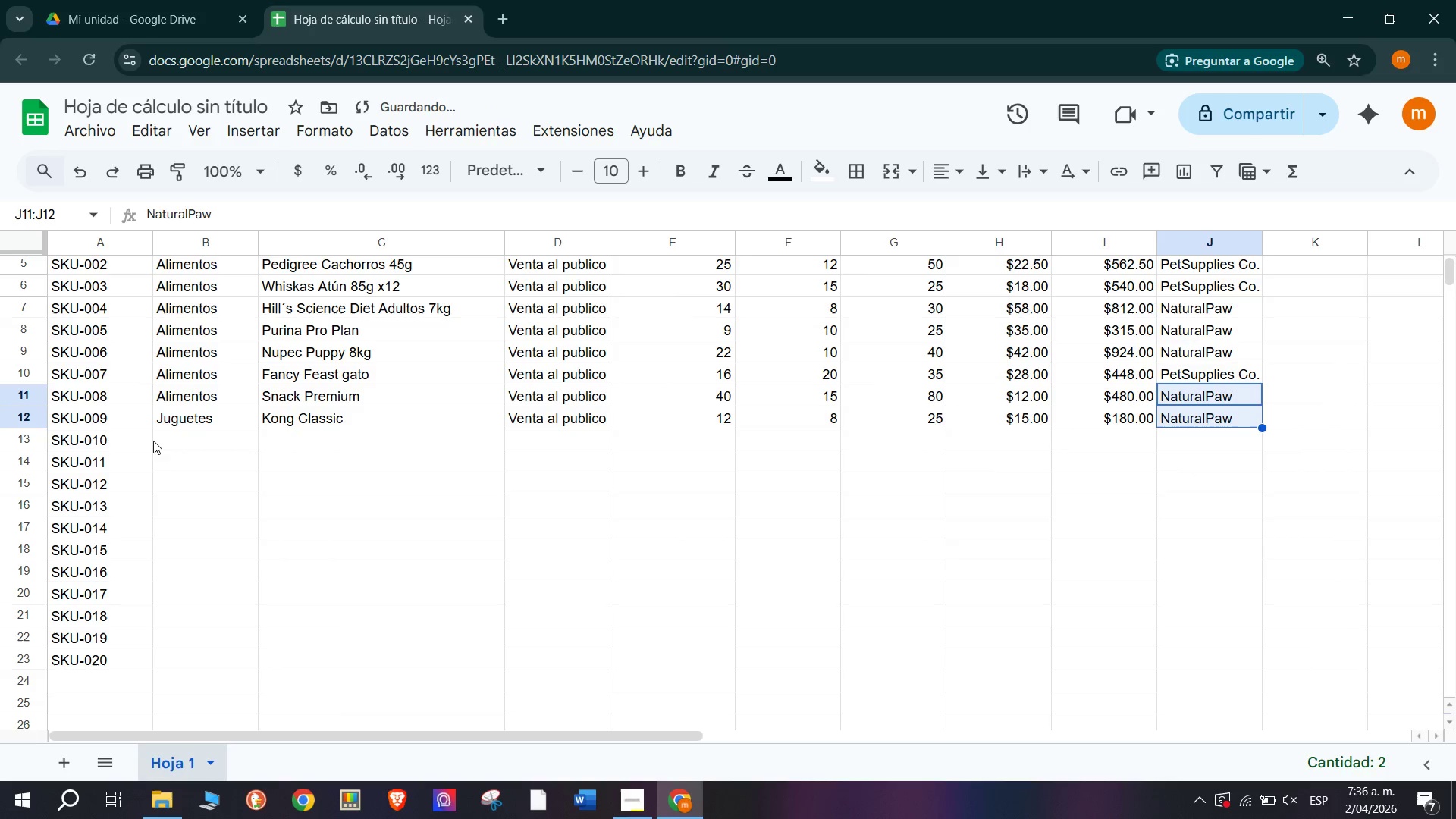 
left_click([189, 439])
 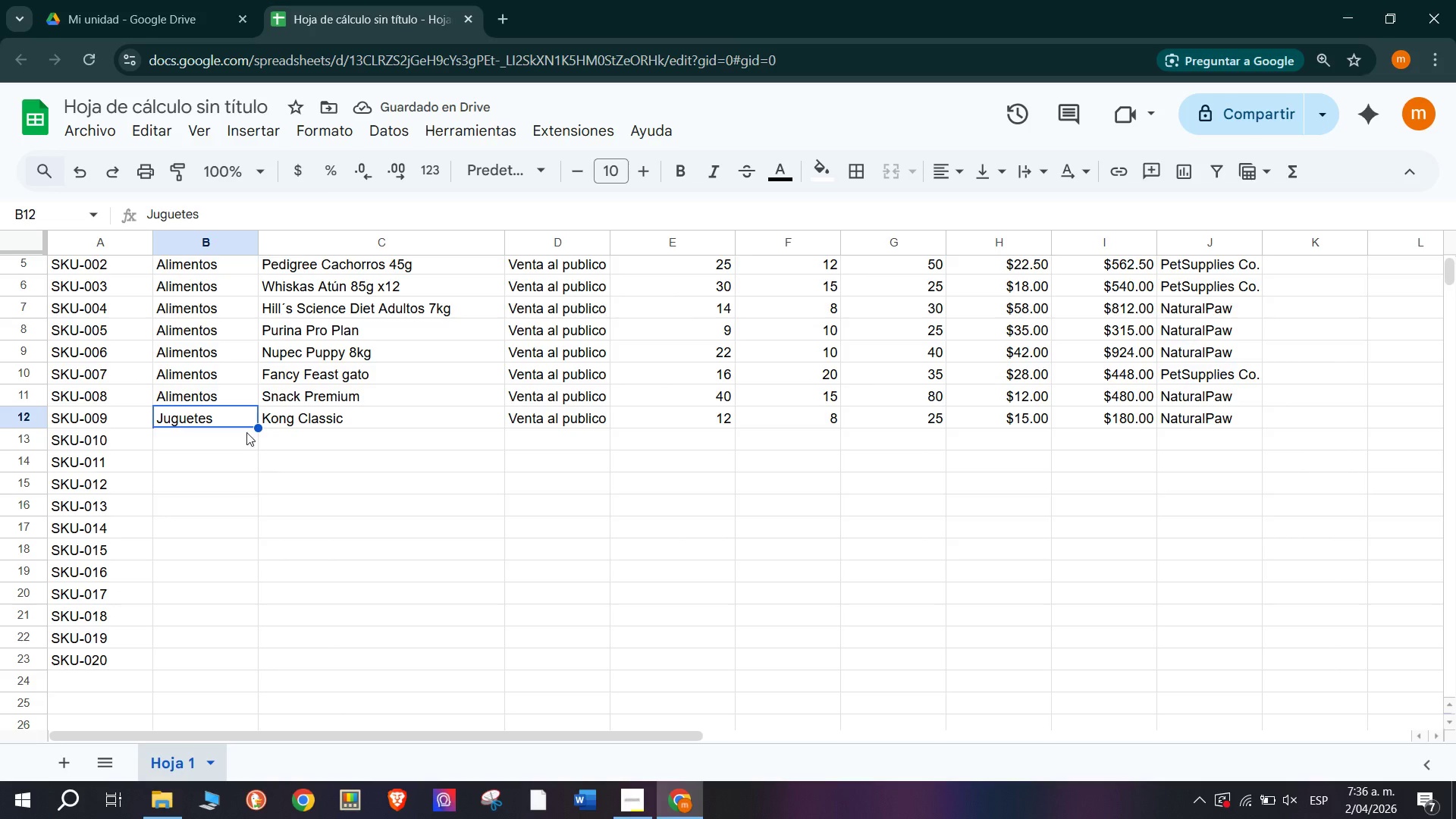 
left_click([253, 431])
 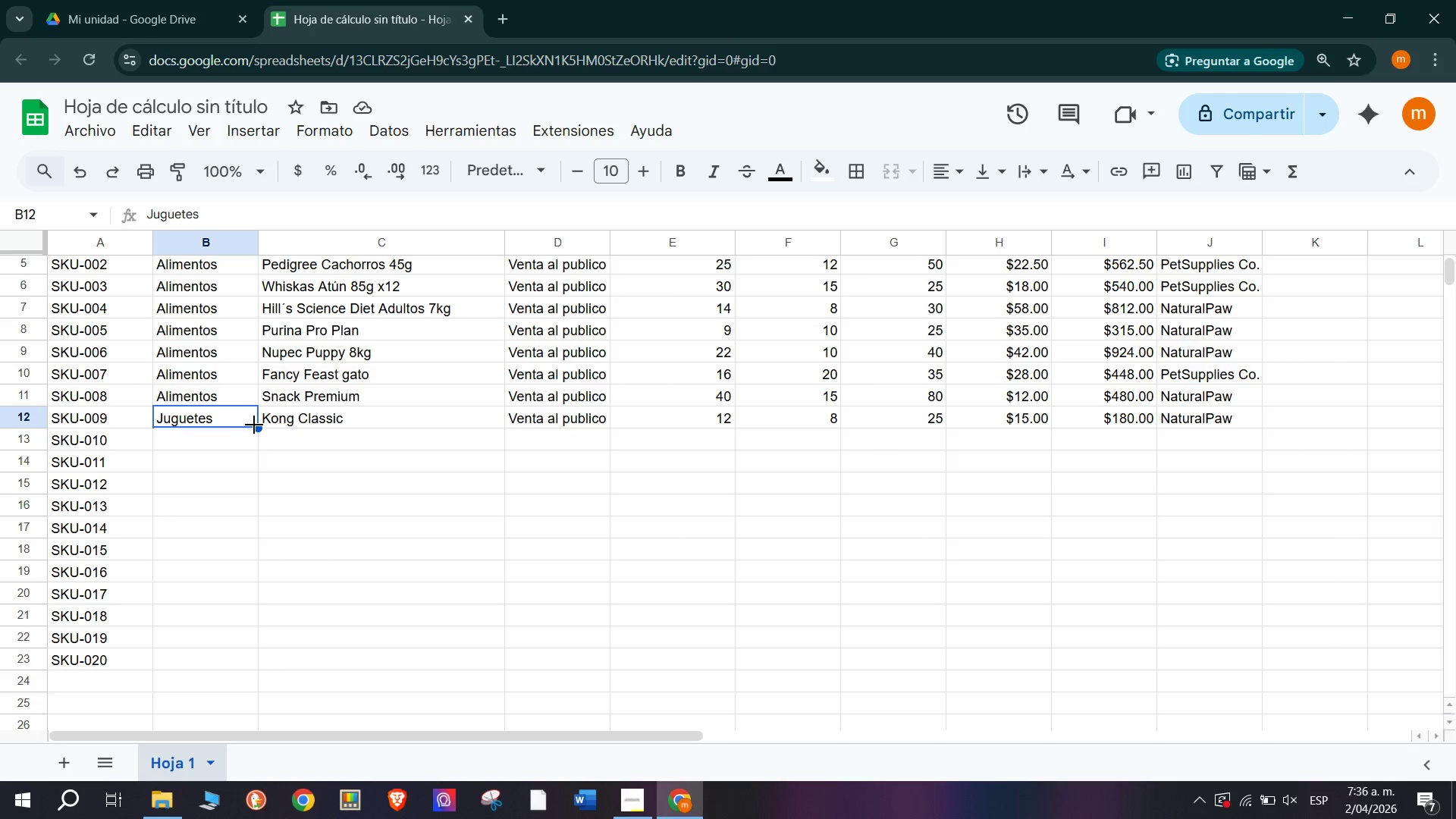 
left_click_drag(start_coordinate=[256, 426], to_coordinate=[255, 444])
 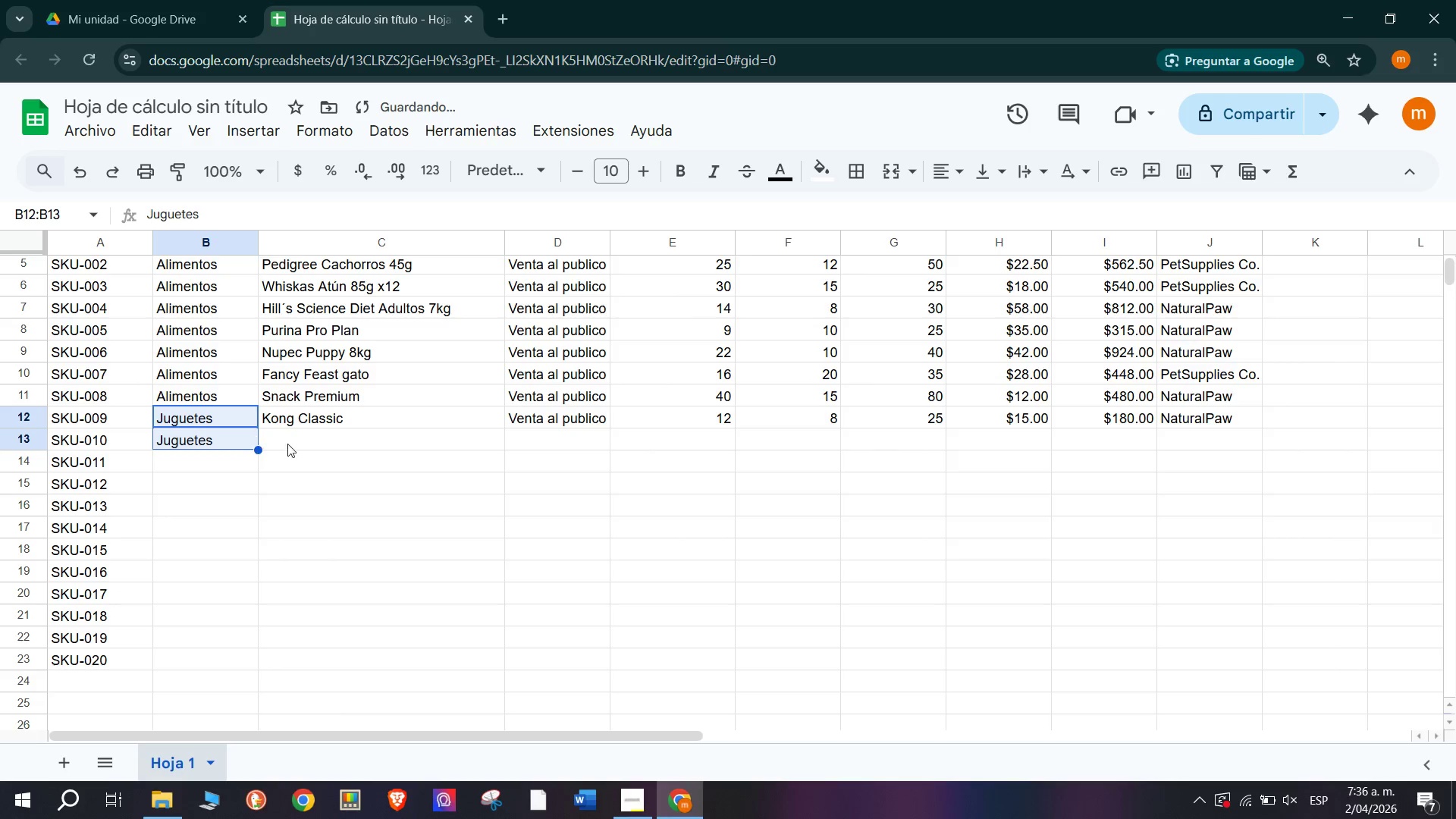 
left_click([301, 442])
 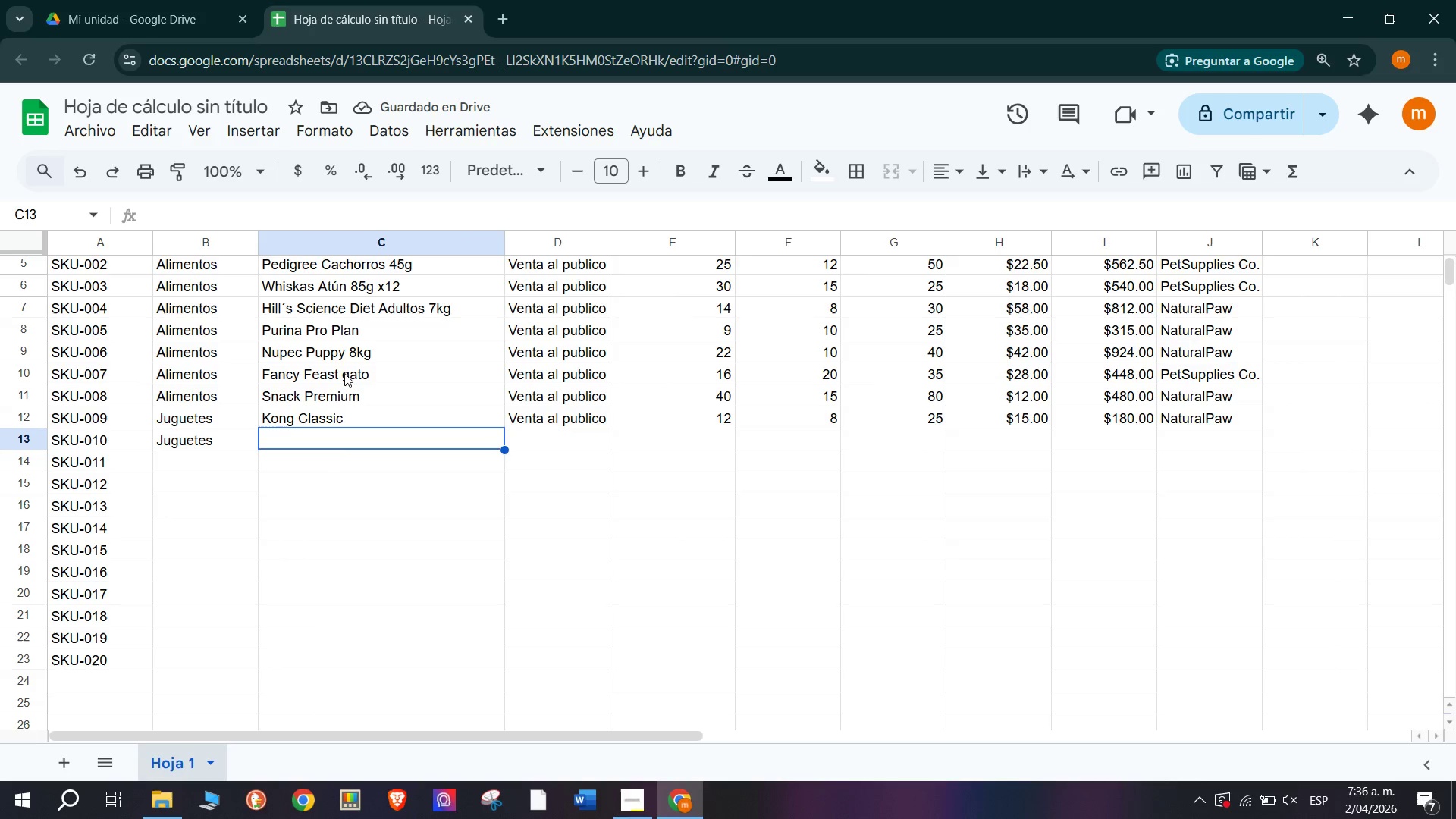 
wait(5.17)
 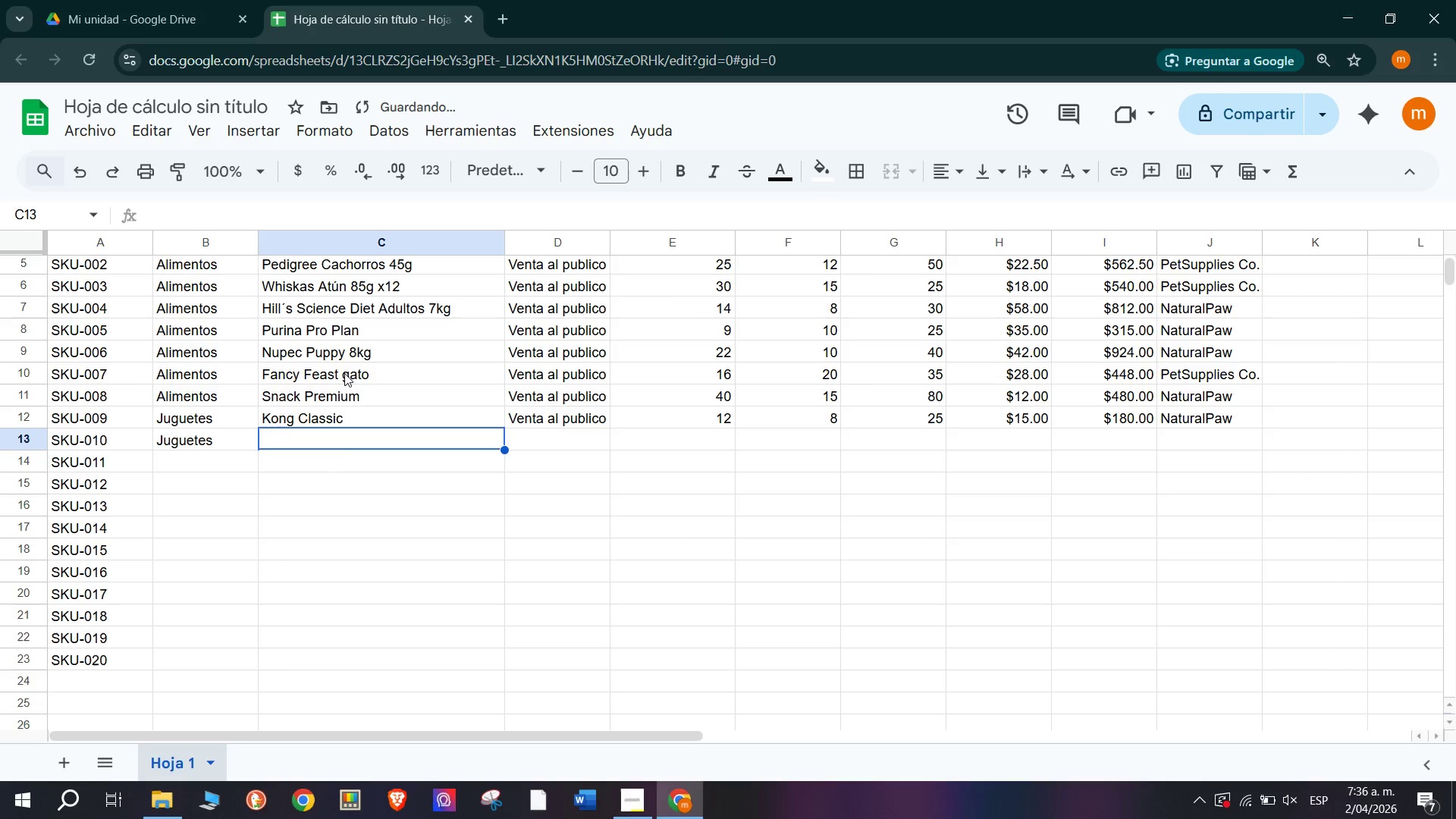 
type(Pel`)
key(Backspace)
type(or)
key(Backspace)
type(tas)
key(Backspace)
type( Sq)
 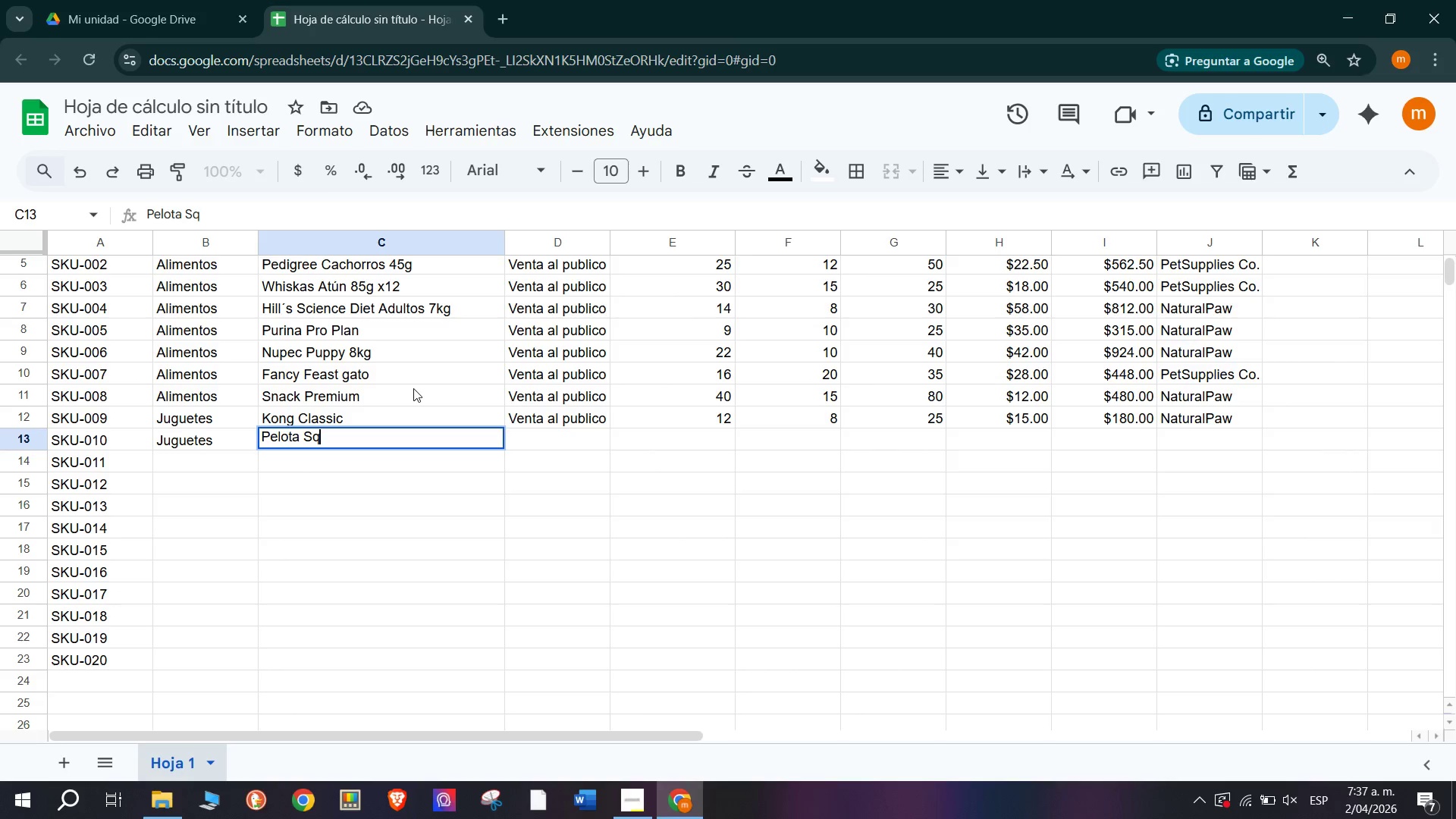 
type(ueaky)
key(Tab)
 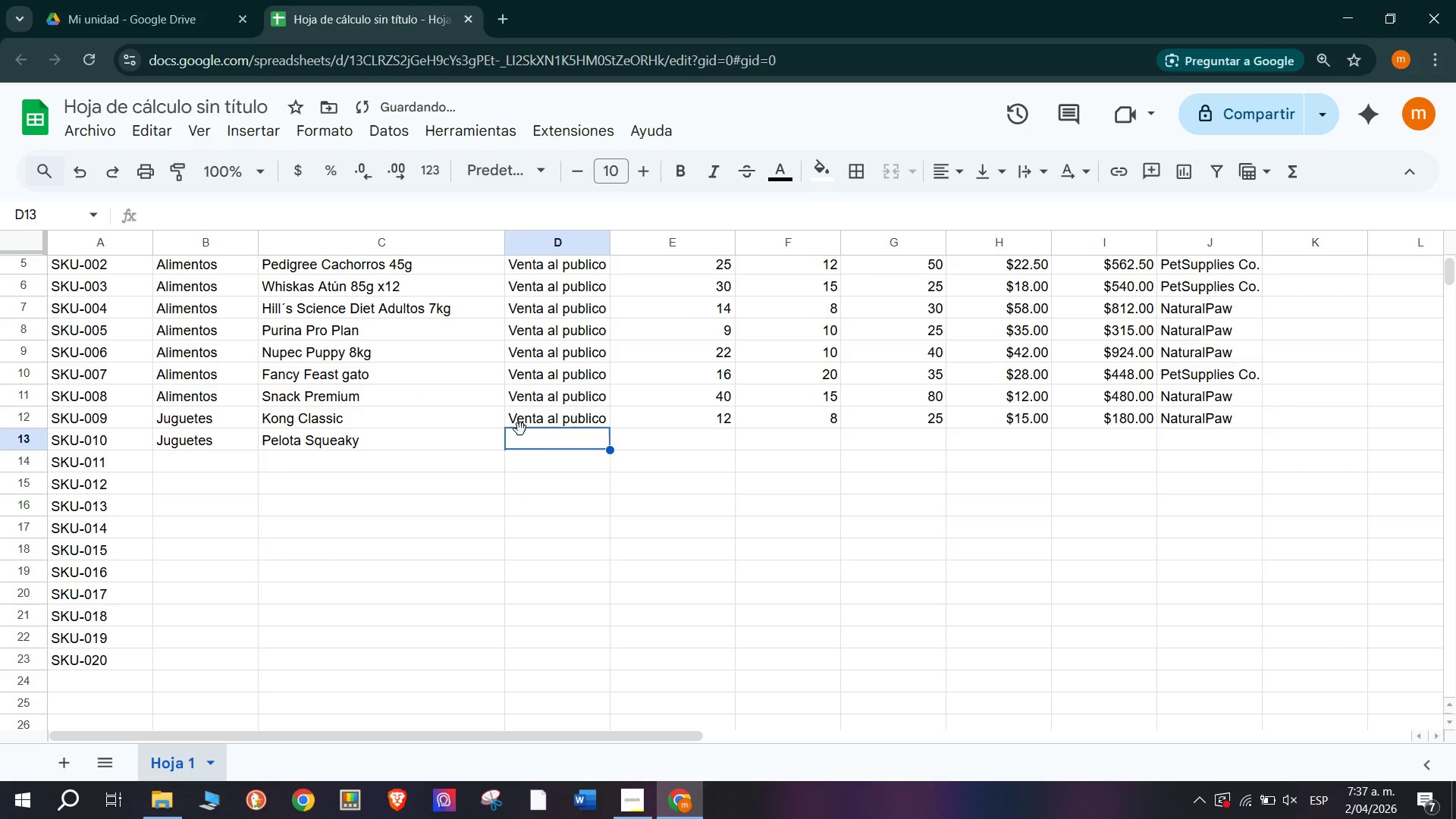 
left_click([558, 409])
 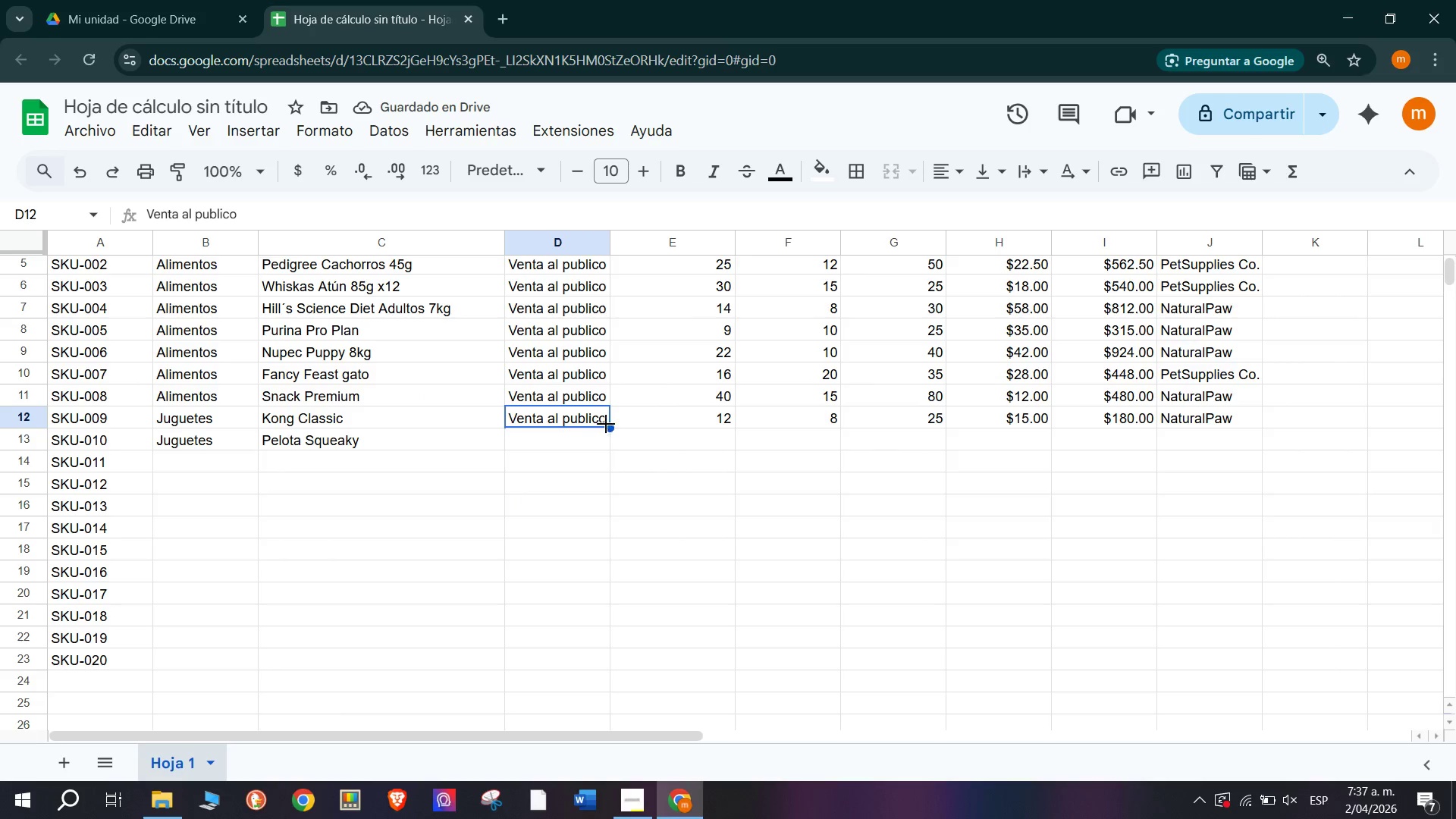 
left_click_drag(start_coordinate=[607, 424], to_coordinate=[608, 441])
 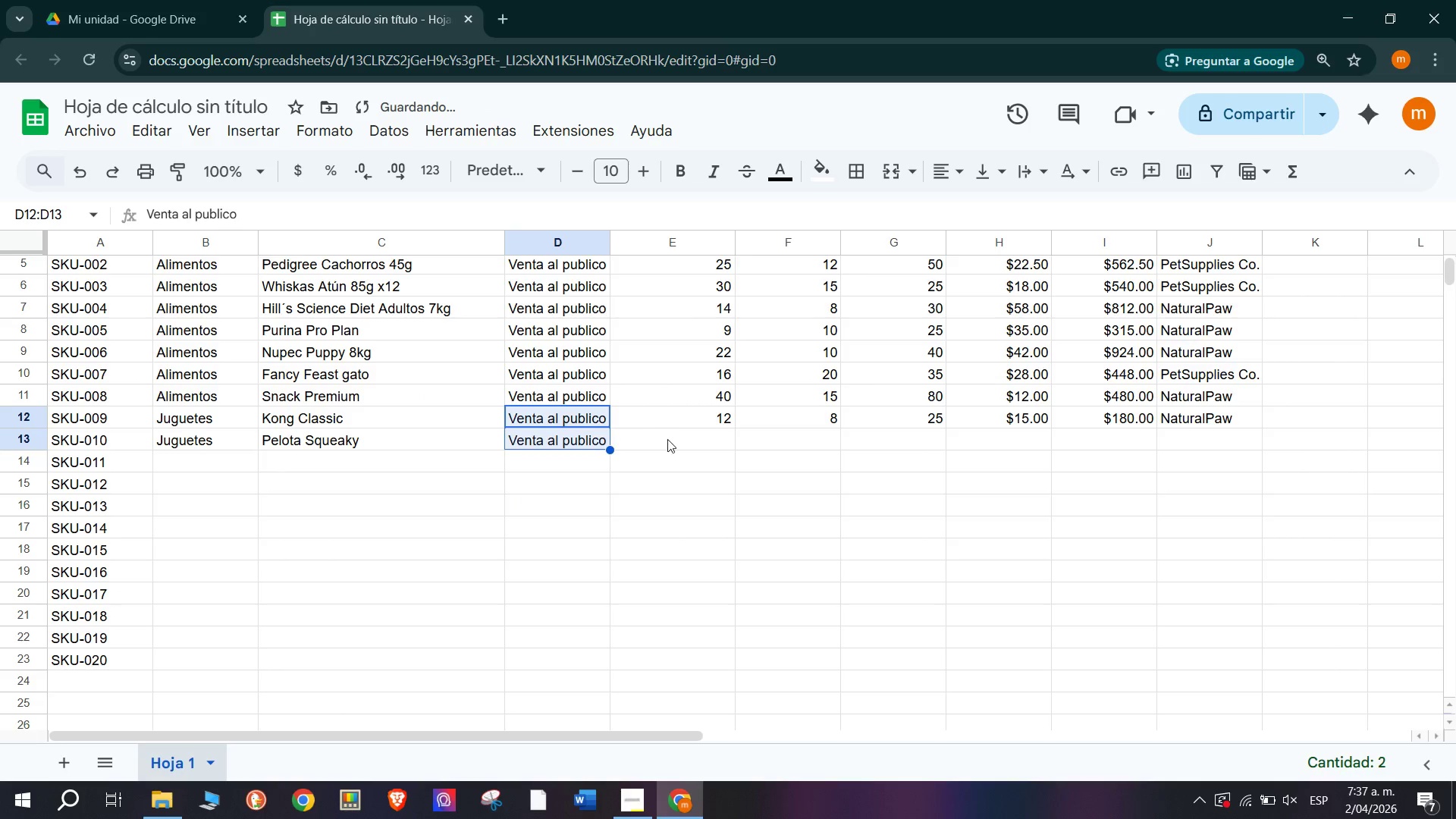 
left_click([667, 441])
 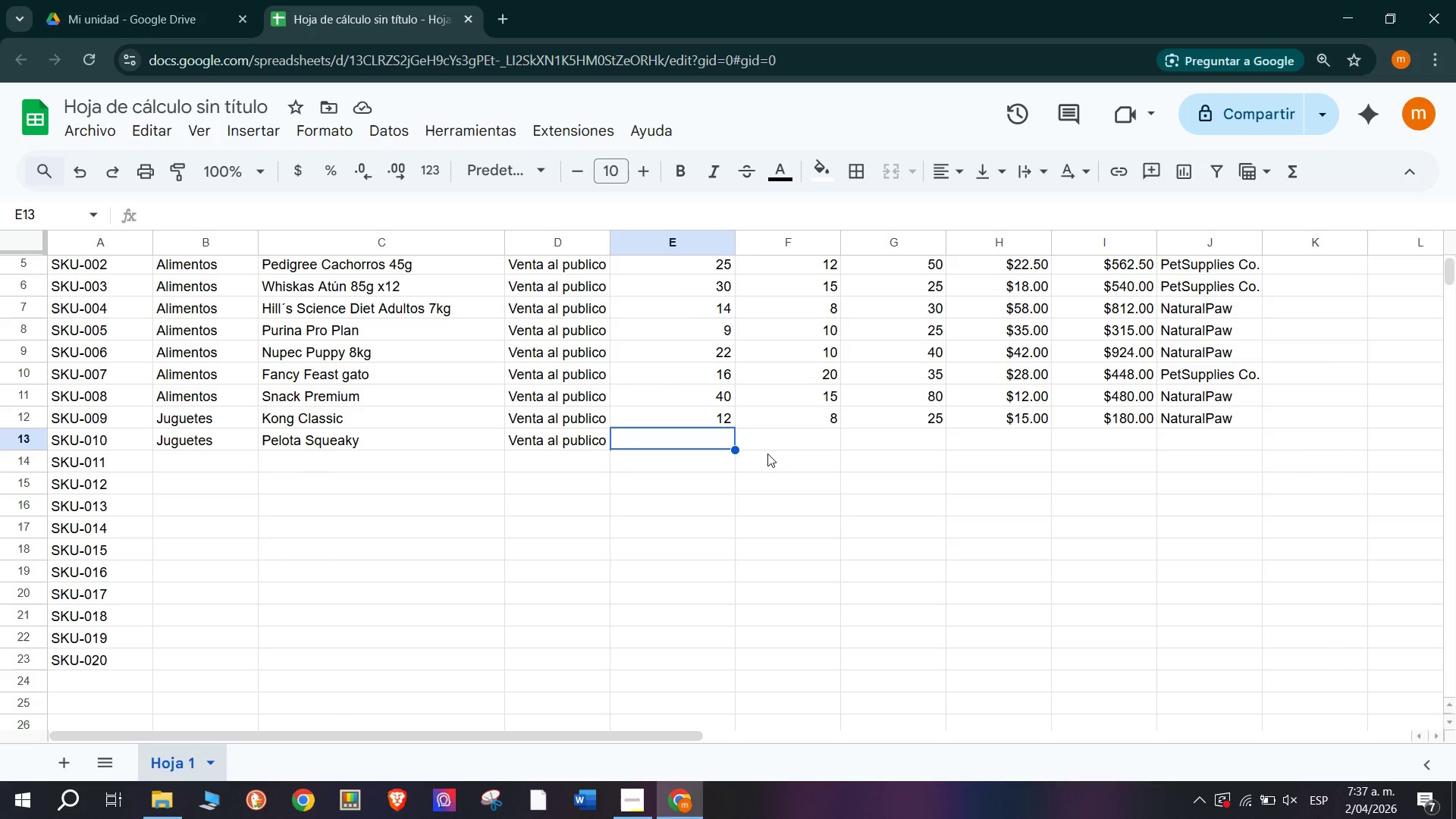 
wait(15.16)
 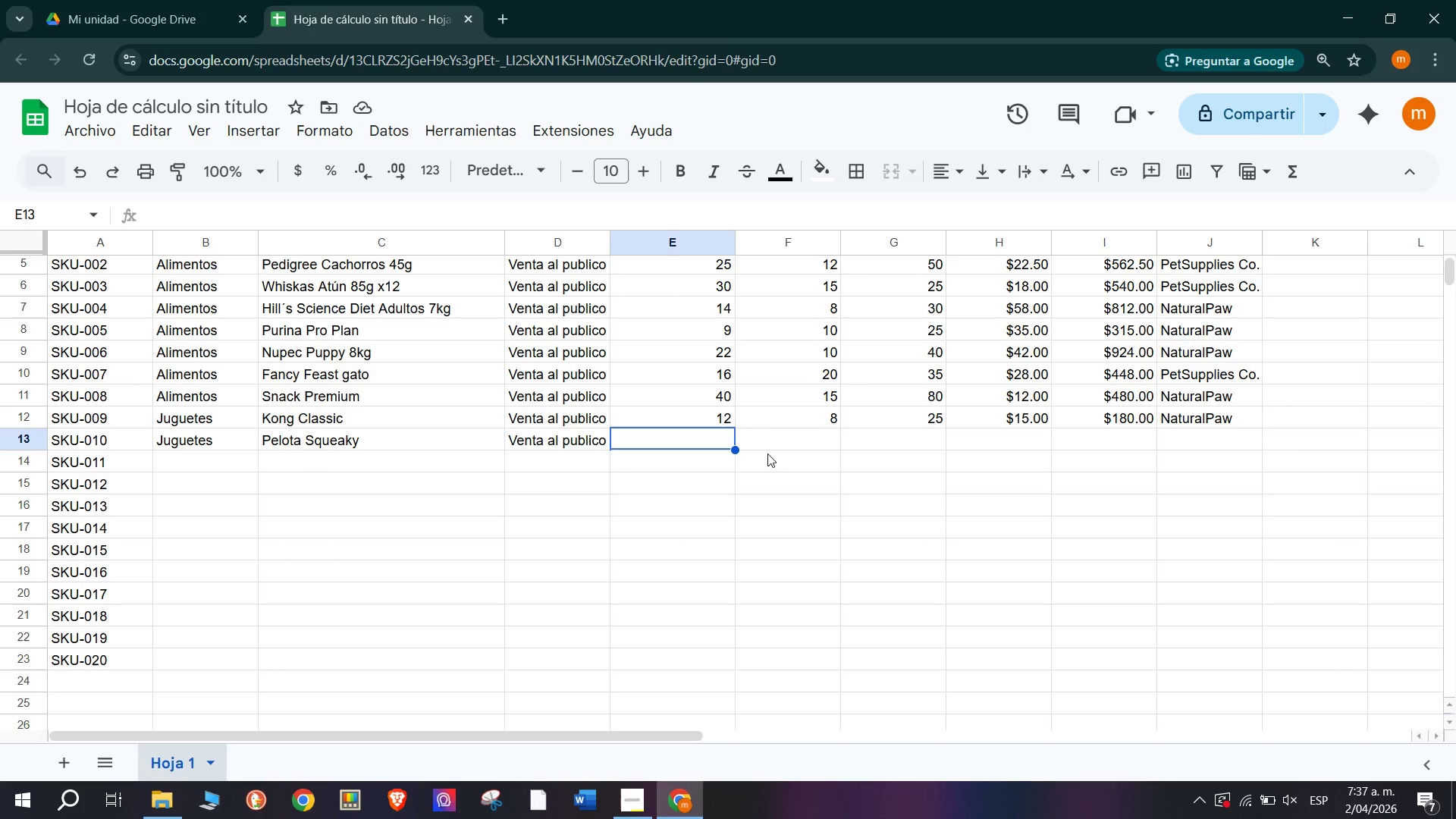 
key(2)
 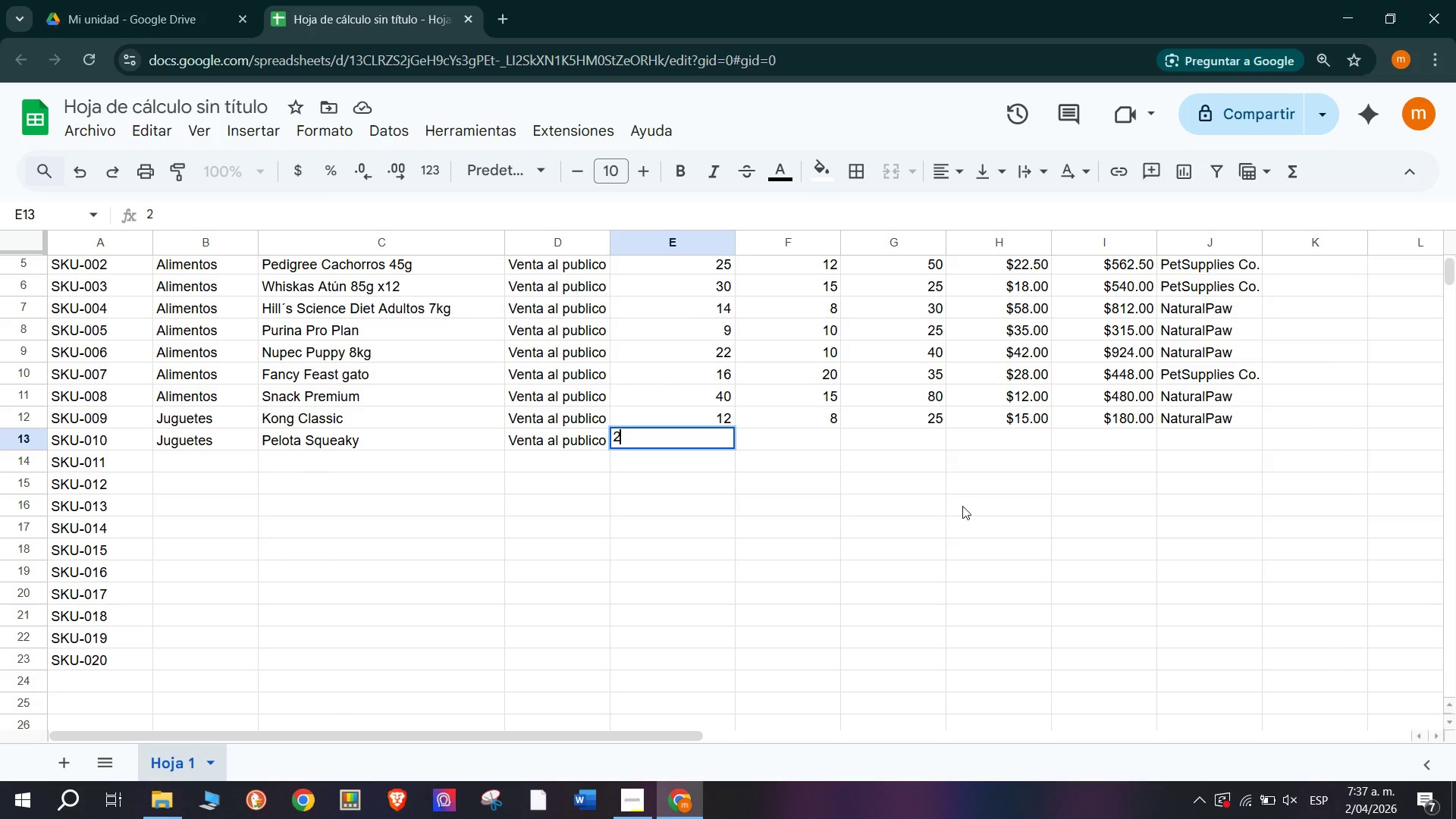 
key(0)
 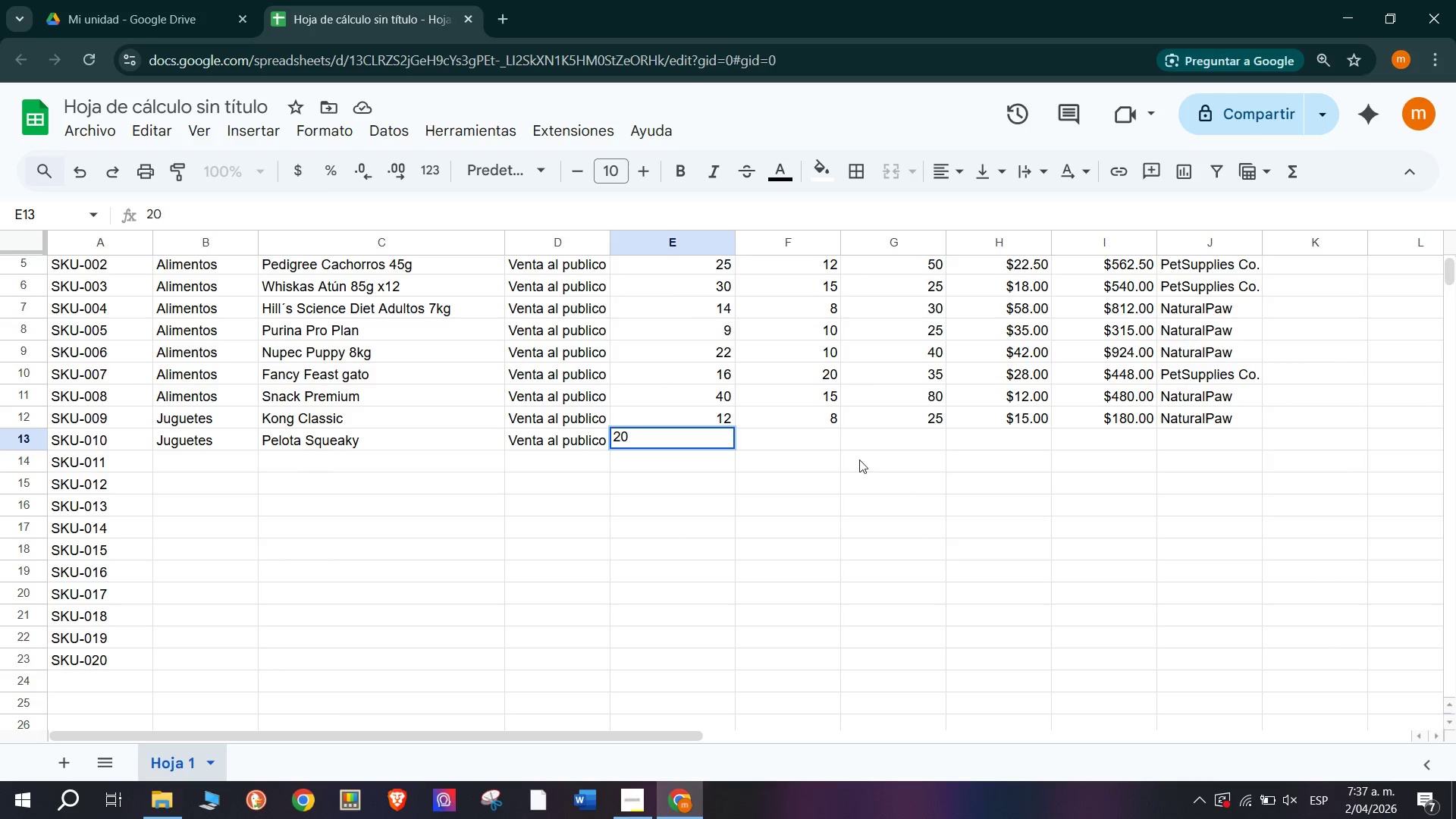 
left_click([832, 442])
 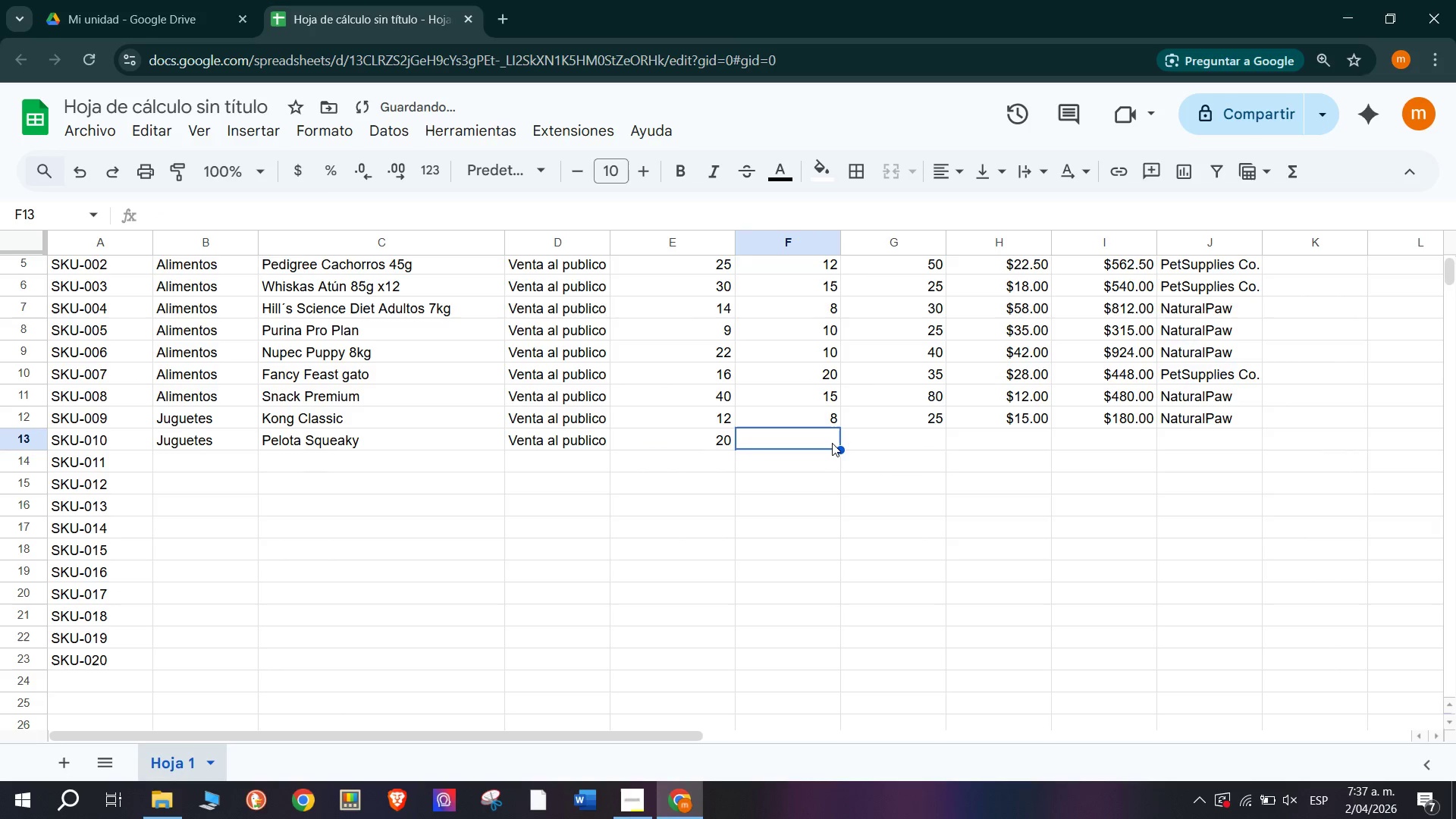 
type(25)
 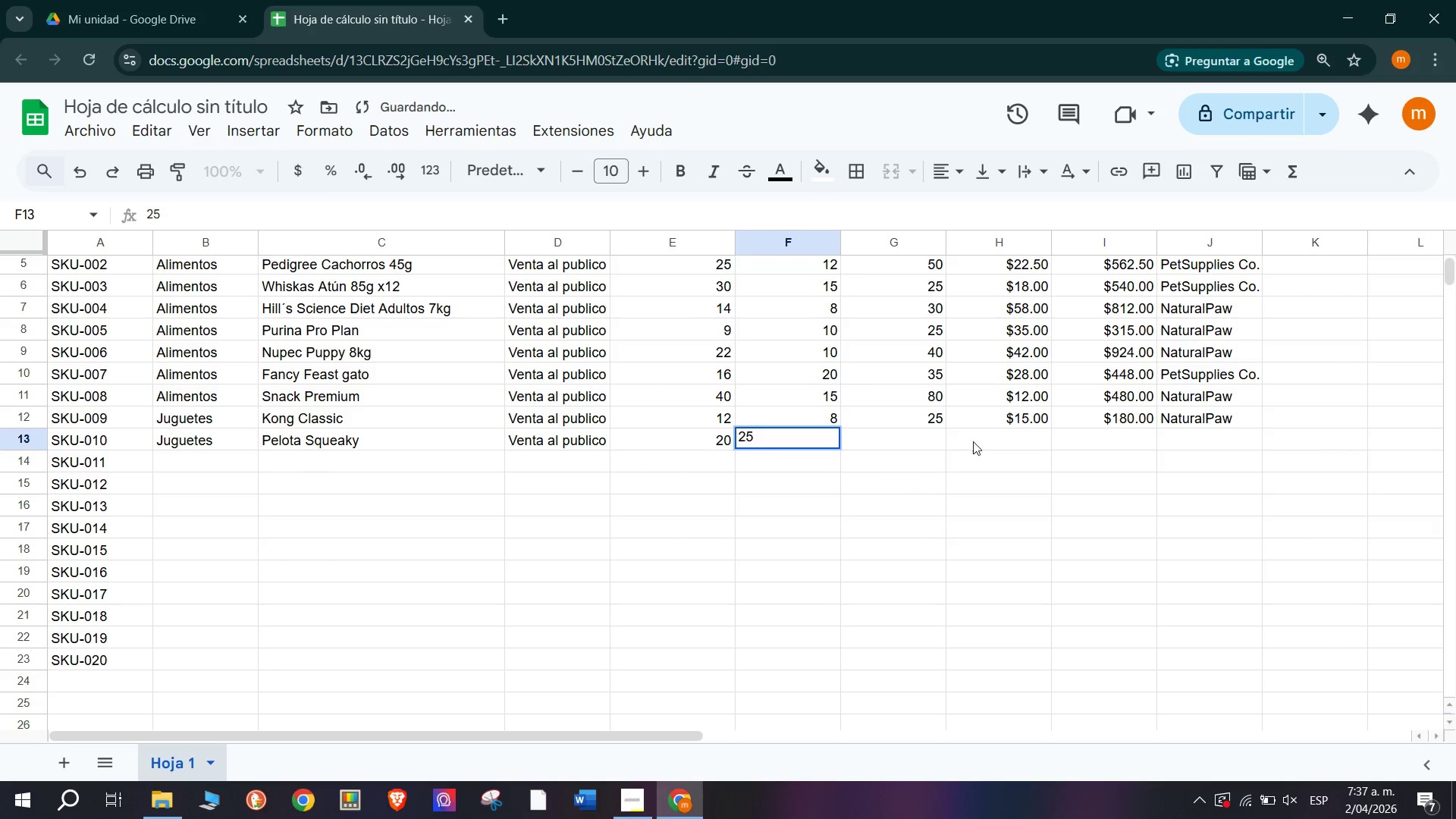 
left_click([933, 441])
 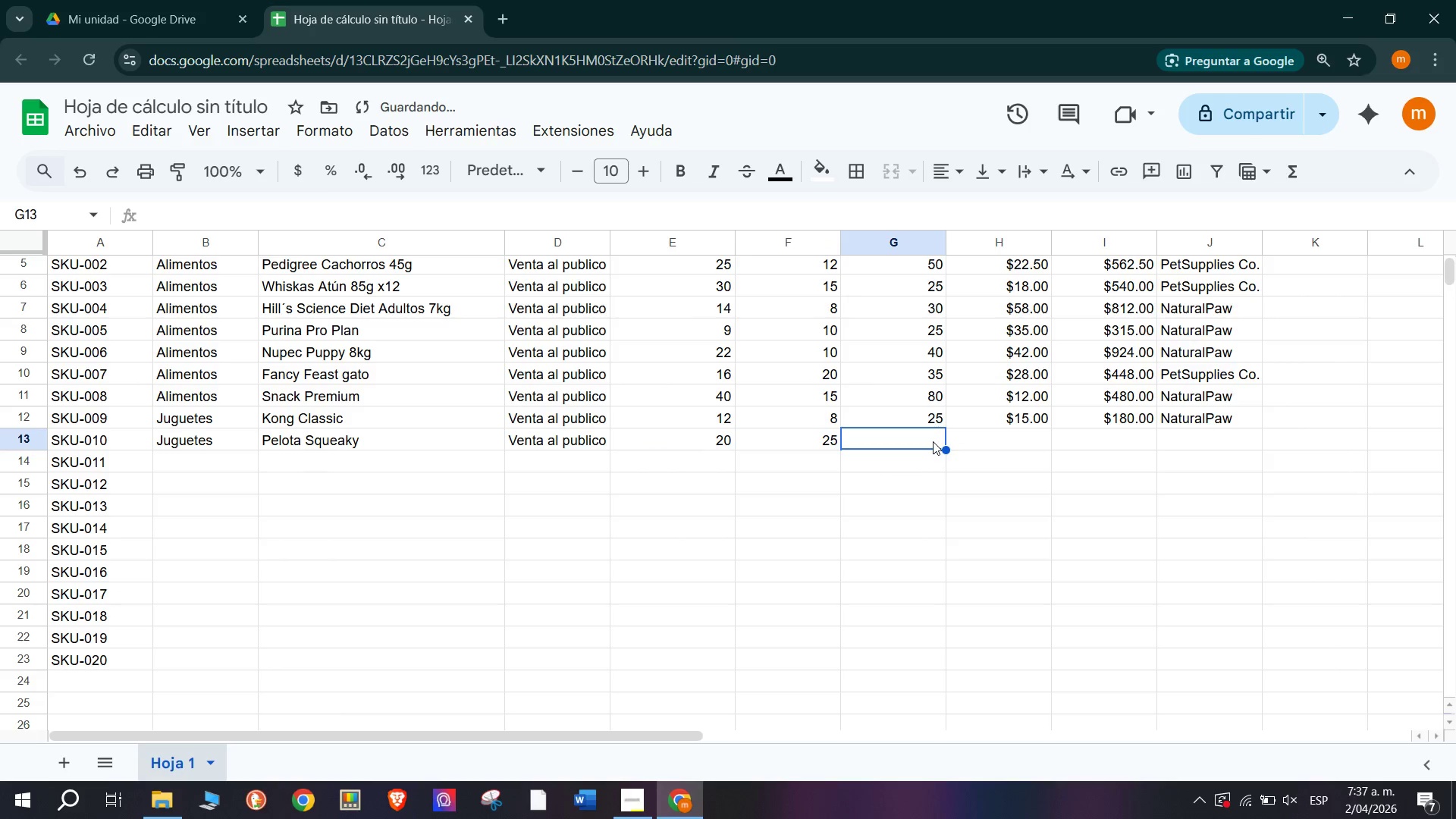 
scroll: coordinate [931, 441], scroll_direction: up, amount: 1.0
 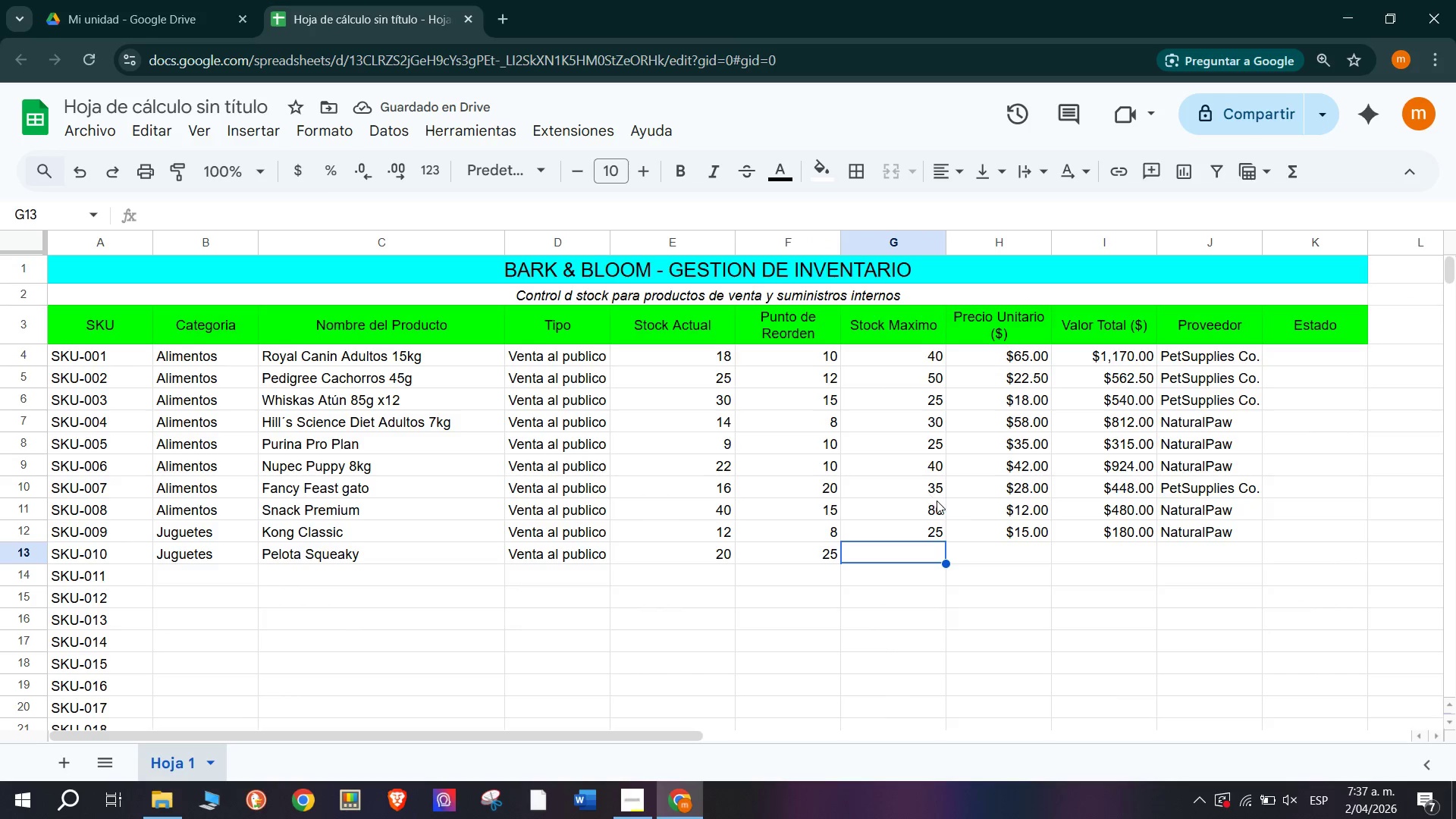 
type(45)
 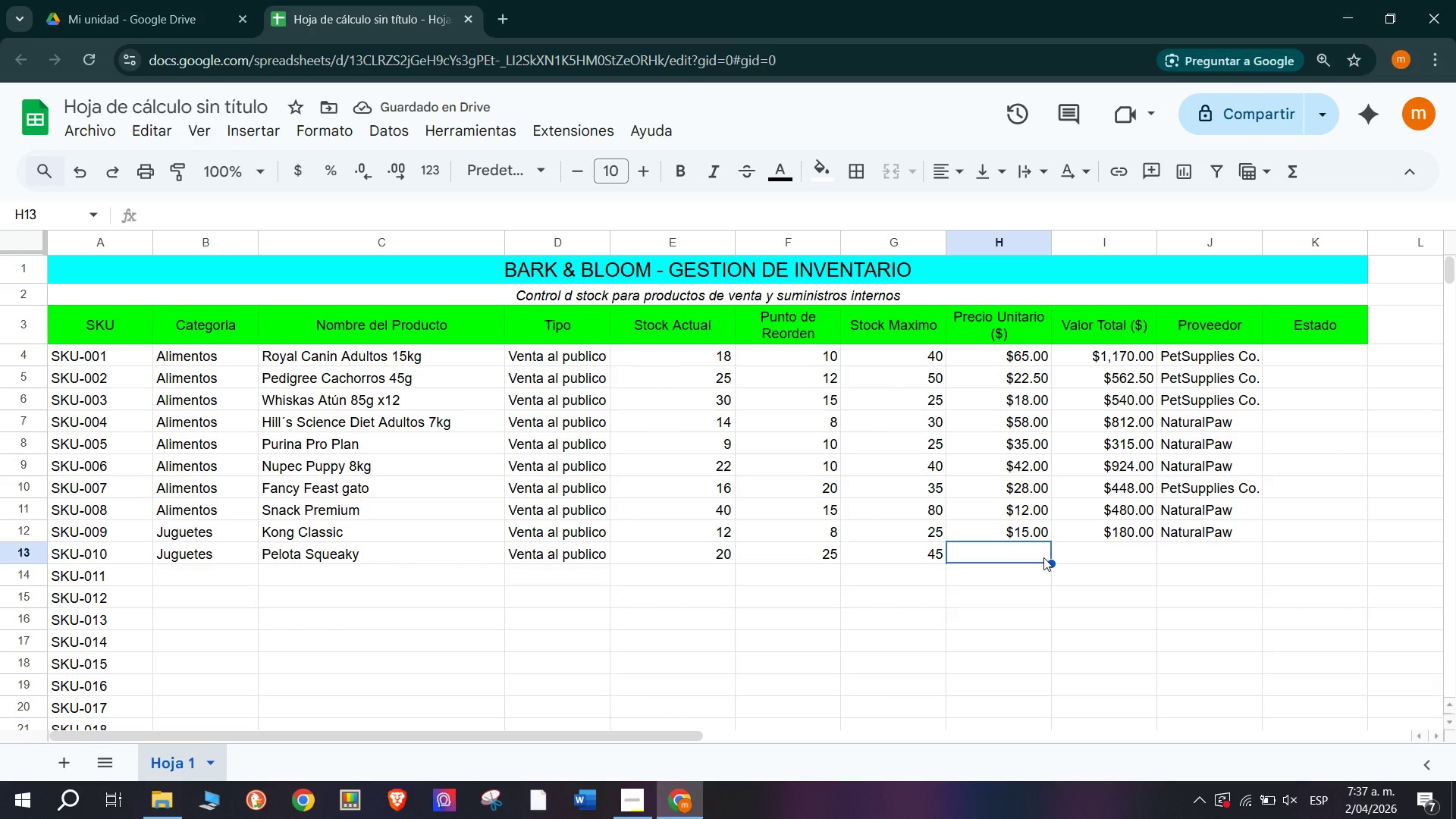 
wait(9.5)
 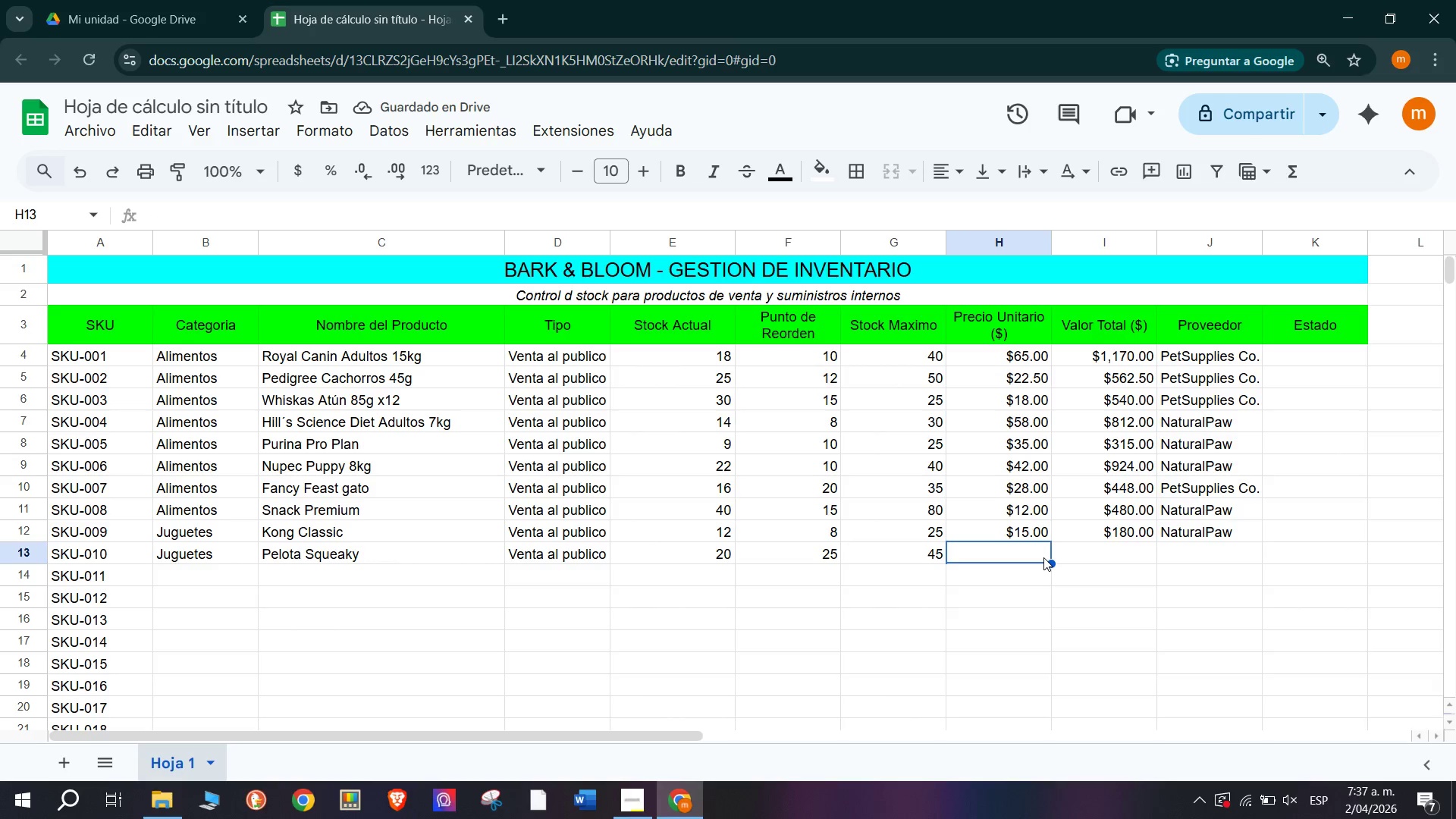 
key(8)
 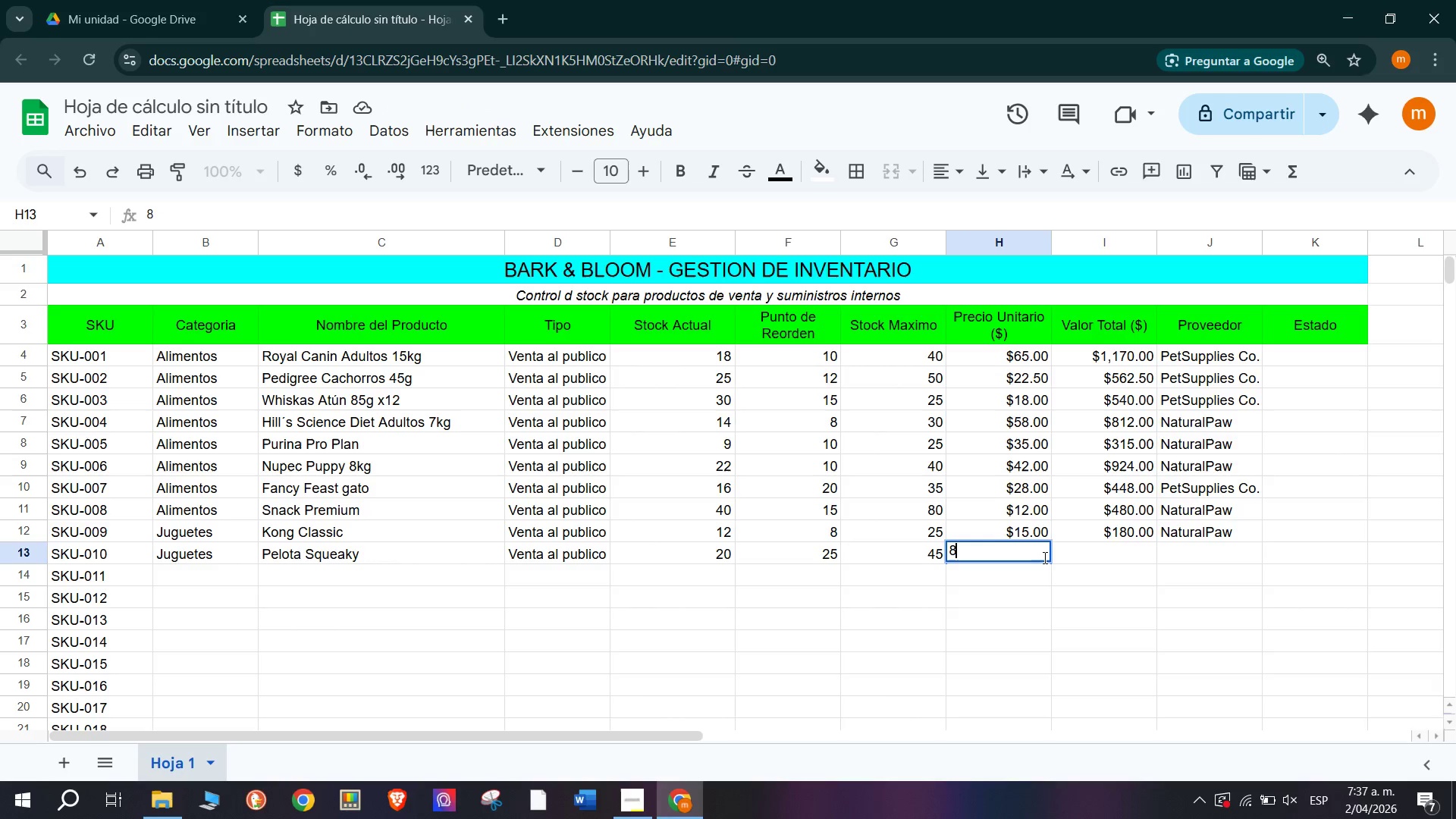 
key(Period)
 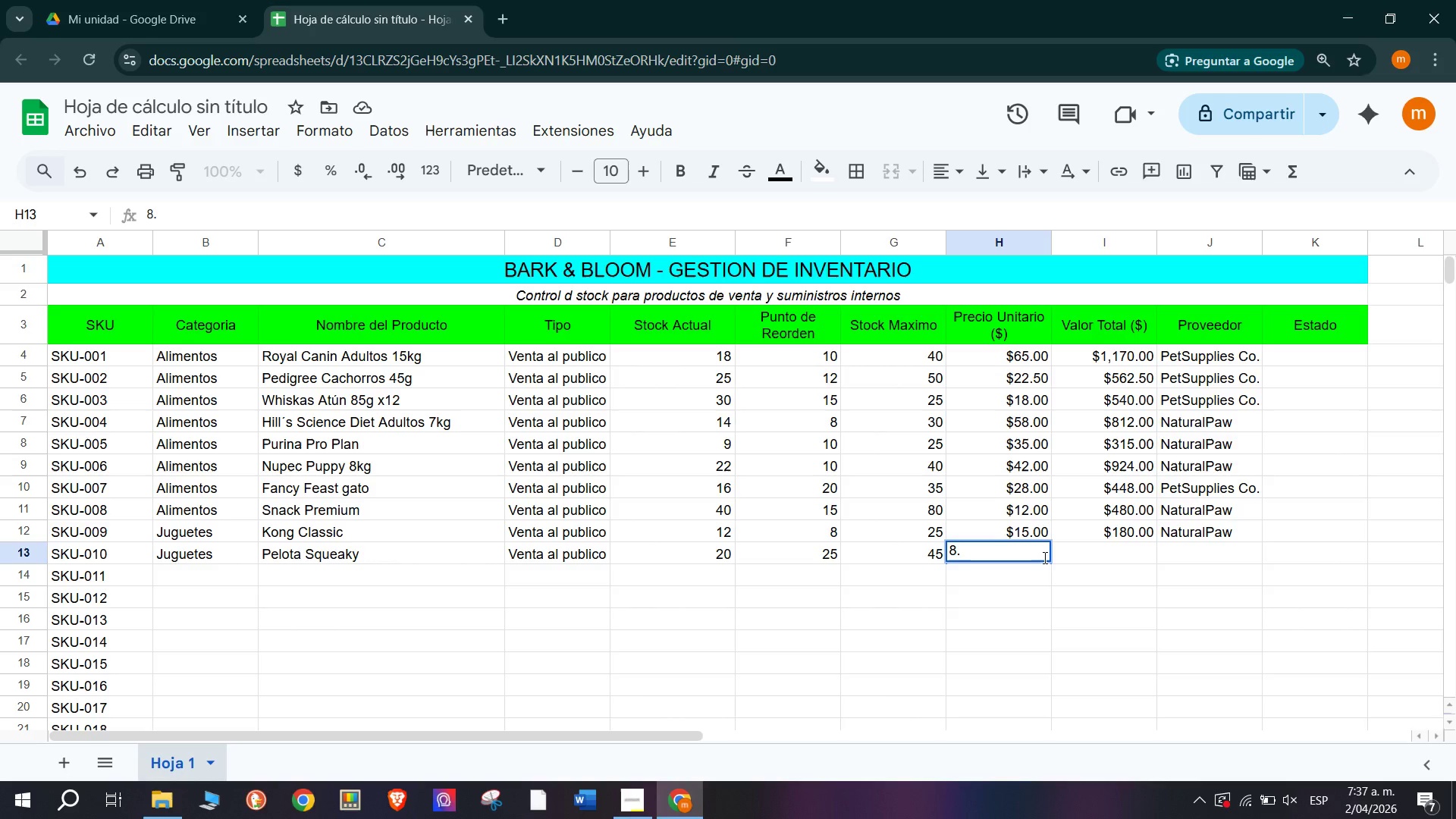 
key(5)
 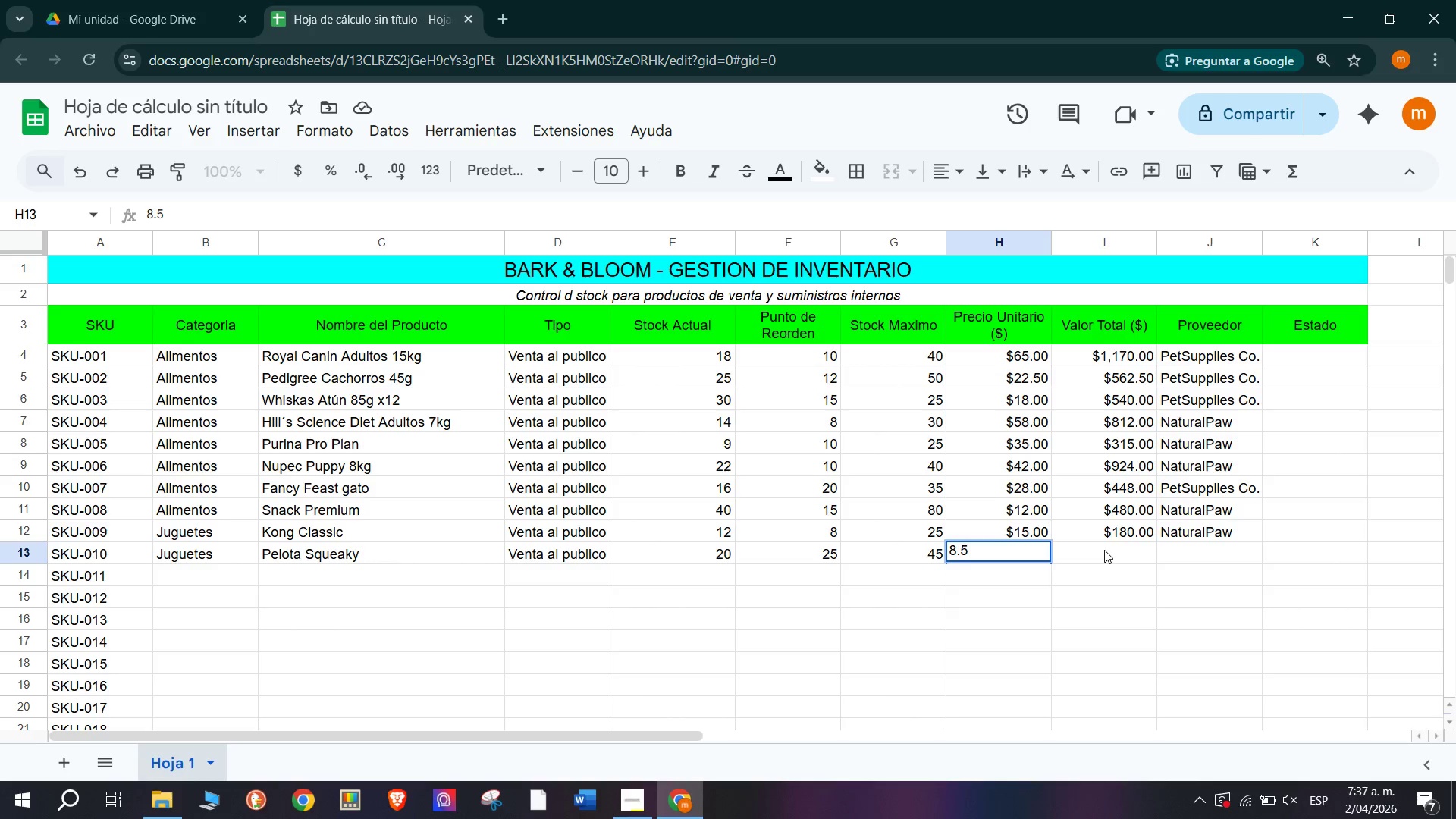 
left_click([1119, 559])
 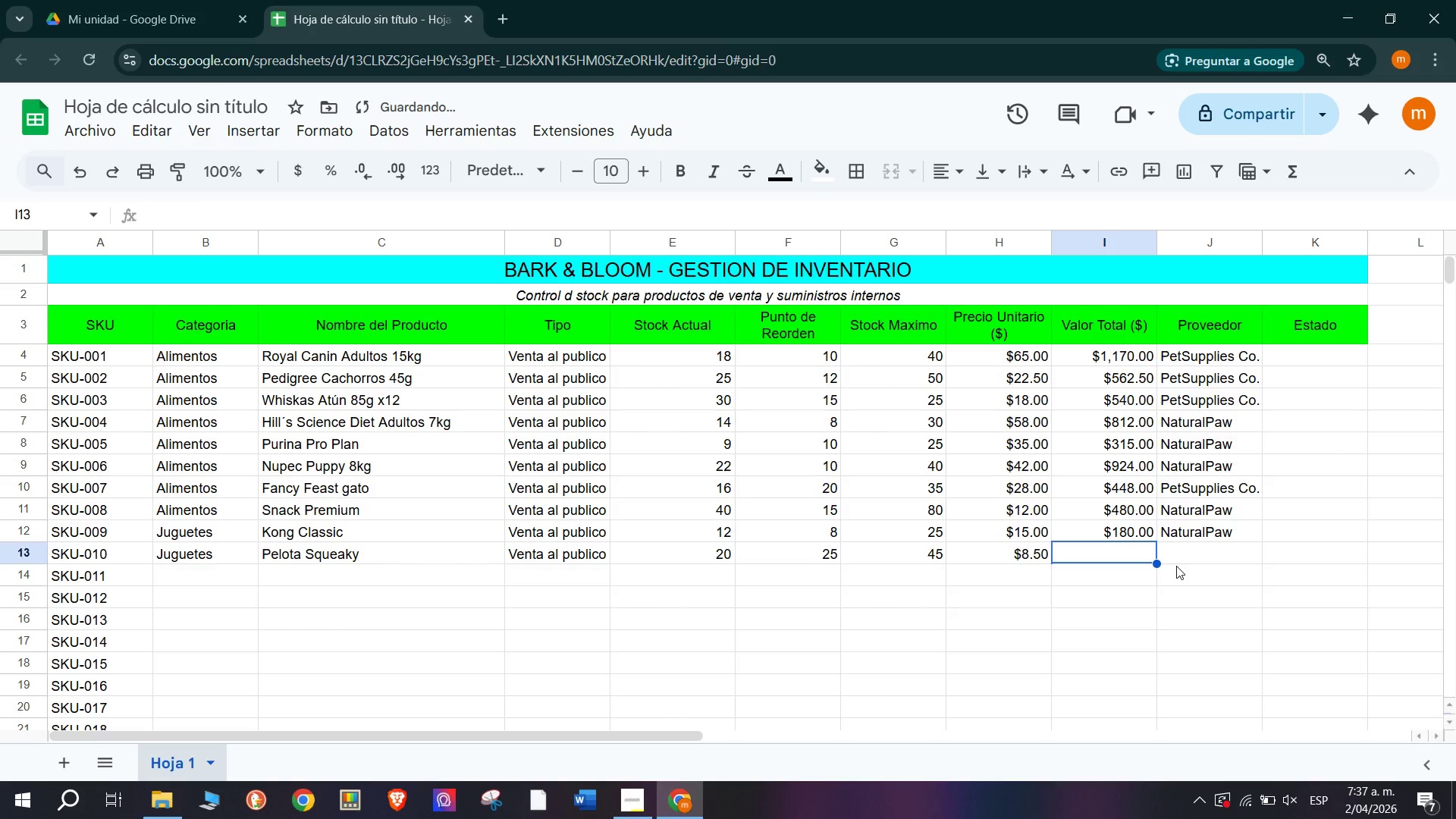 
left_click([1129, 534])
 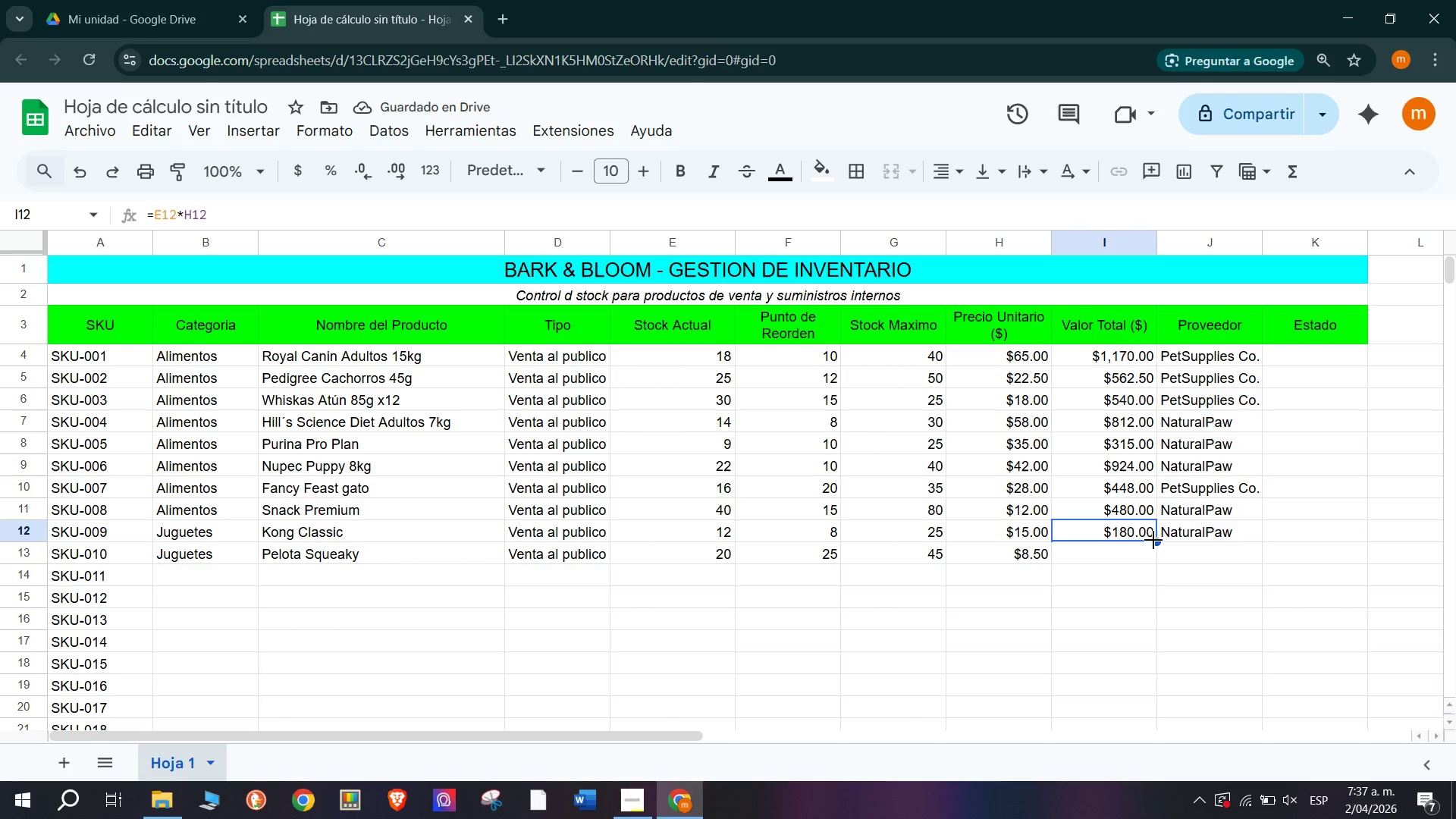 
left_click_drag(start_coordinate=[1158, 540], to_coordinate=[1155, 555])
 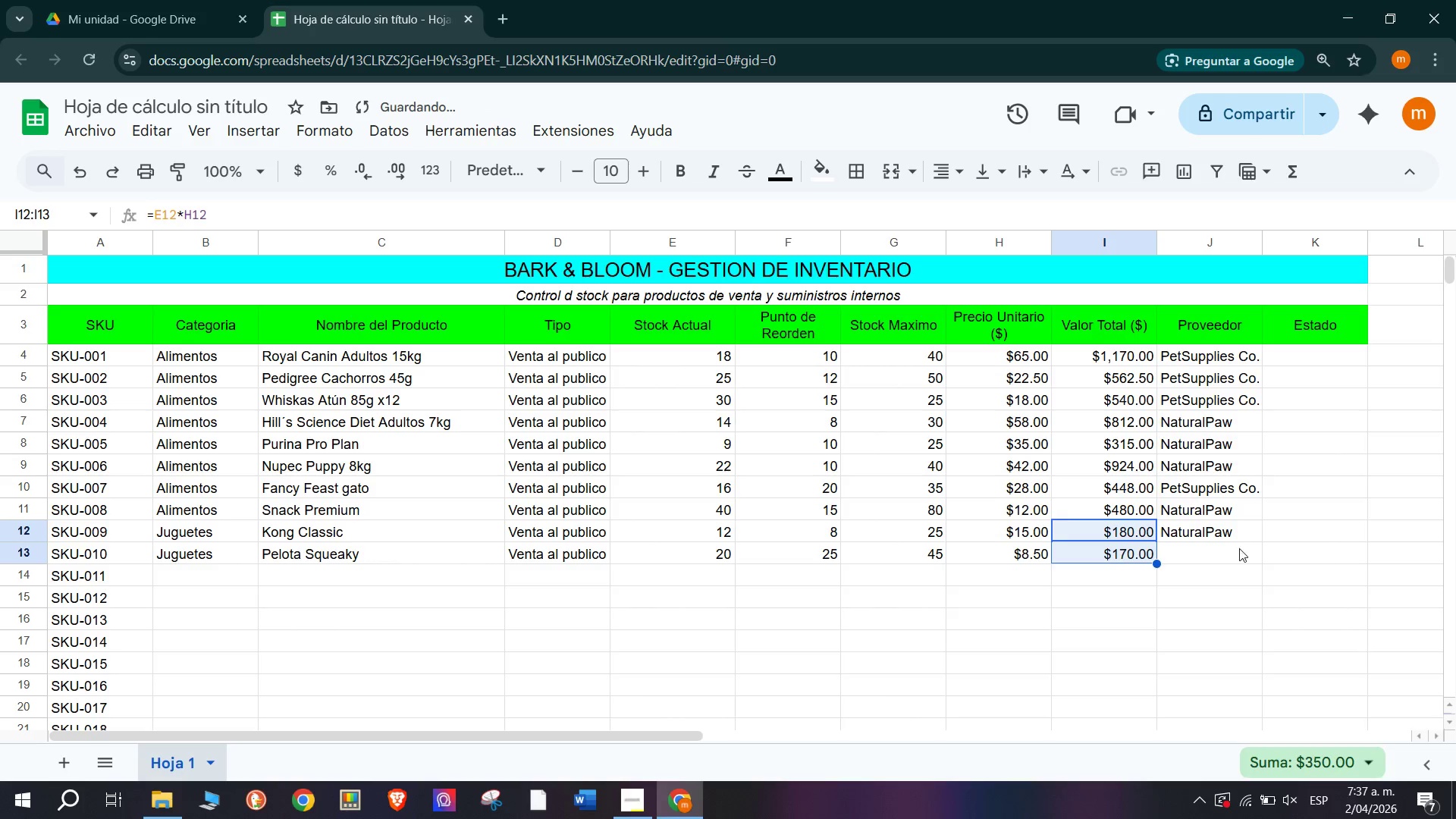 
left_click([1228, 557])
 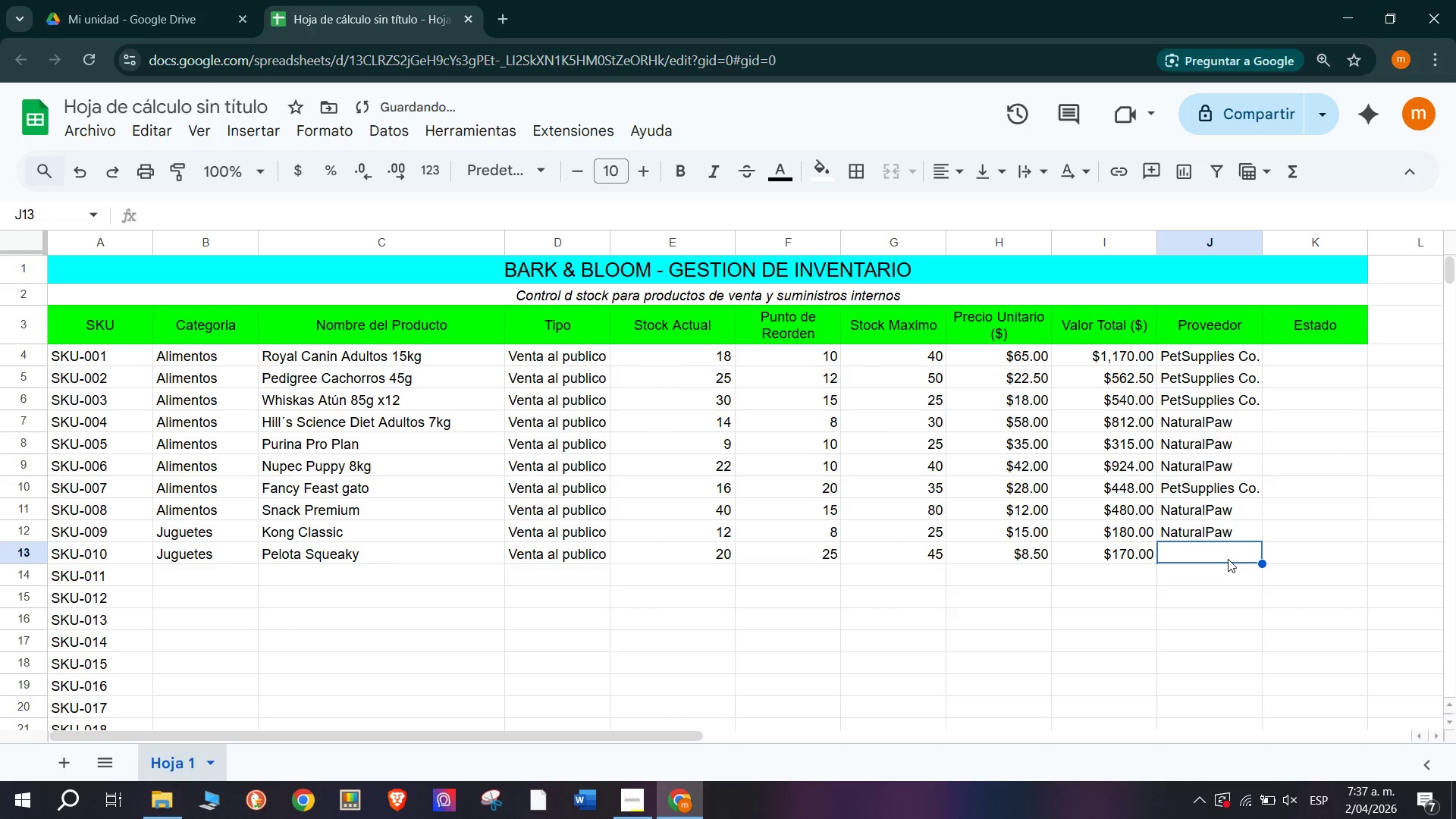 
left_click([1232, 532])
 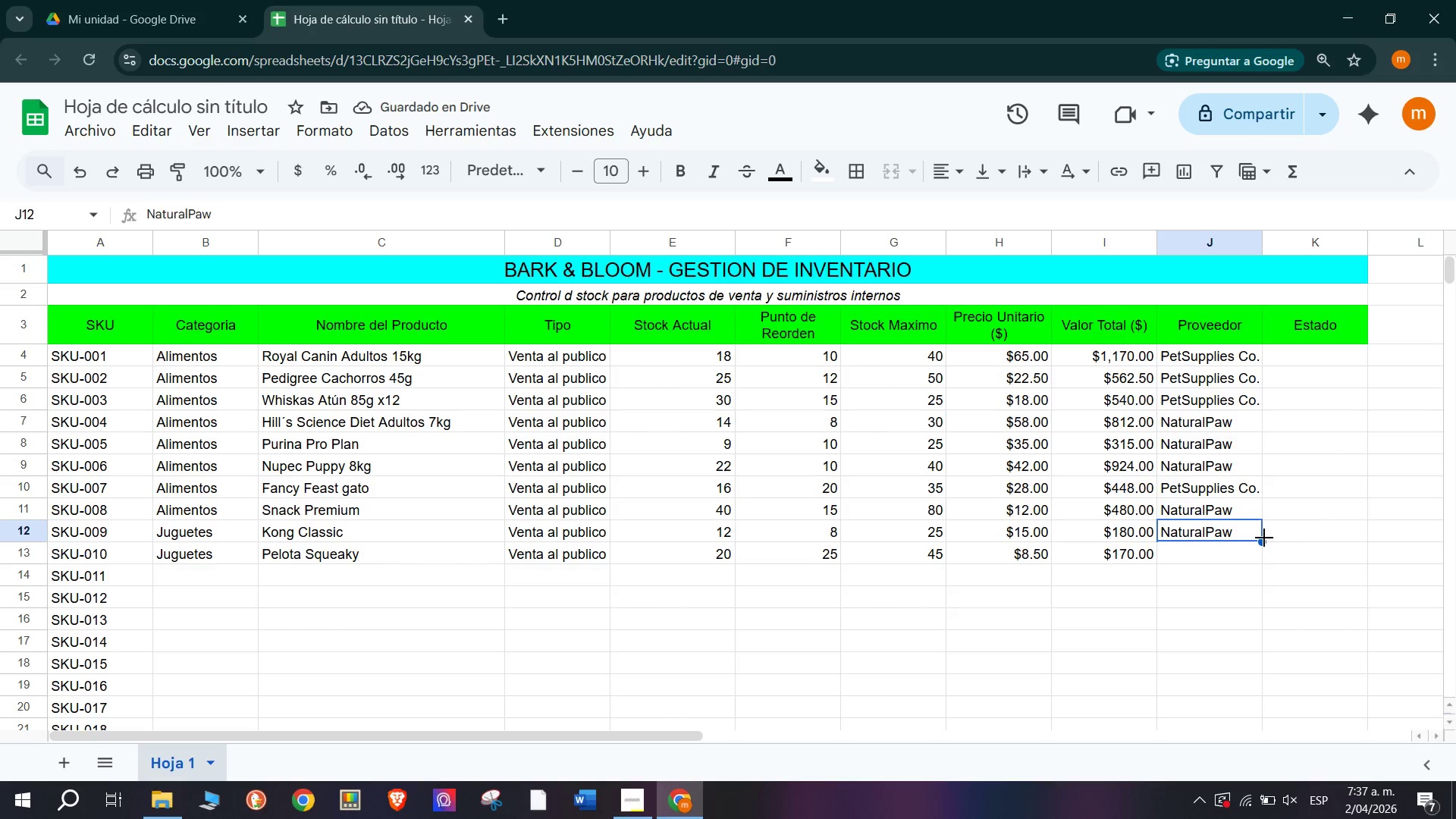 
left_click_drag(start_coordinate=[1260, 538], to_coordinate=[1260, 554])
 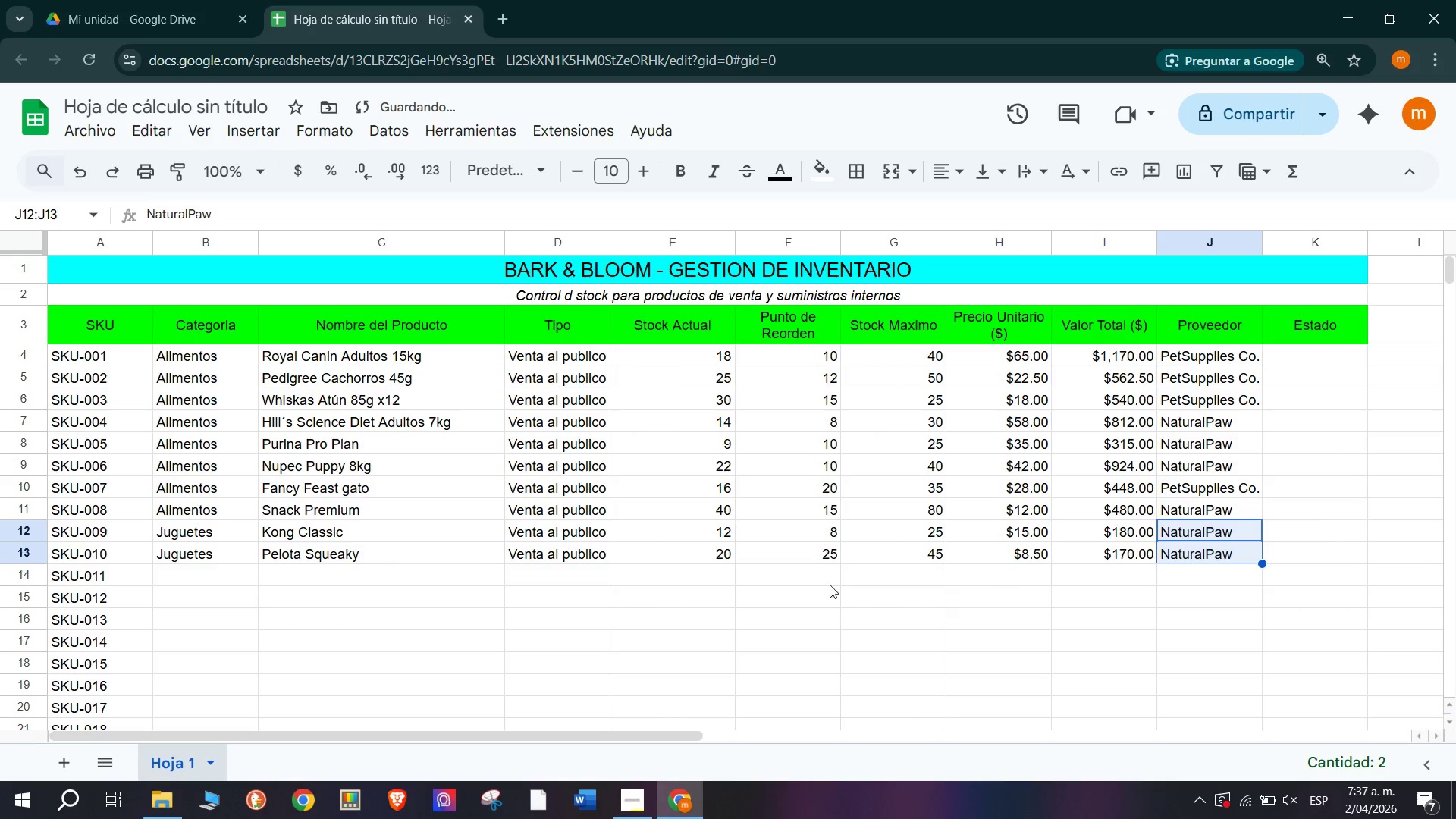 
left_click([640, 580])
 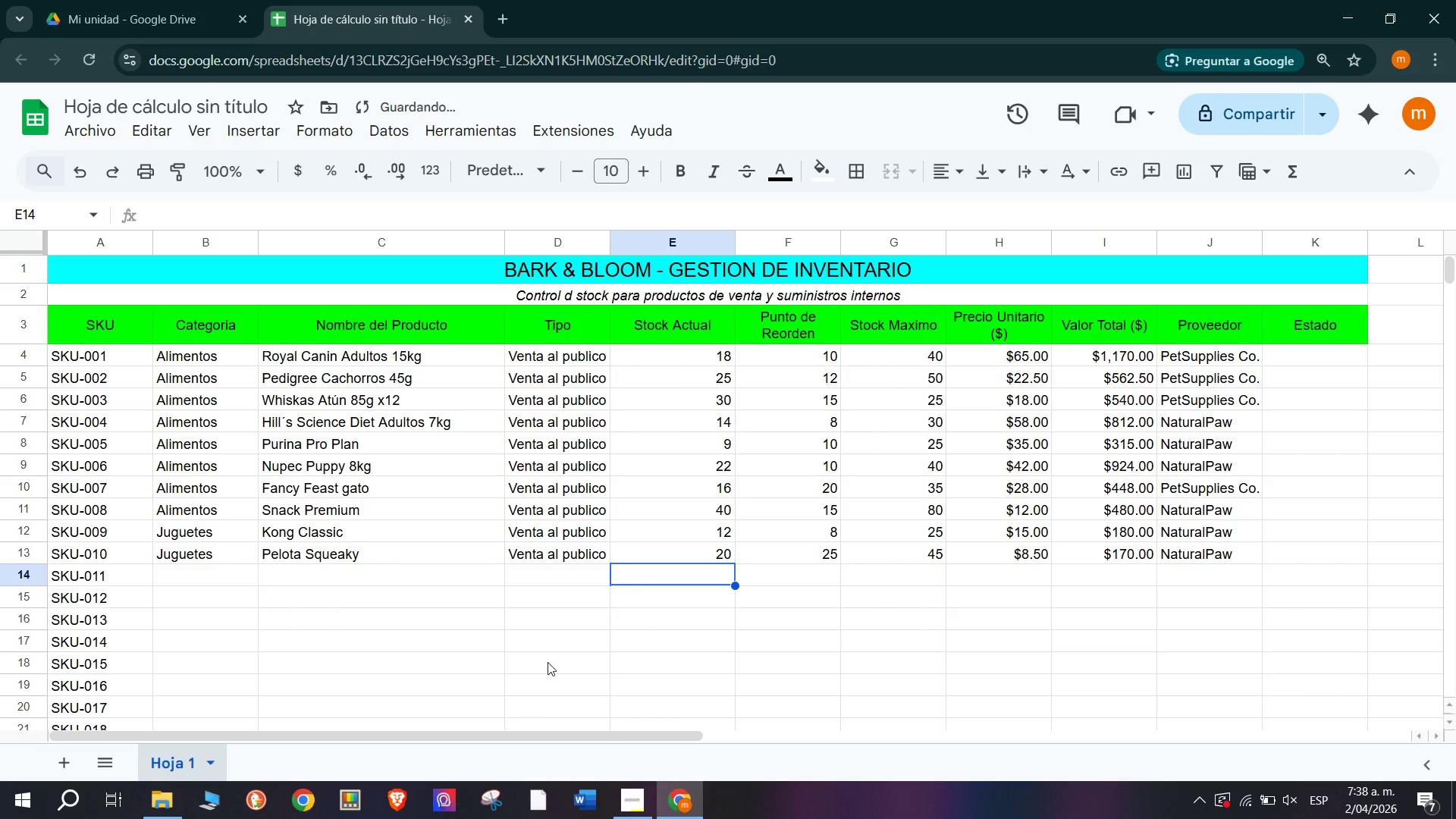 
left_click([166, 575])
 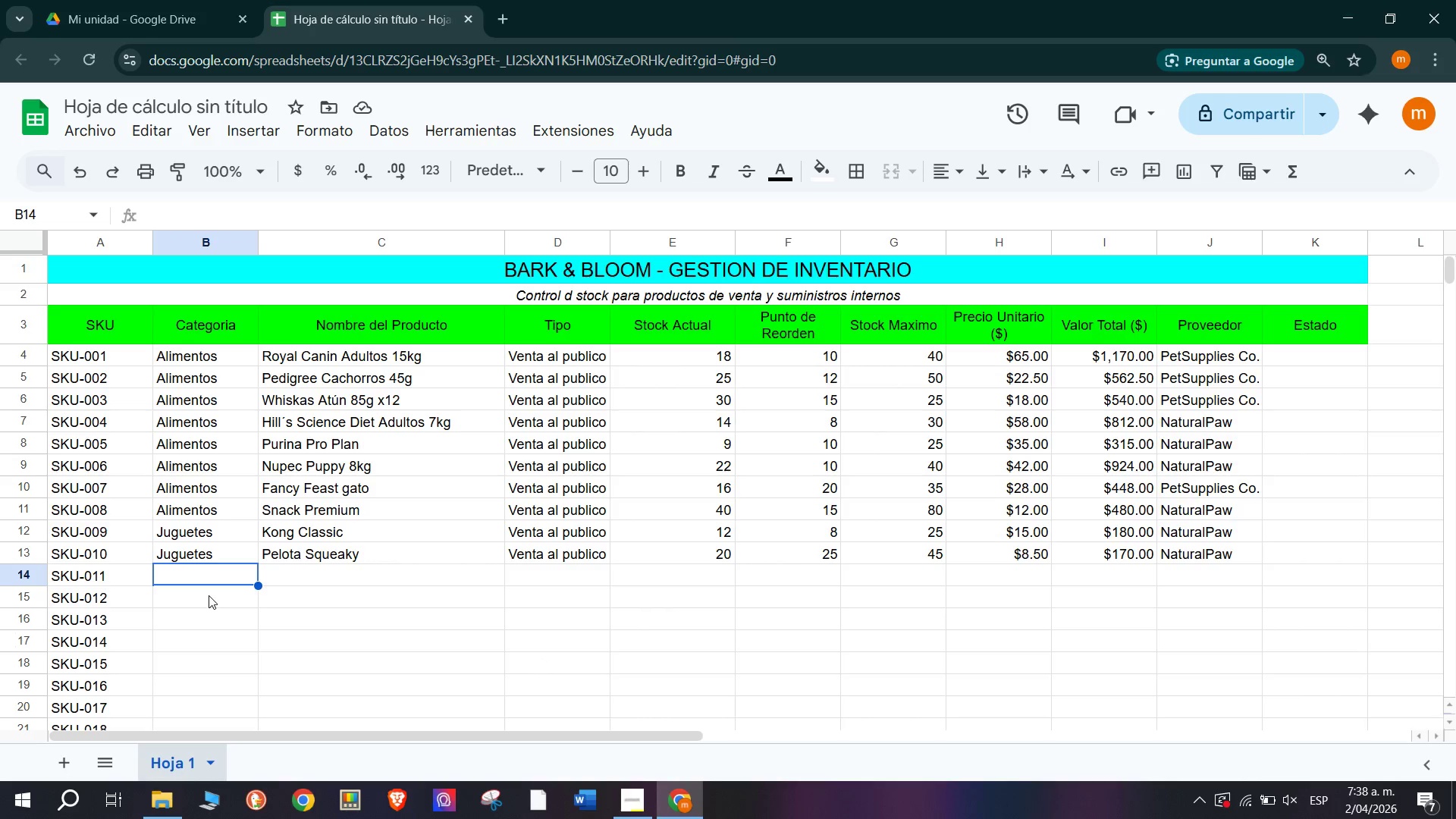 
scroll: coordinate [20, 644], scroll_direction: up, amount: 4.0
 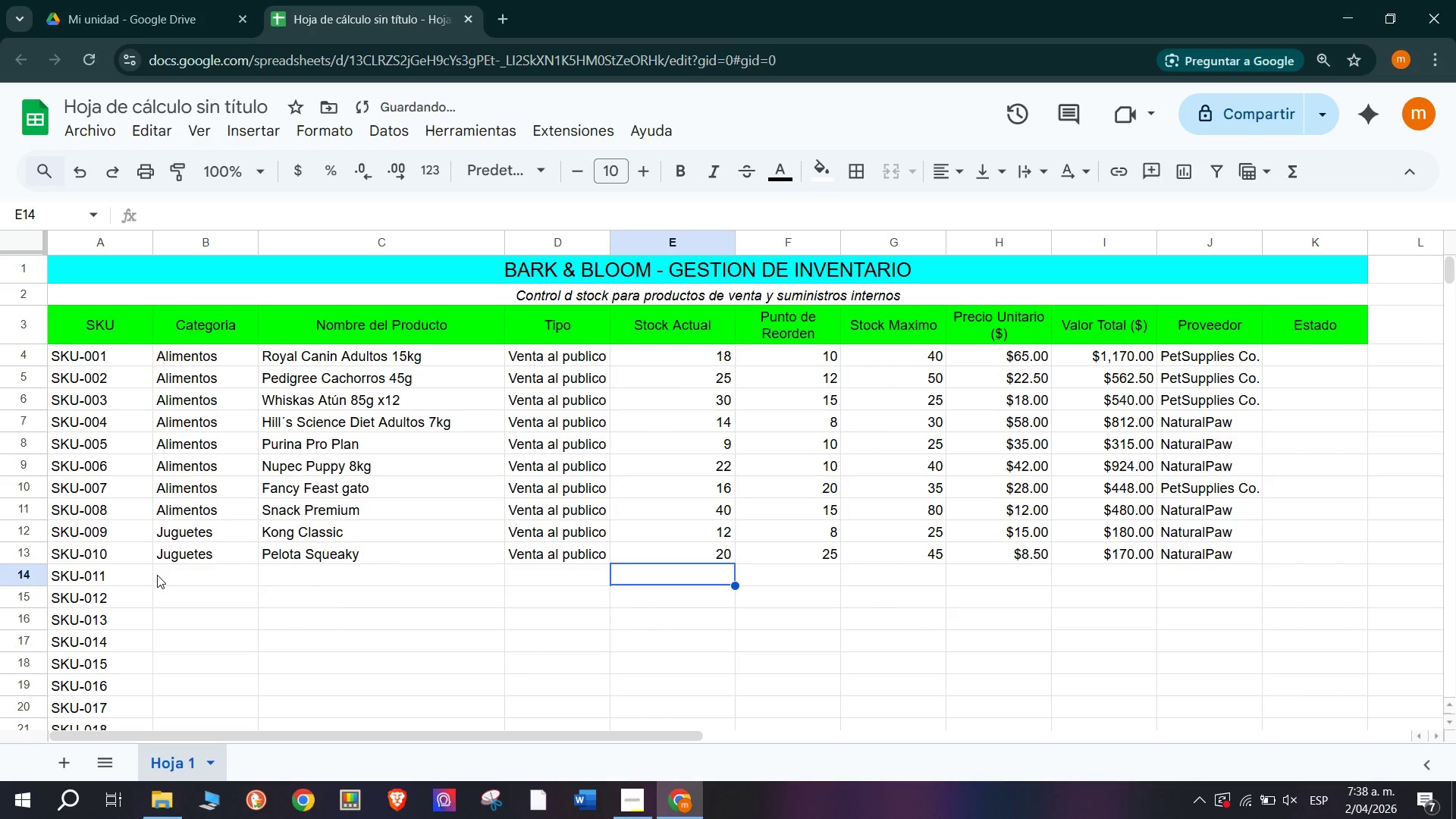 
left_click([215, 555])
 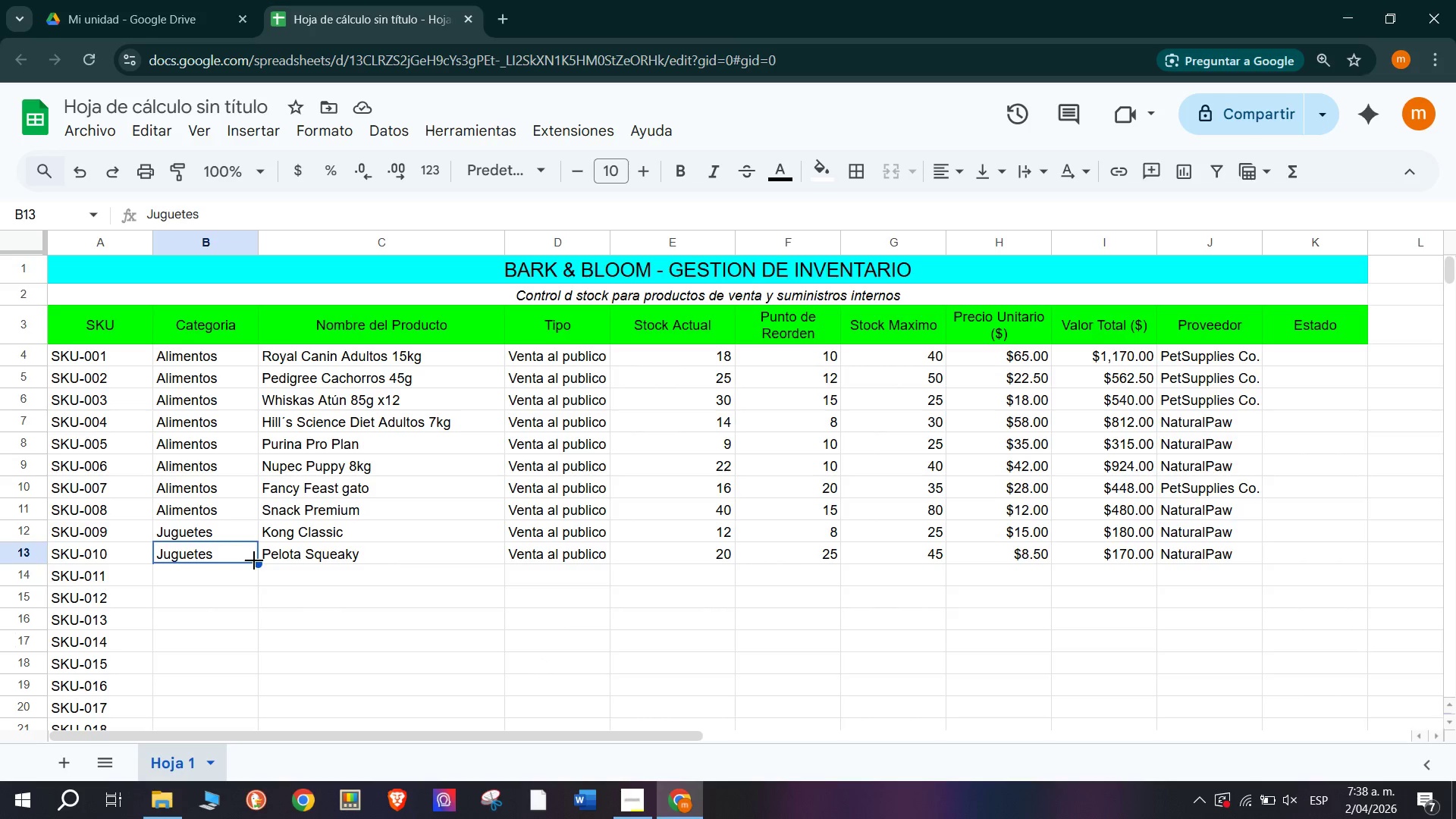 
left_click_drag(start_coordinate=[255, 560], to_coordinate=[255, 614])
 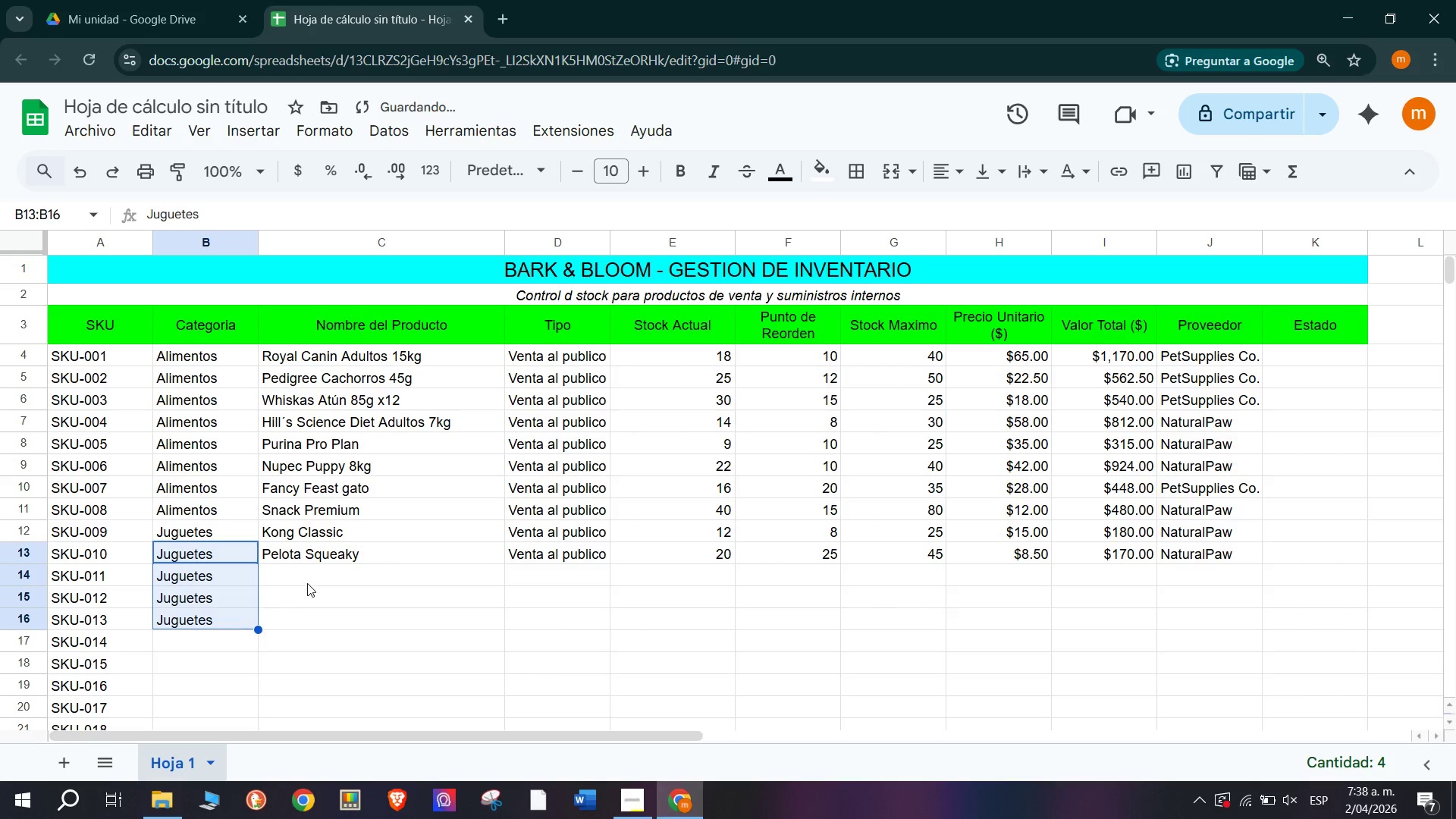 
left_click([309, 583])
 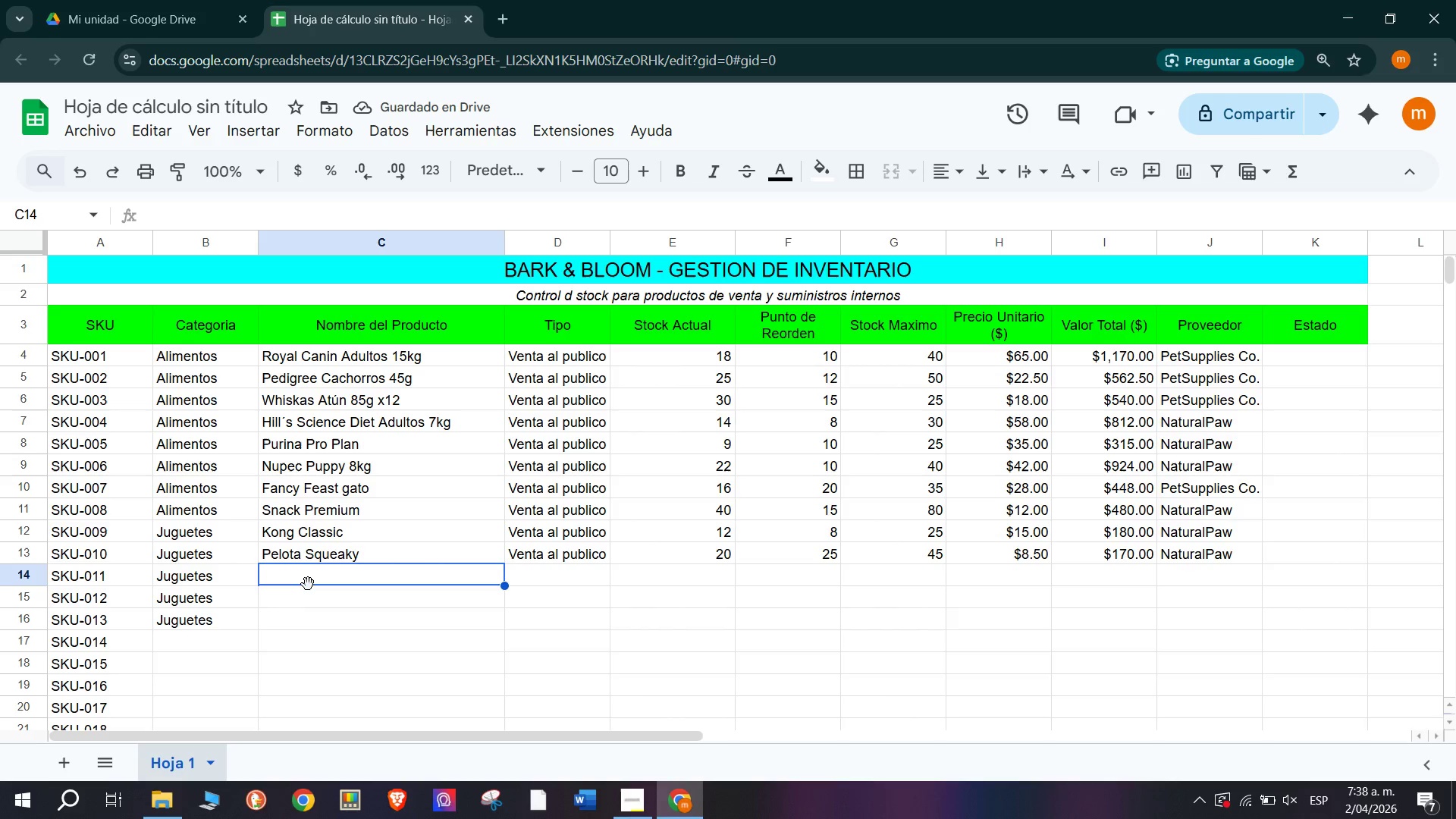 
double_click([223, 620])
 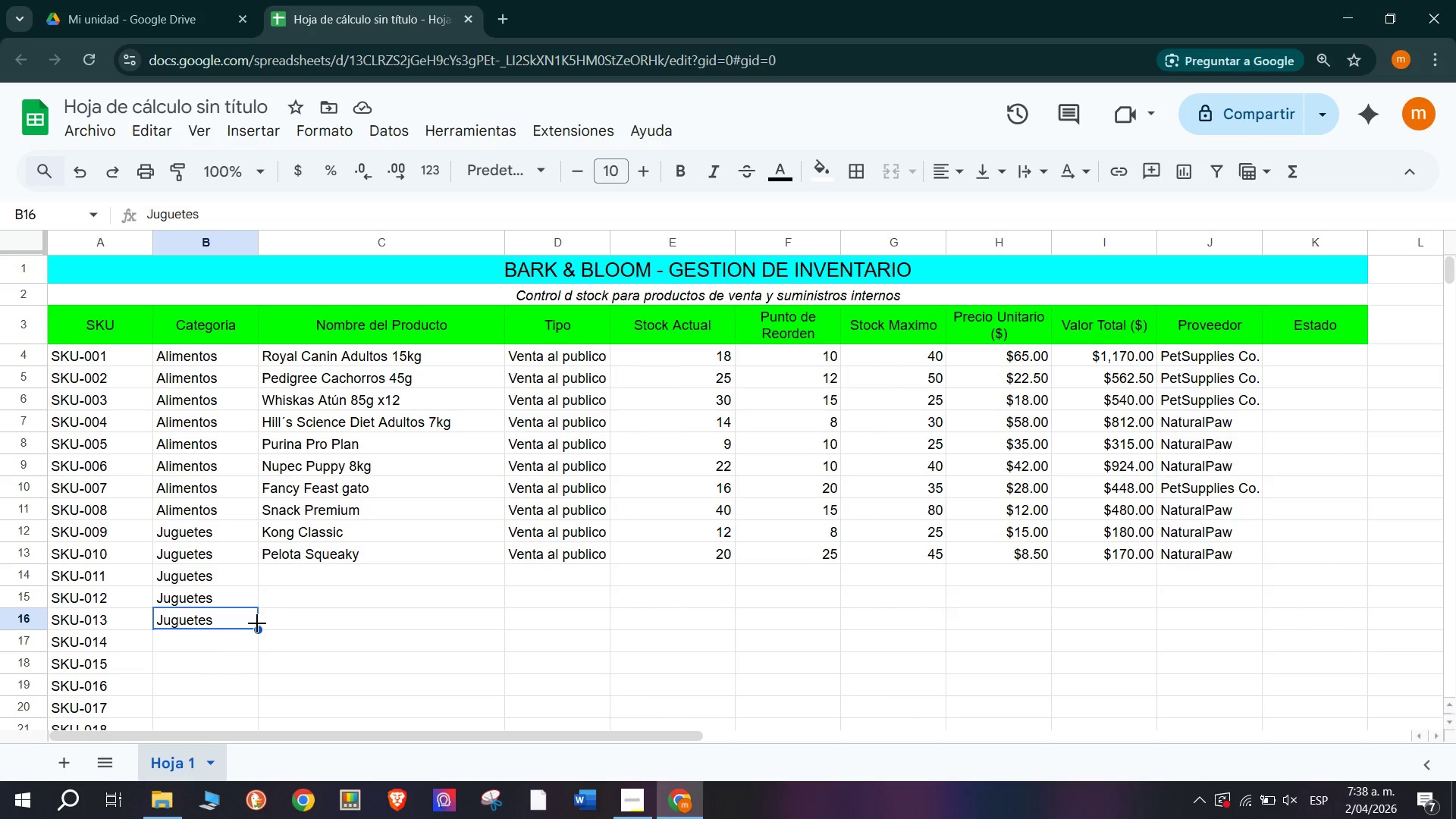 
left_click_drag(start_coordinate=[257, 623], to_coordinate=[251, 657])
 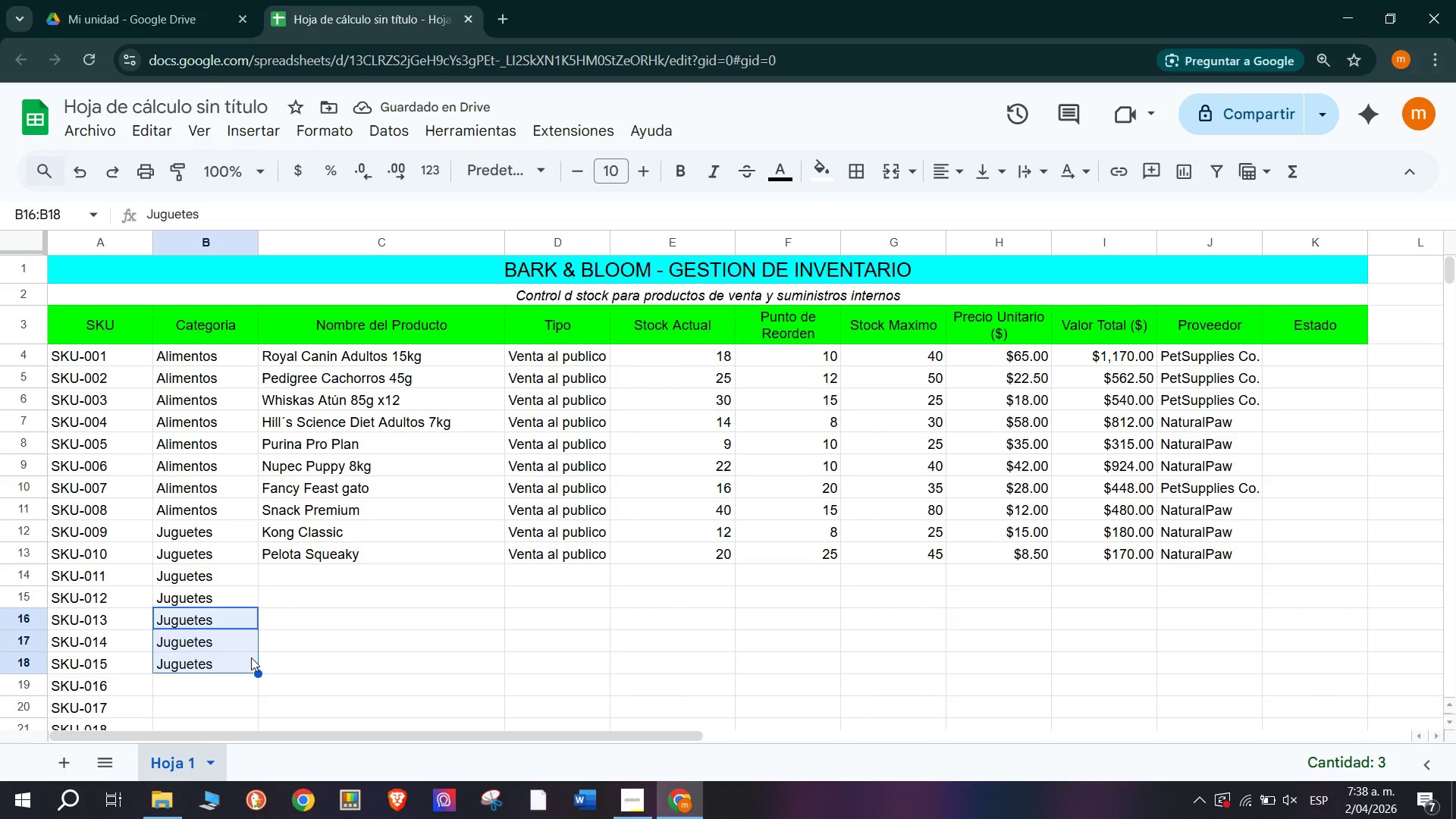 
left_click([284, 608])
 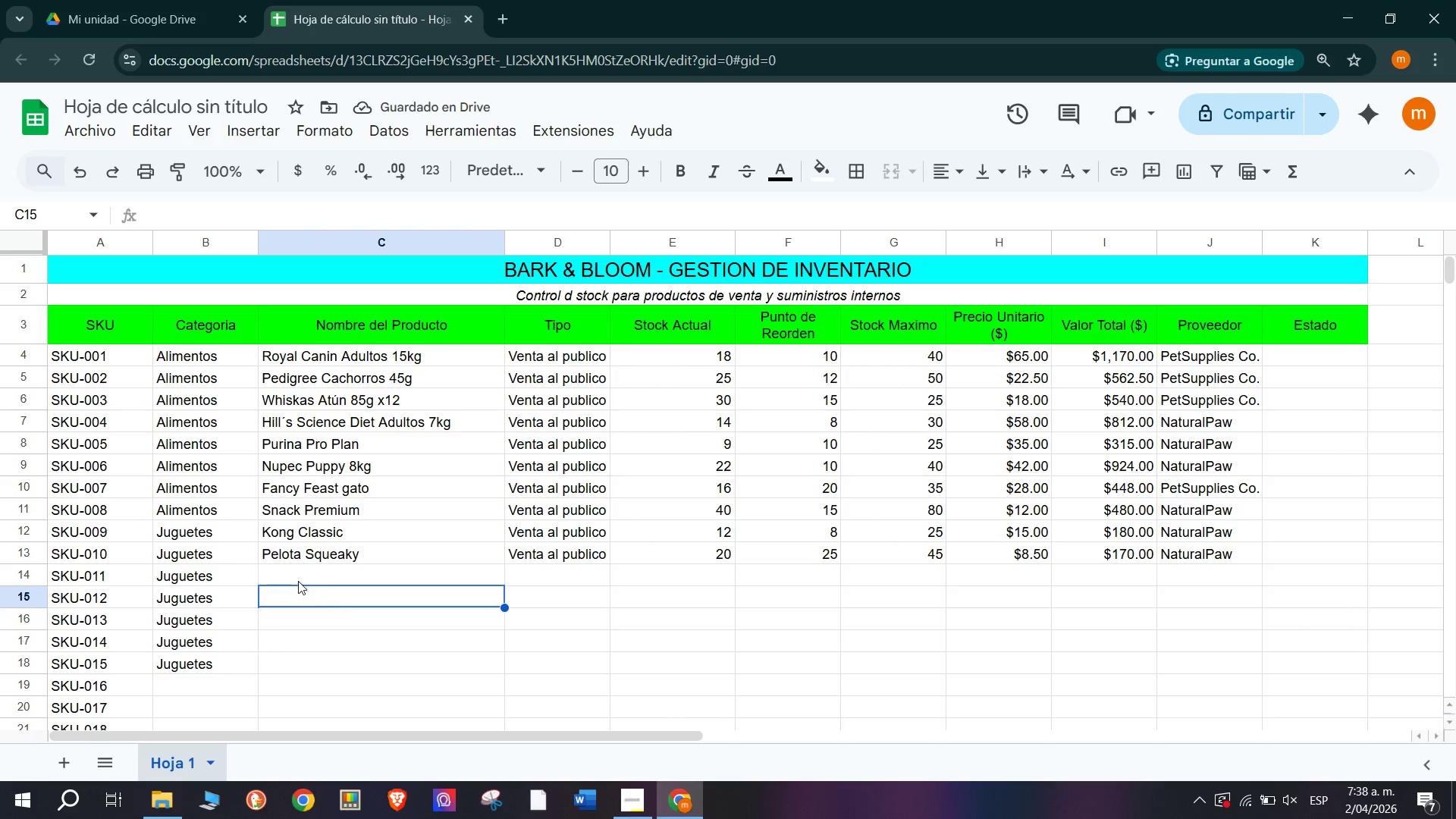 
left_click([299, 568])
 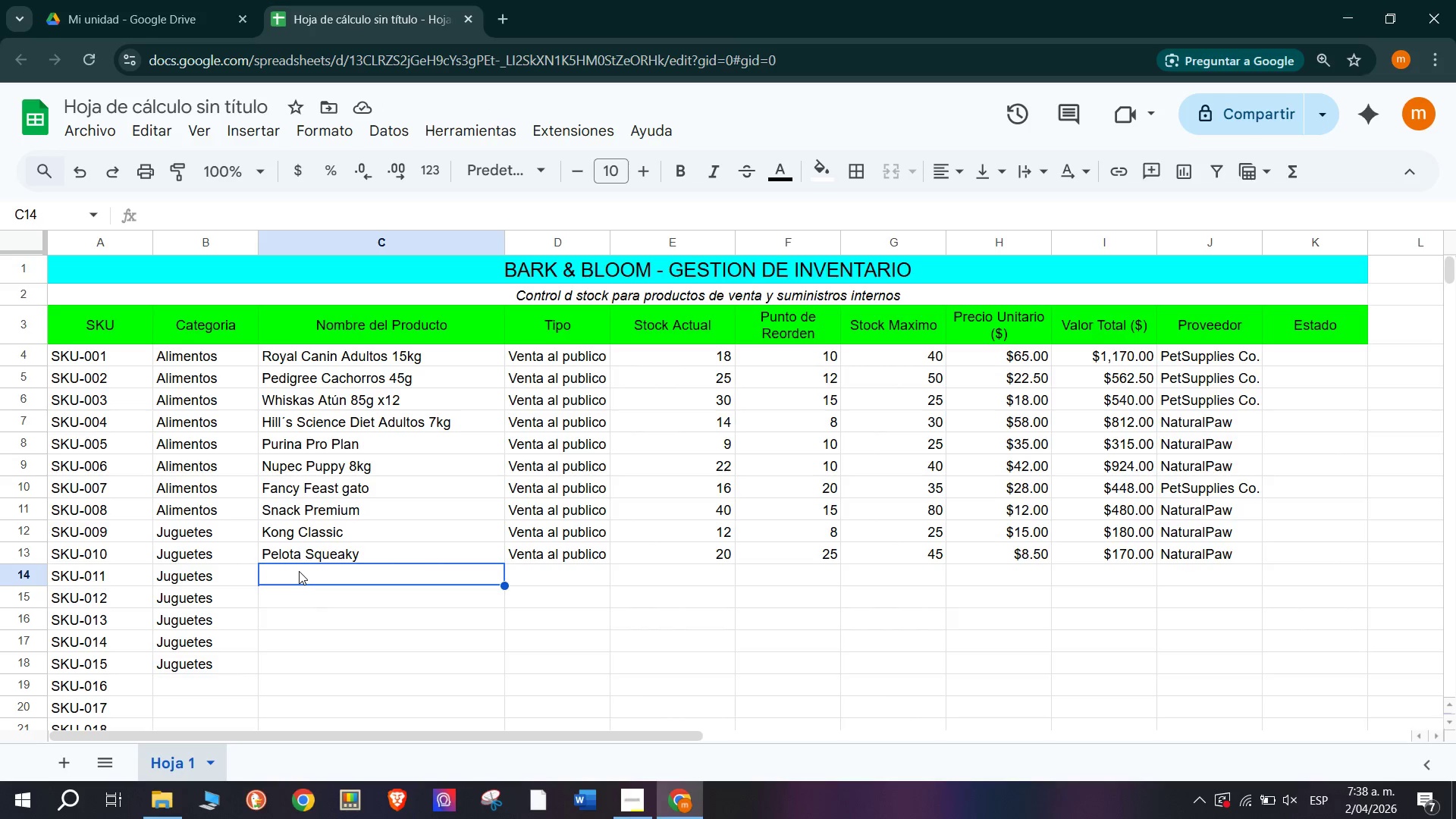 
wait(10.84)
 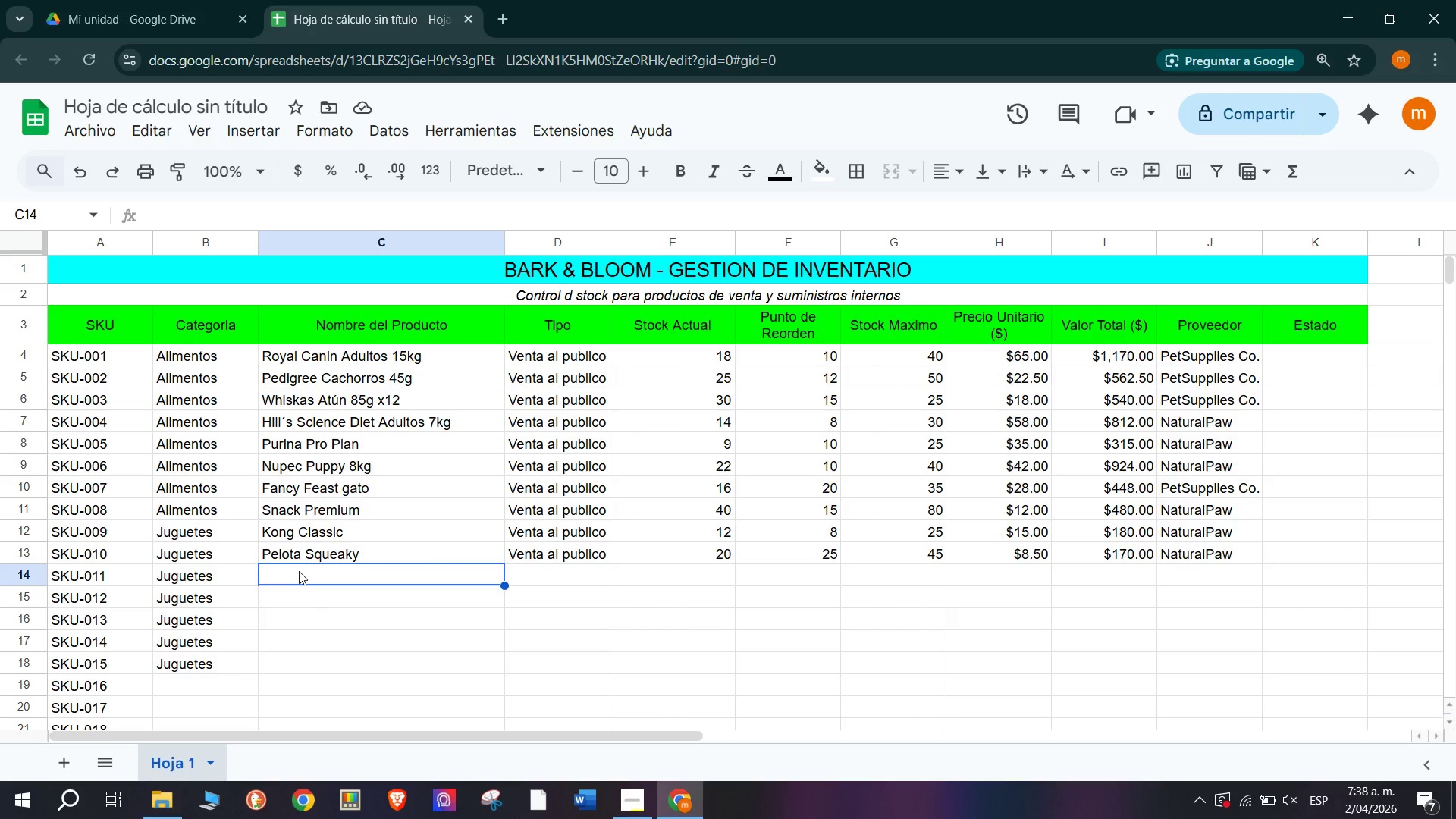 
type(Cuerda perro)
 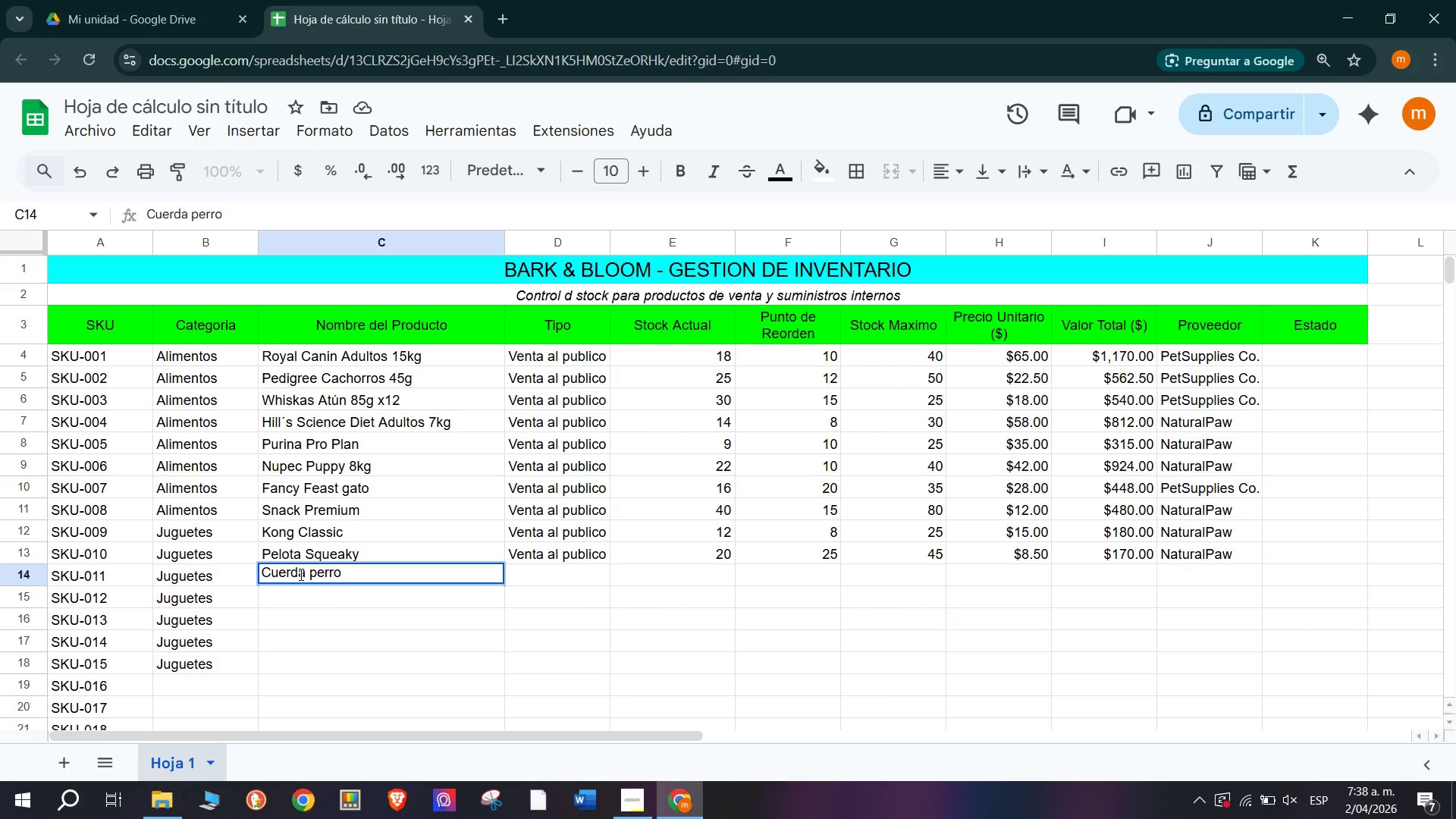 
wait(6.86)
 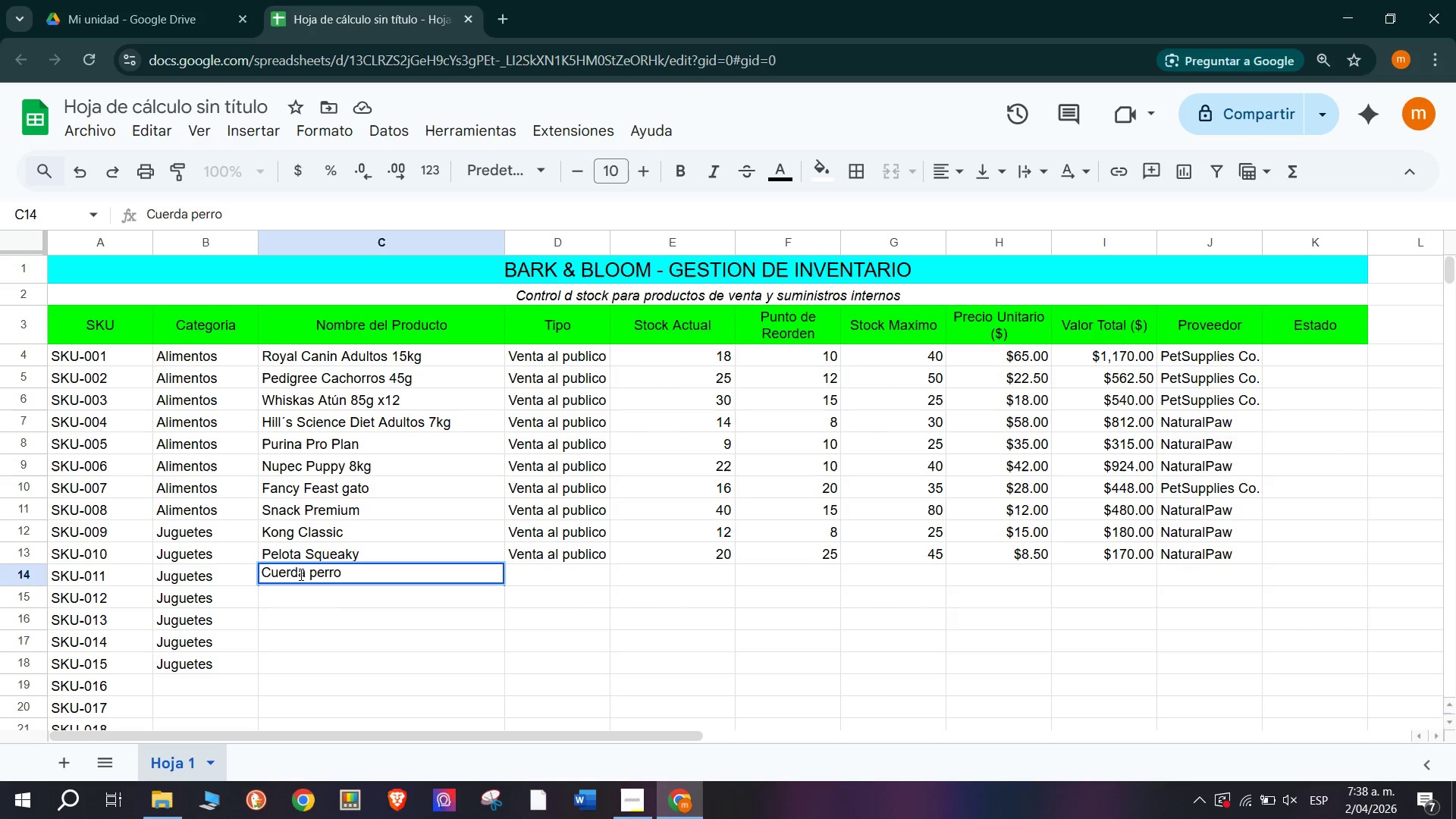 
key(Backspace)
key(Backspace)
key(Backspace)
key(Backspace)
key(Backspace)
type(juego pw)
key(Backspace)
type(erro grande)
key(Tab)
 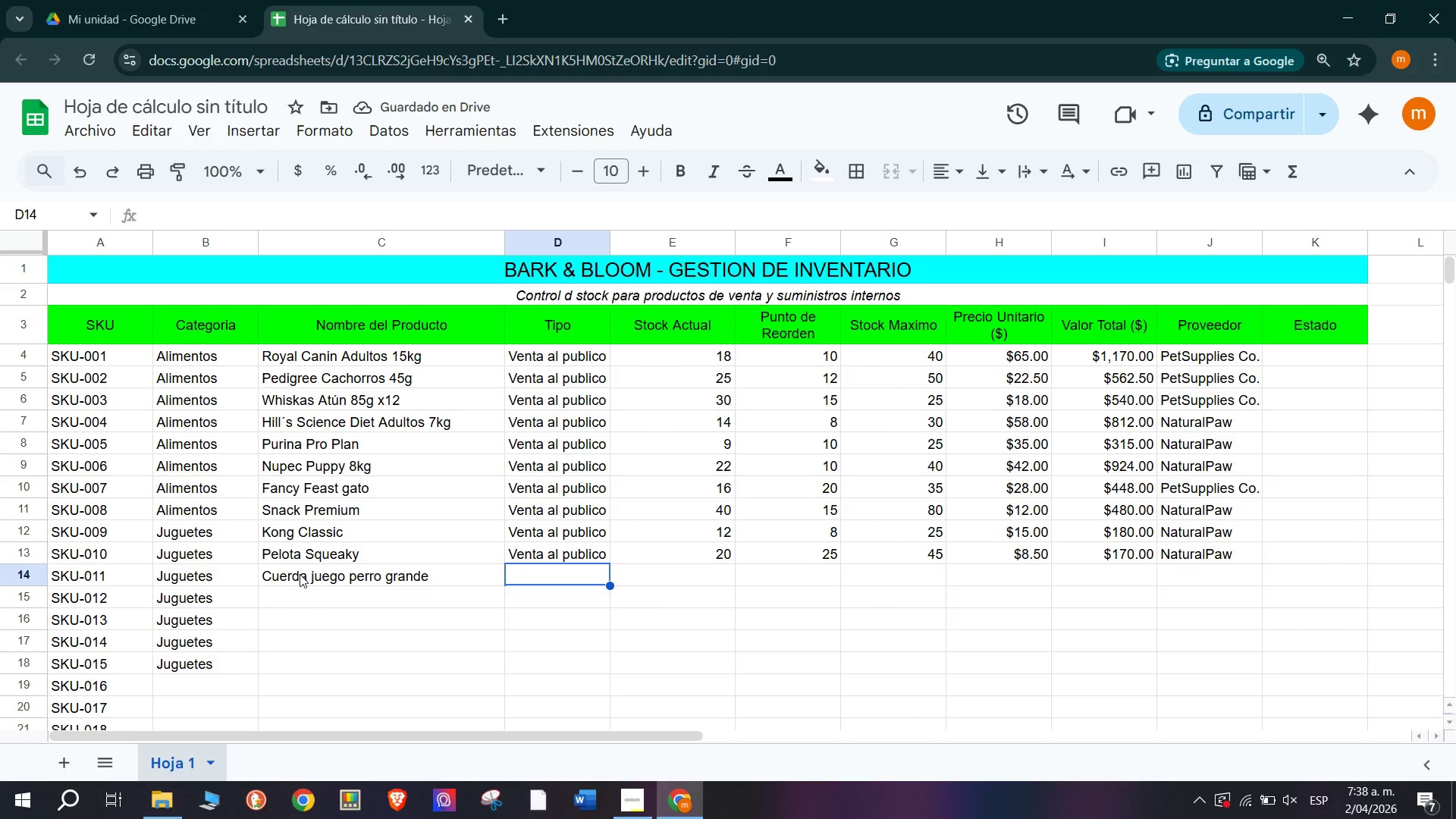 
left_click([537, 554])
 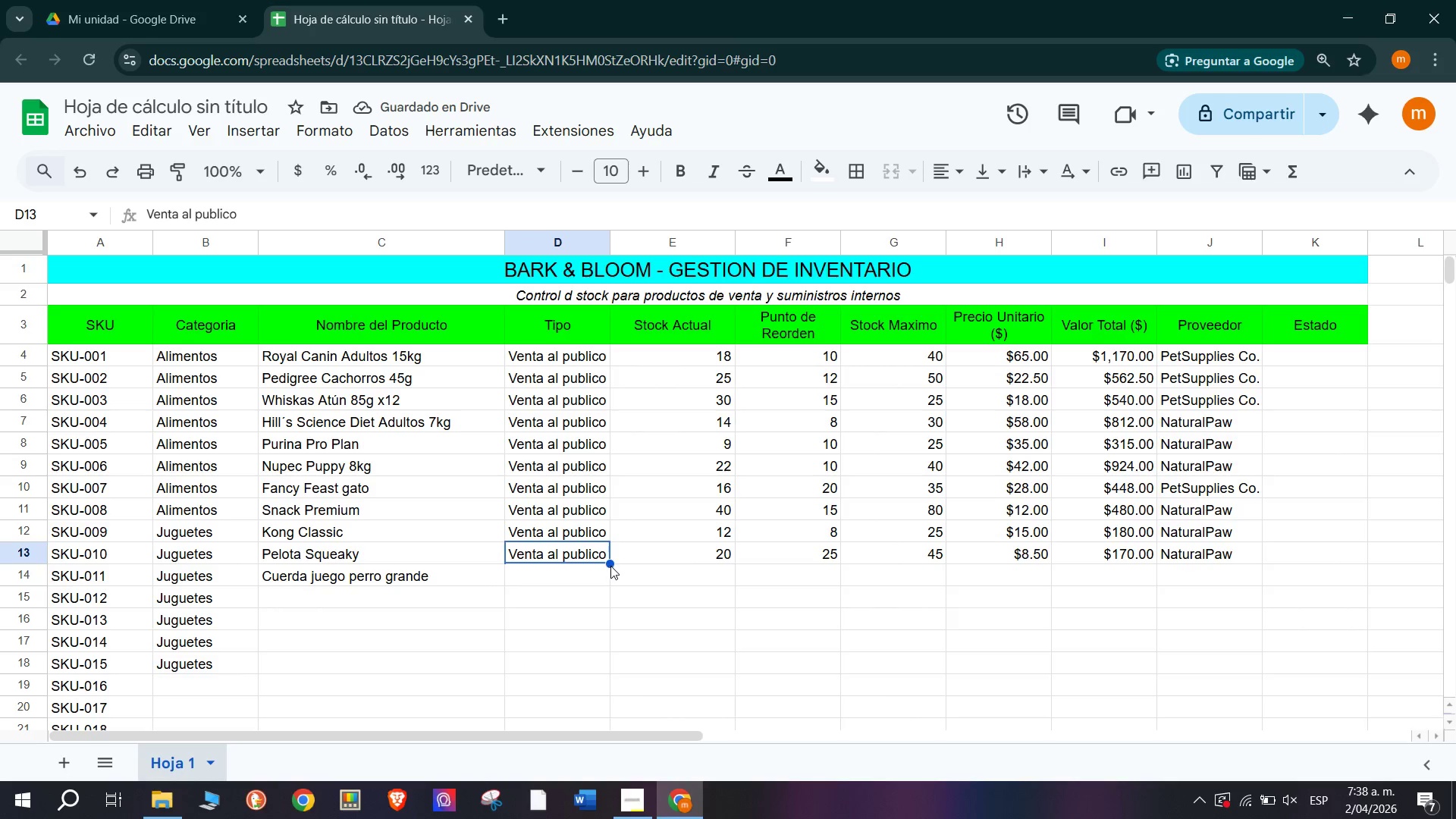 
left_click_drag(start_coordinate=[607, 563], to_coordinate=[602, 584])
 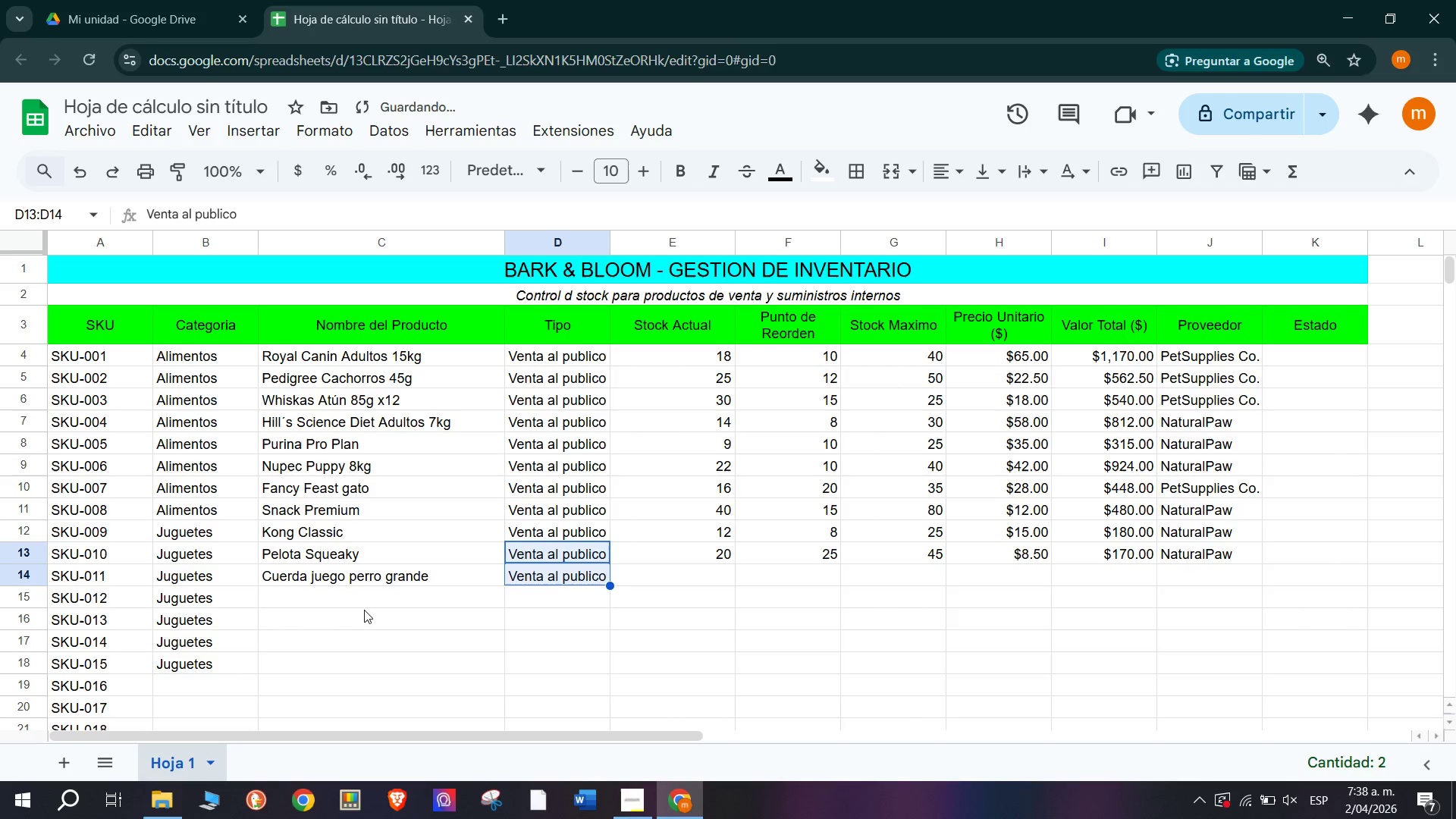 
left_click([368, 601])
 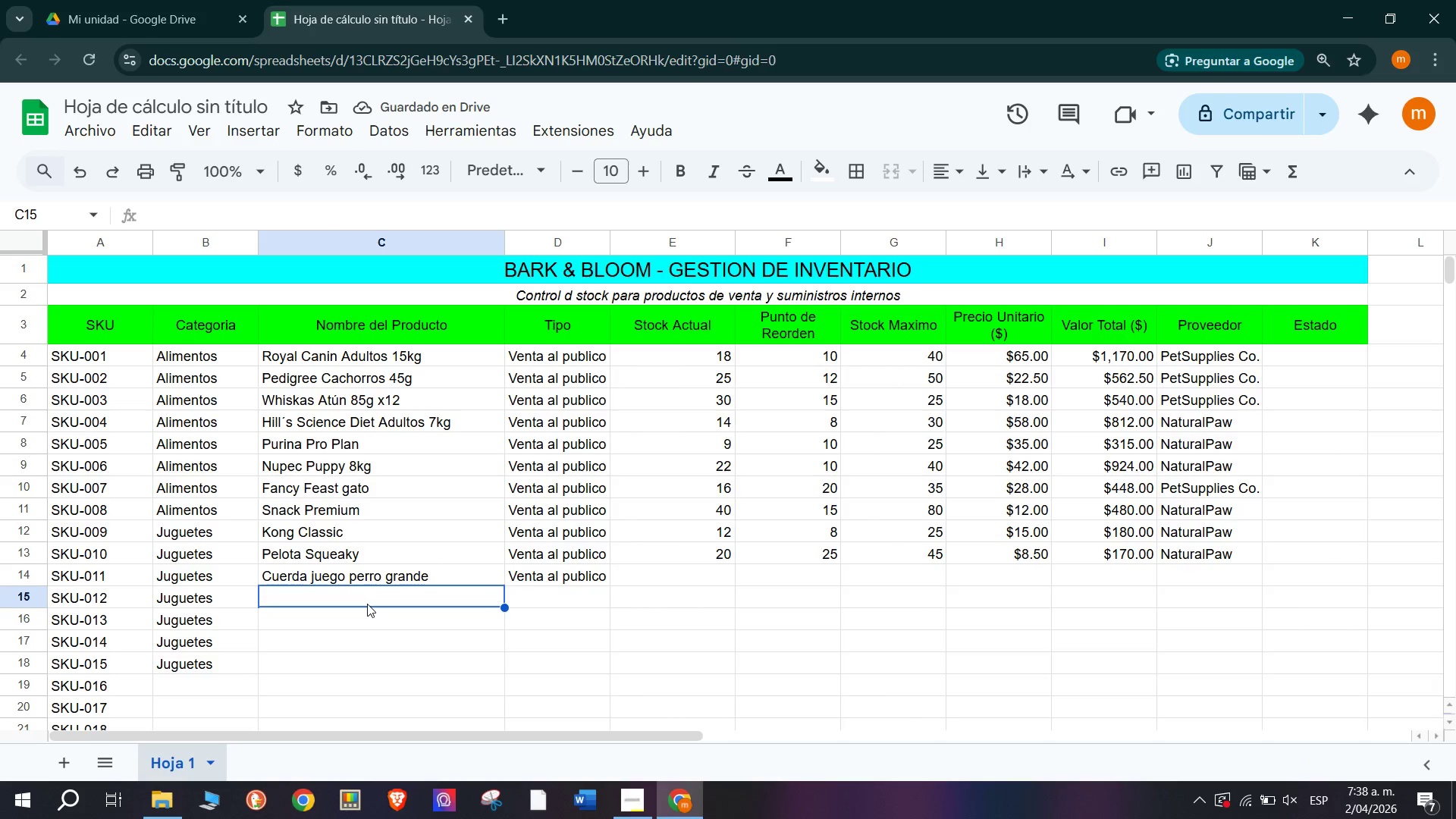 
type(Raton )
 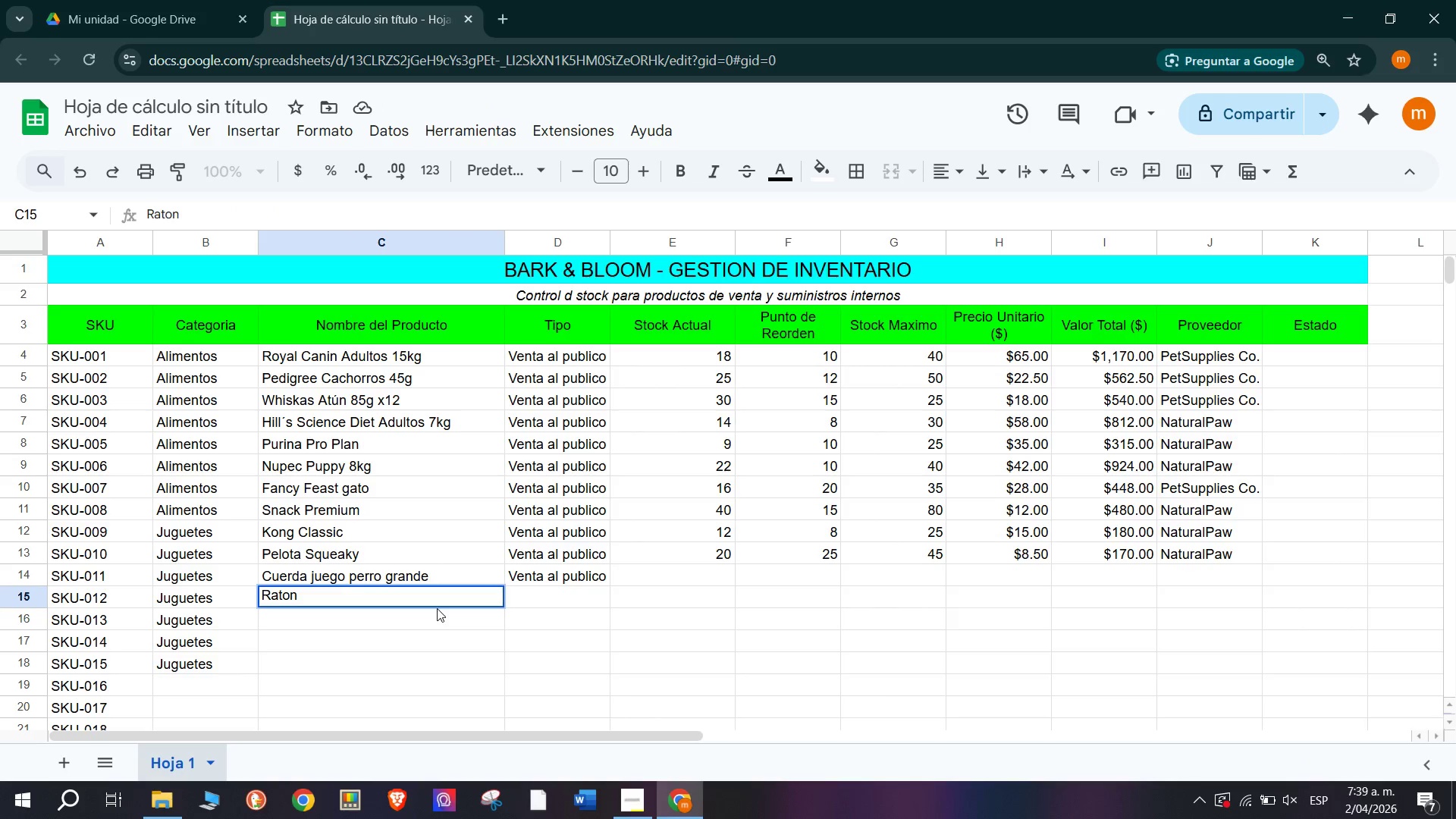 
type(interad)
key(Backspace)
type(ctivo)
key(Tab)
 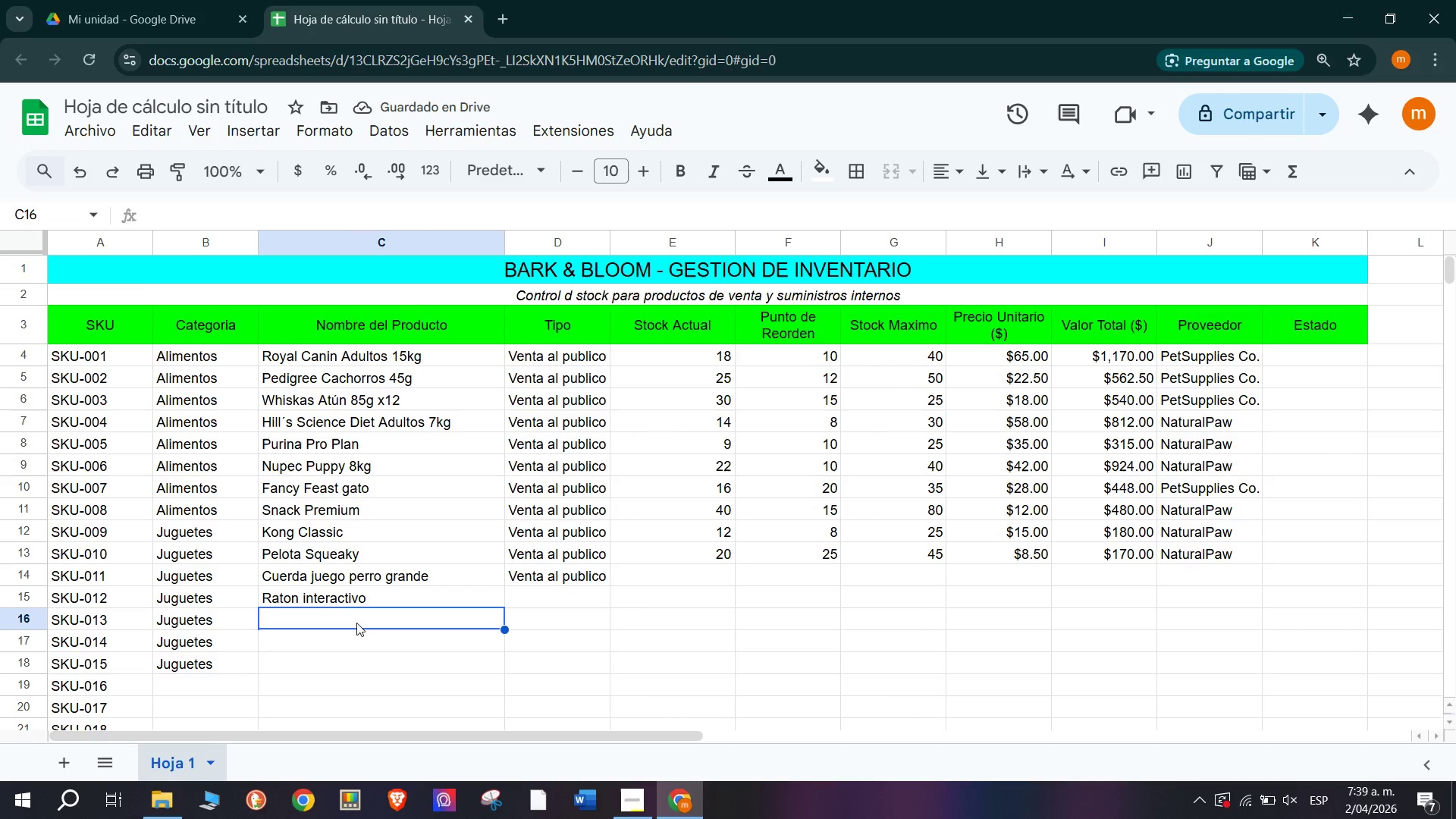 
wait(6.44)
 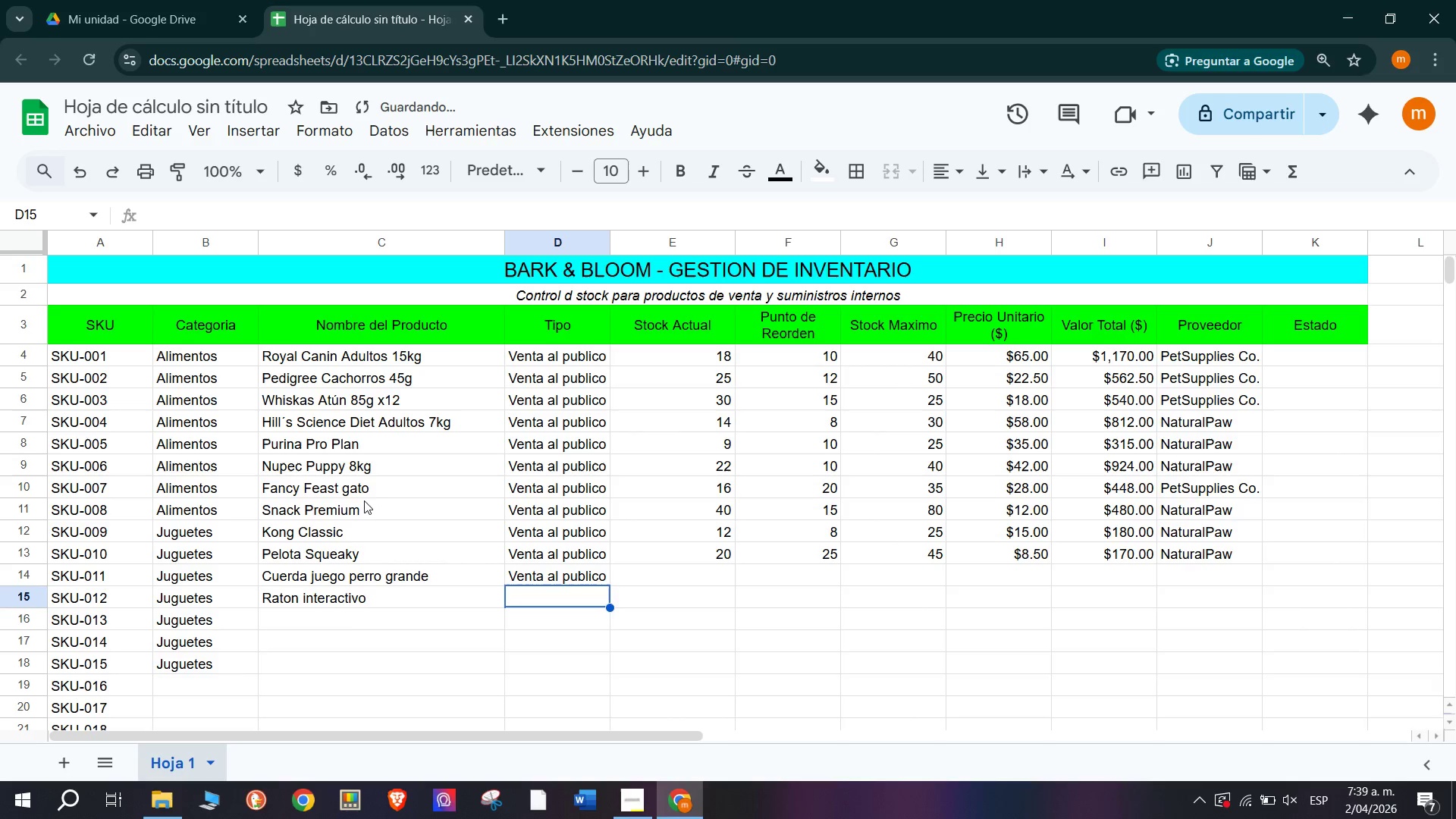 
type(Tunel gato plegable)
 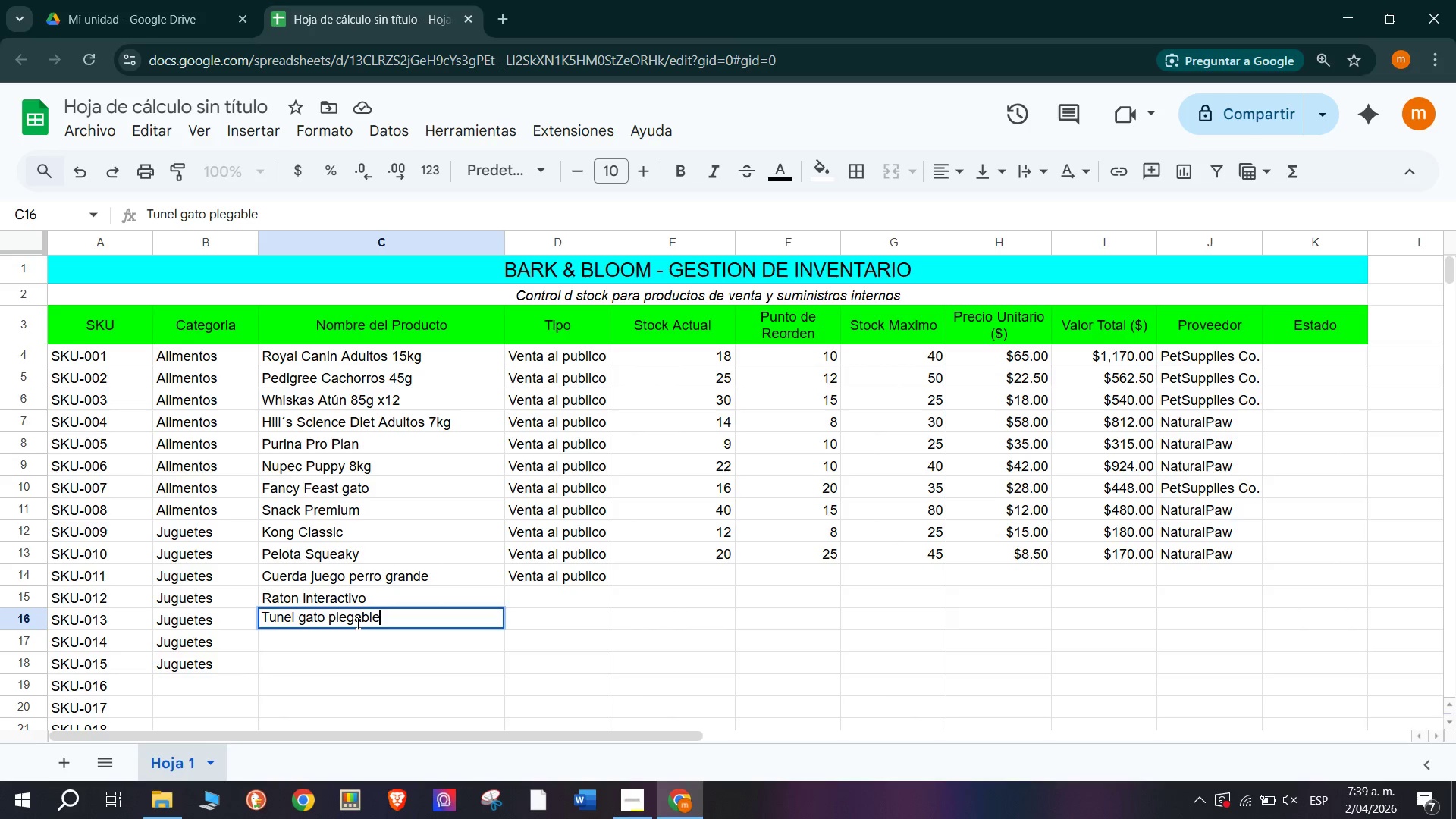 
key(Enter)
 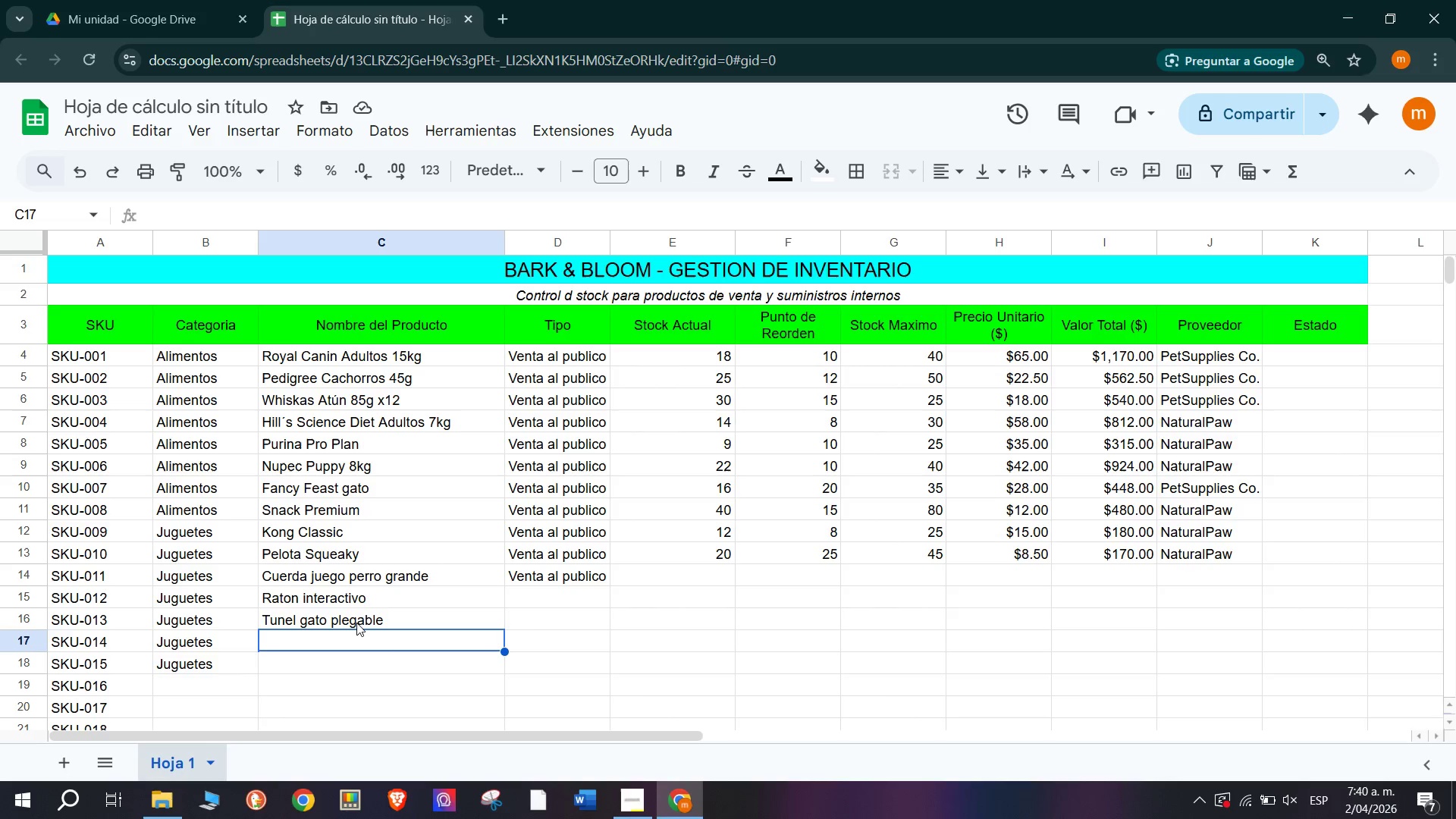 
wait(53.8)
 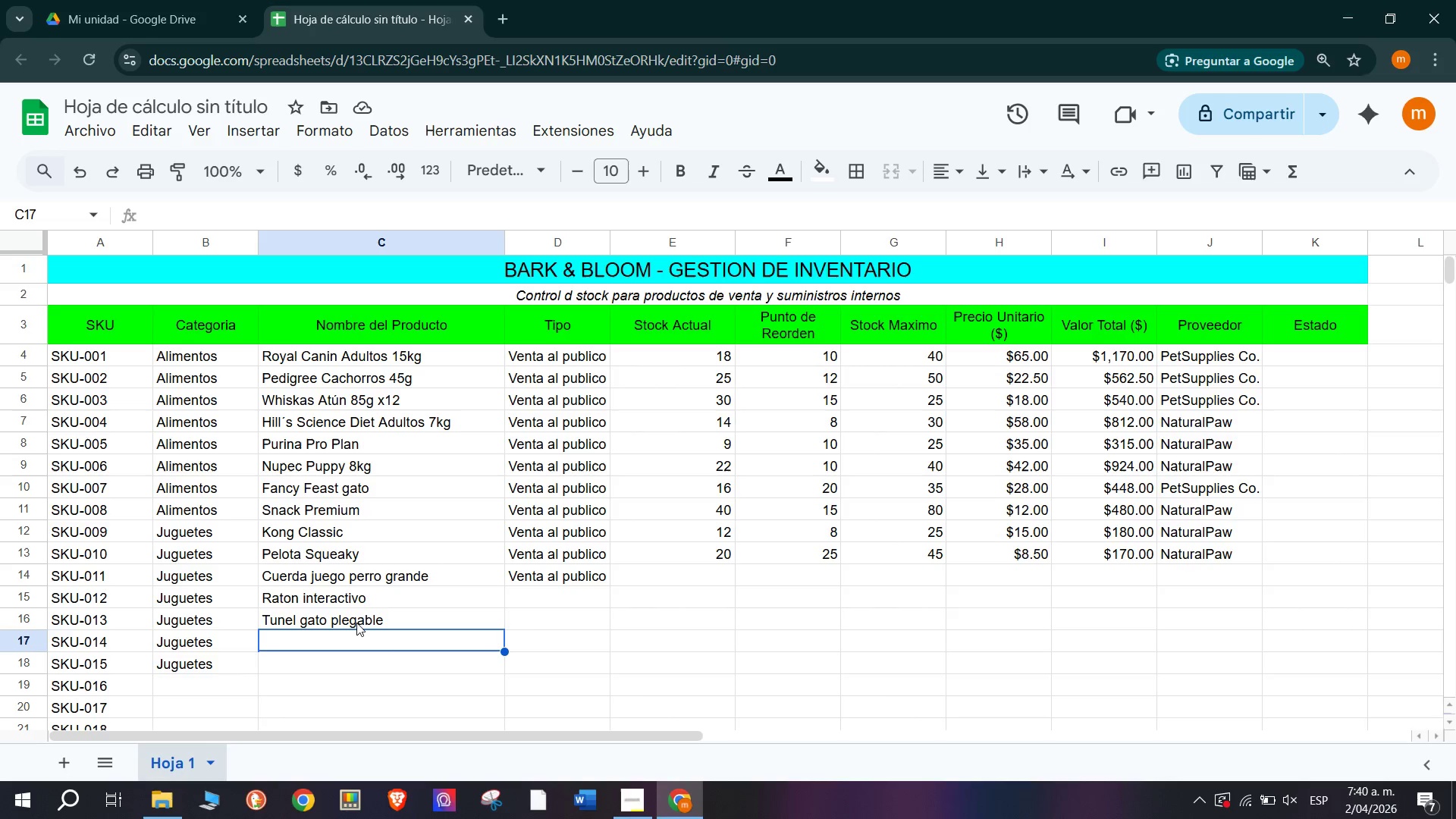 
type(Rascador Arbol Gato)
key(Tab)
 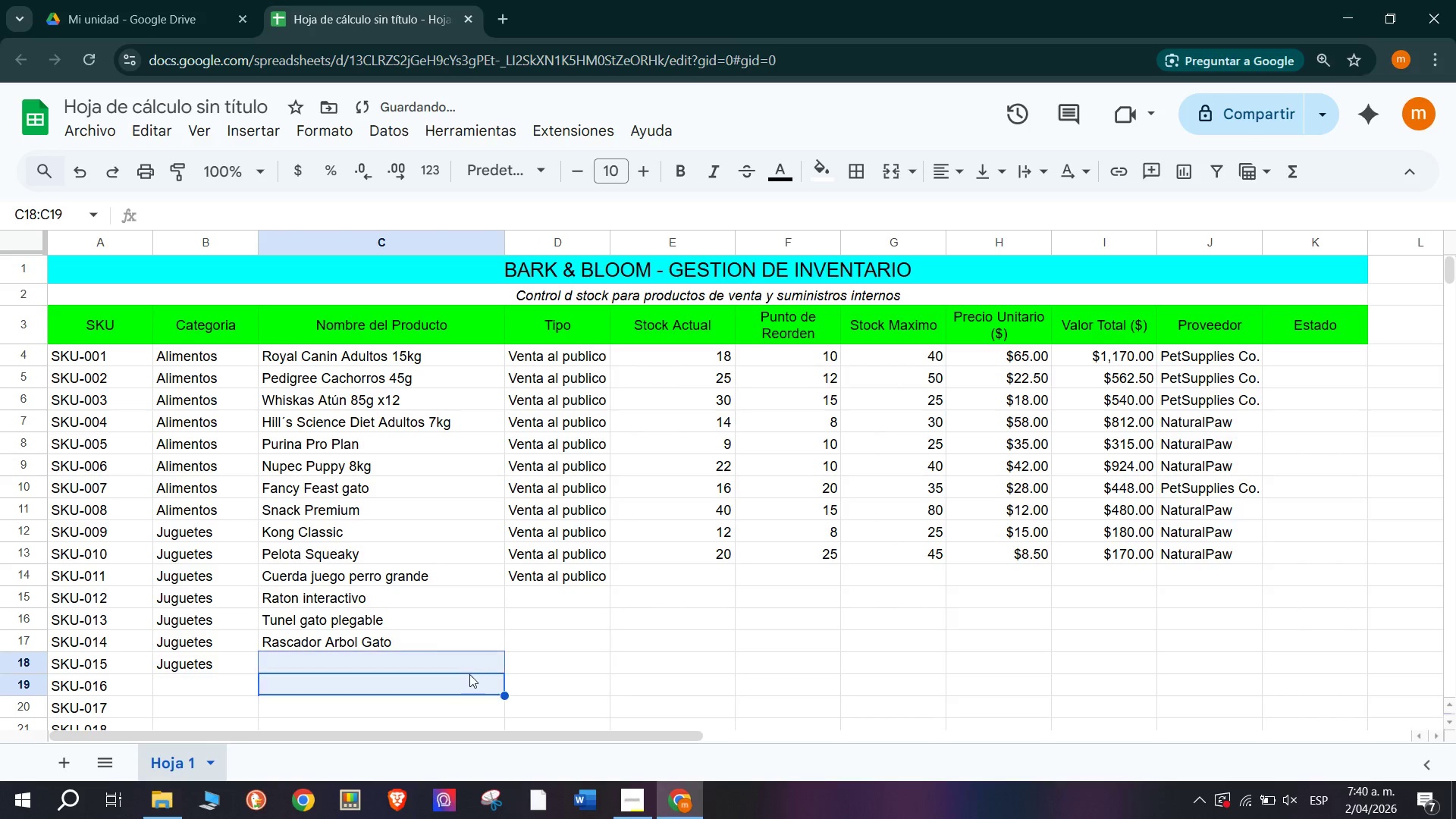 
left_click([463, 657])
 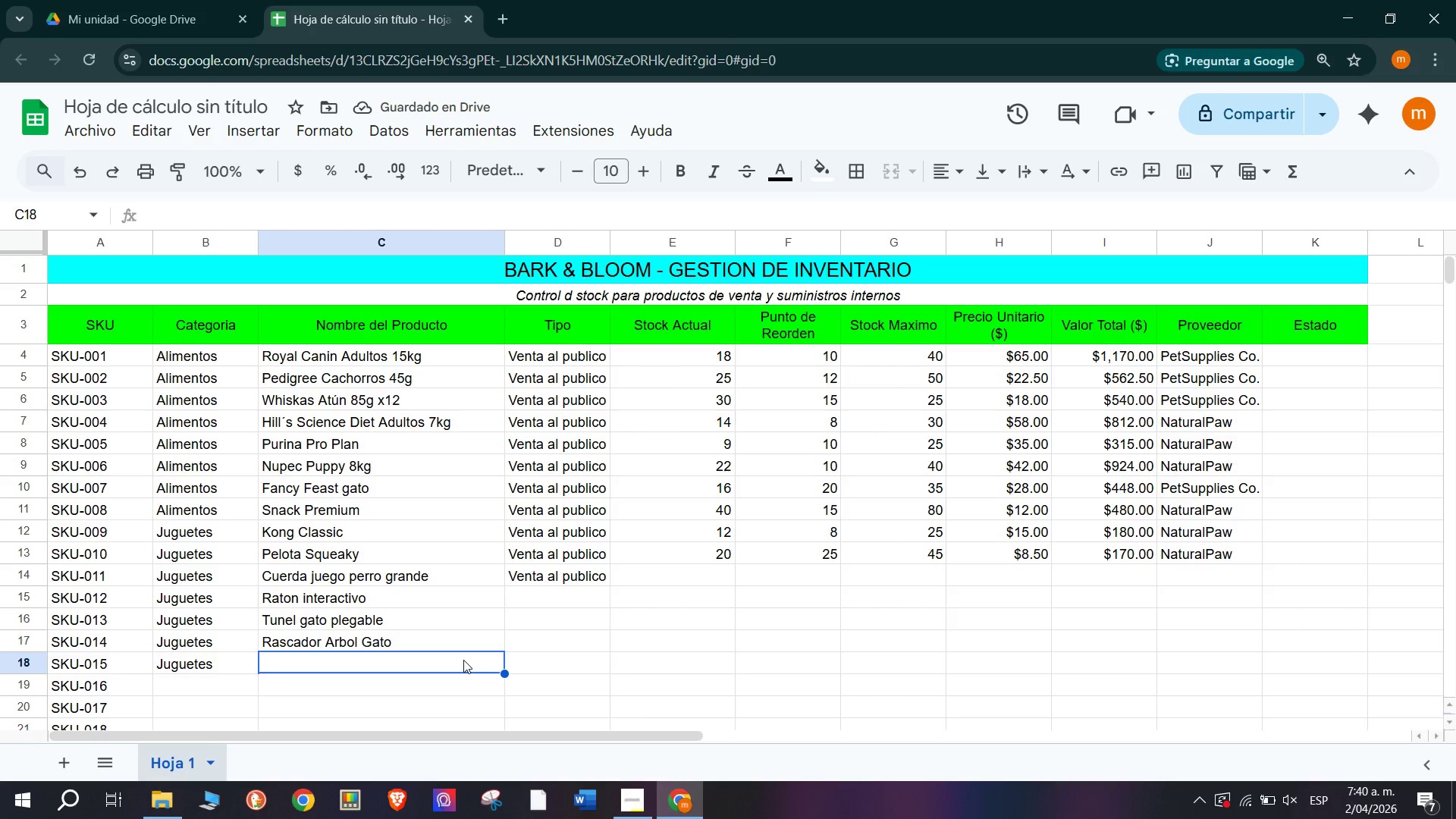 
type(Frisbee Resistentwe)
key(Backspace)
key(Backspace)
type(e)
 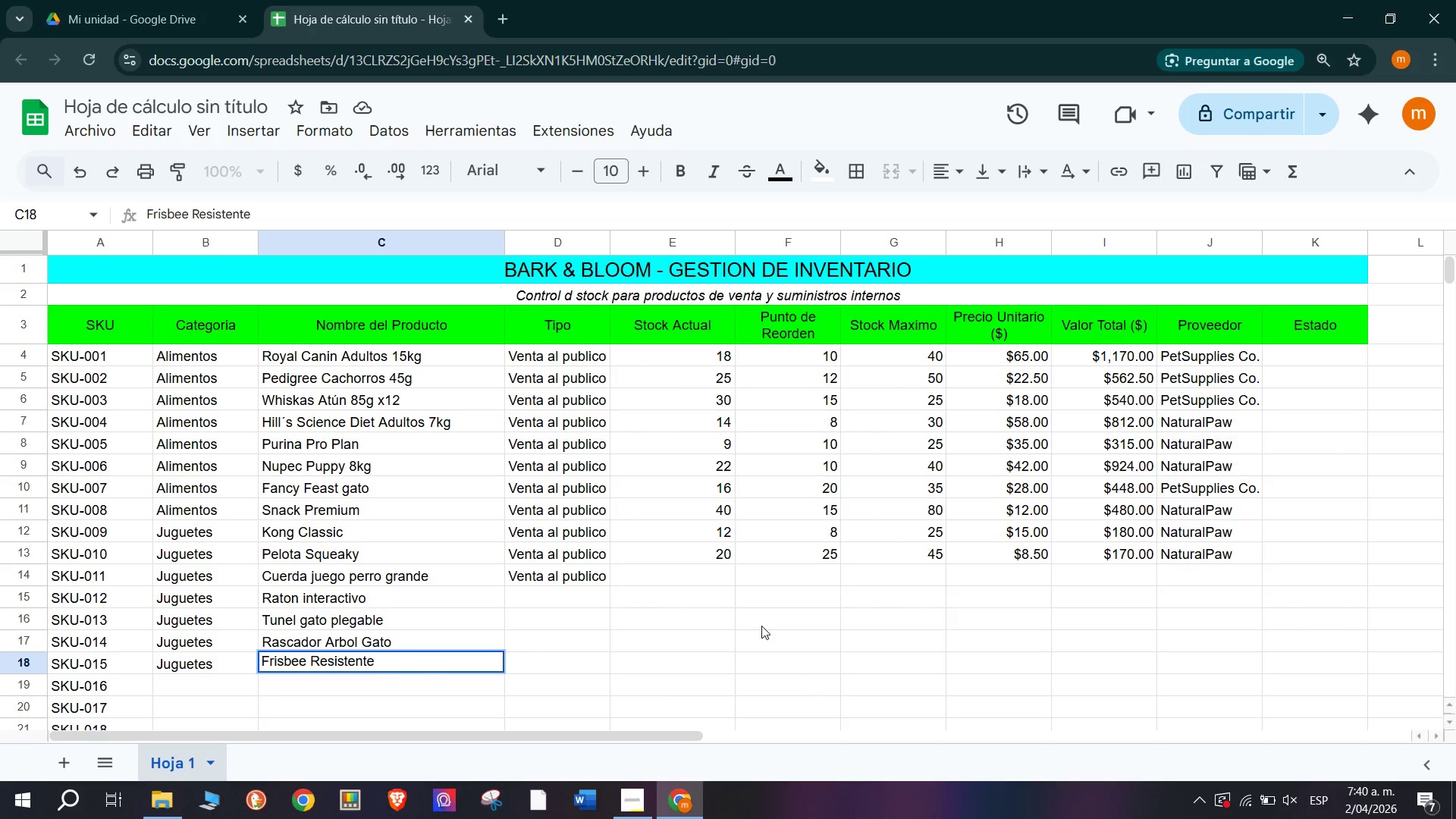 
key(Enter)
 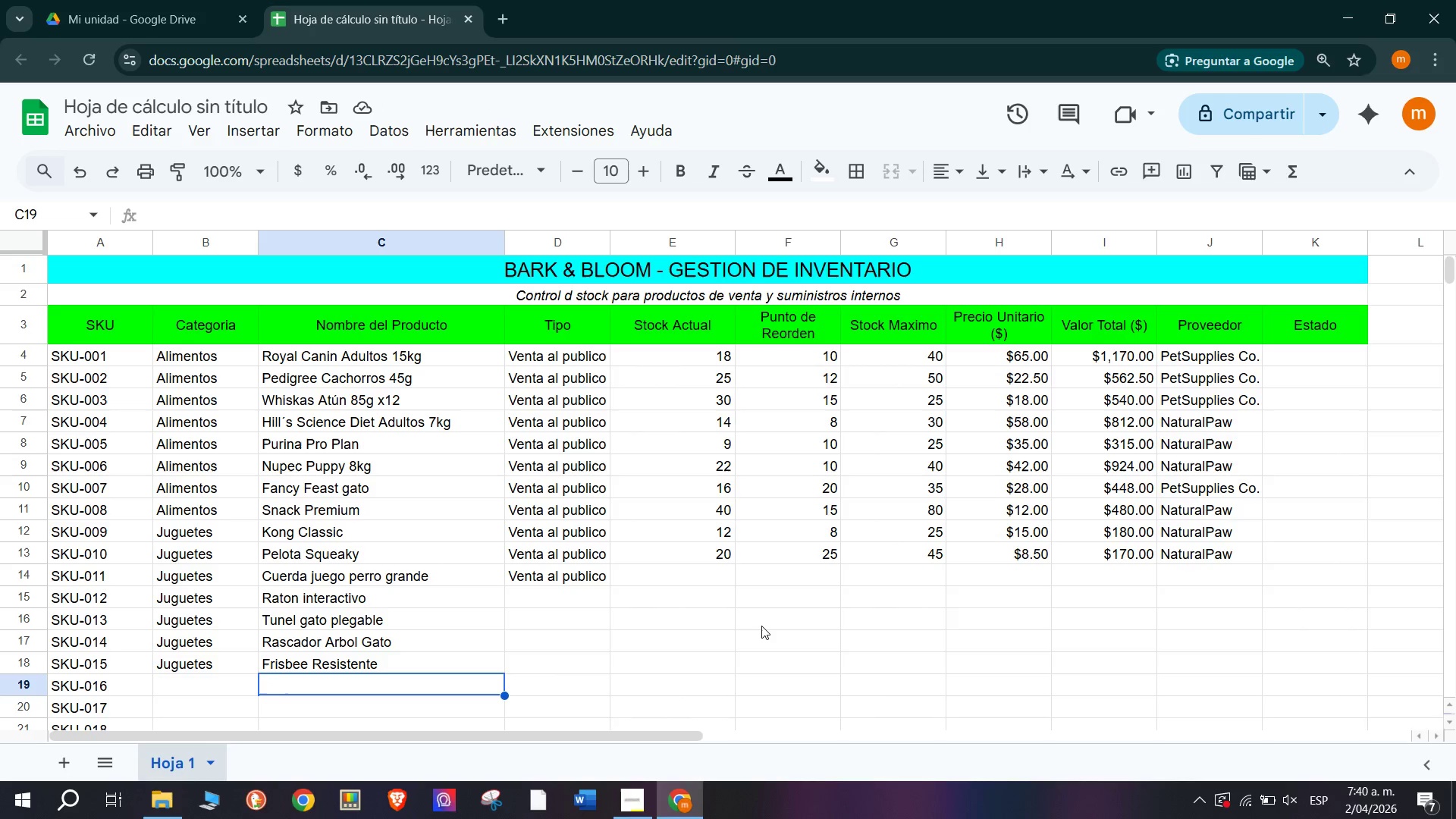 
wait(7.92)
 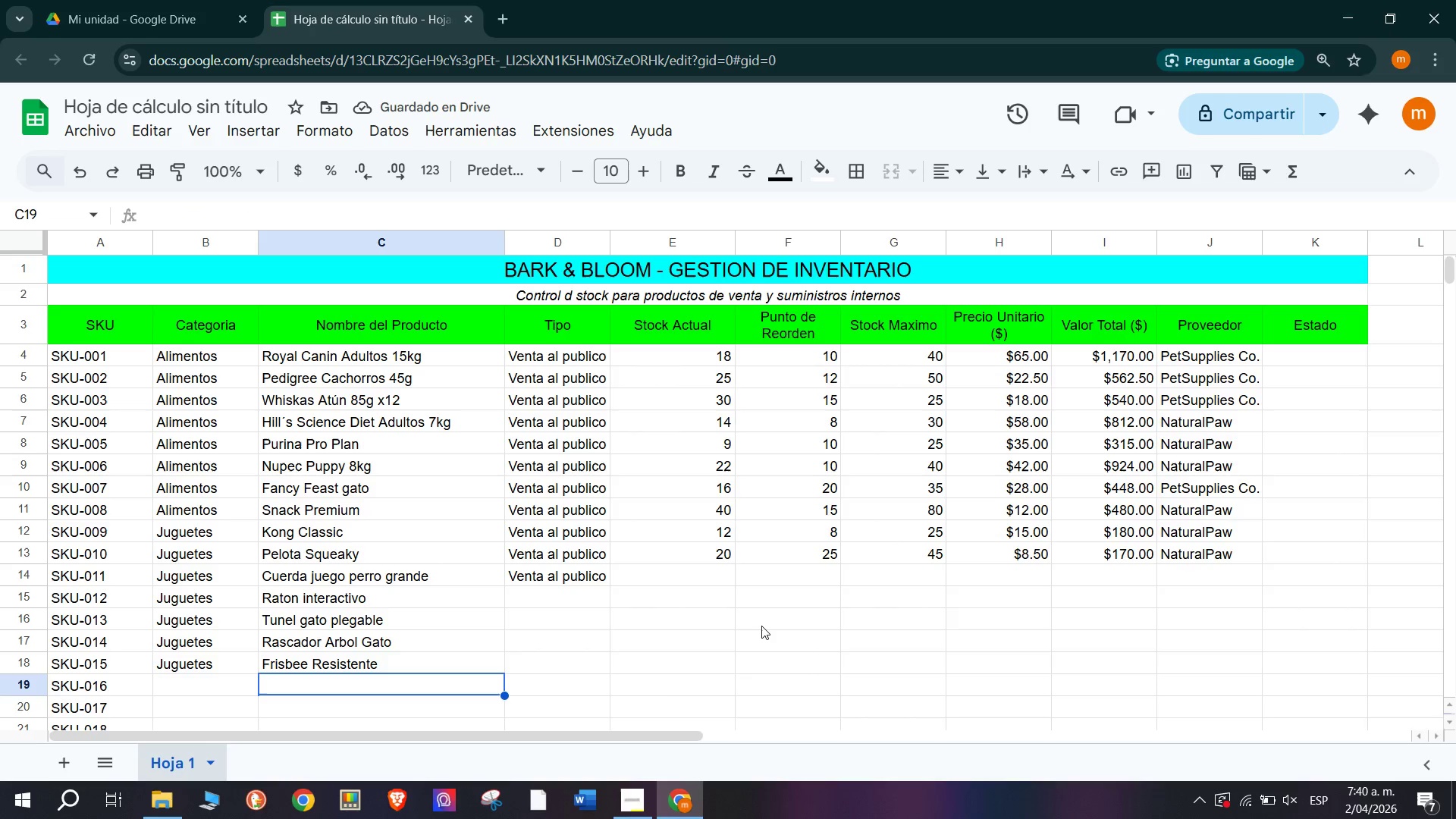 
scroll: coordinate [209, 610], scroll_direction: down, amount: 1.0
 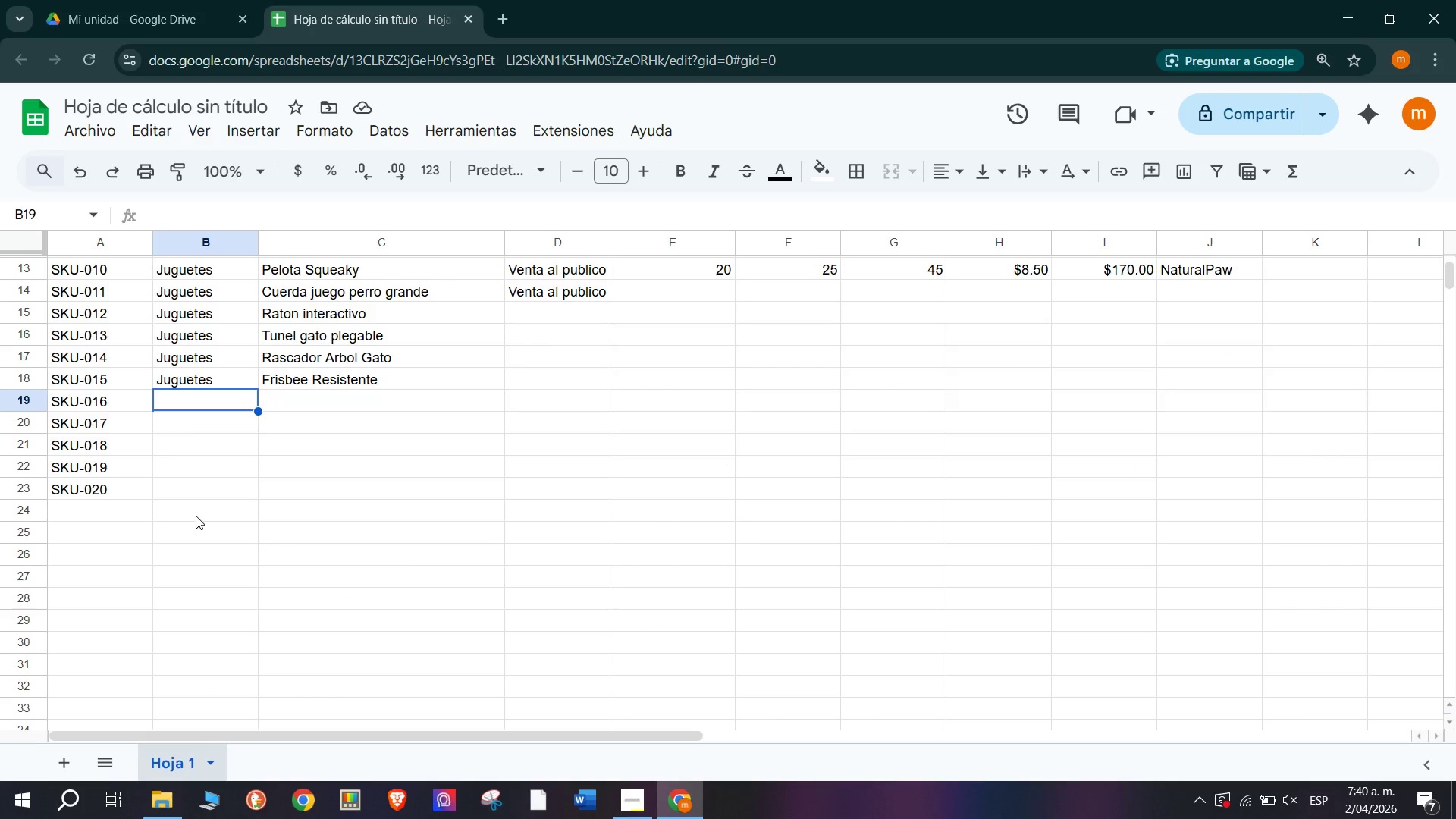 
type(Acces)
 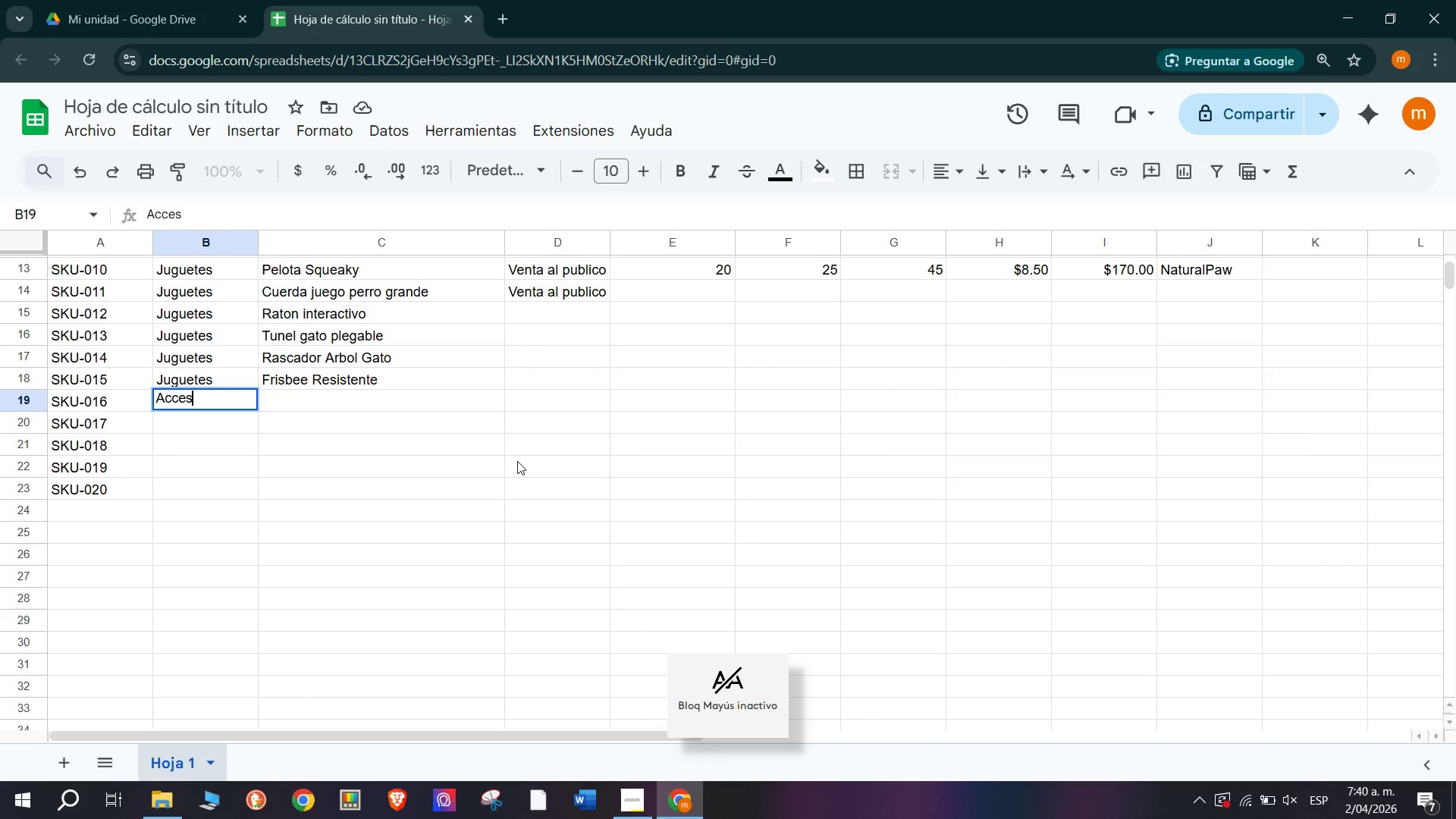 
type(s)
key(Backspace)
type(orios)
key(Tab)
 